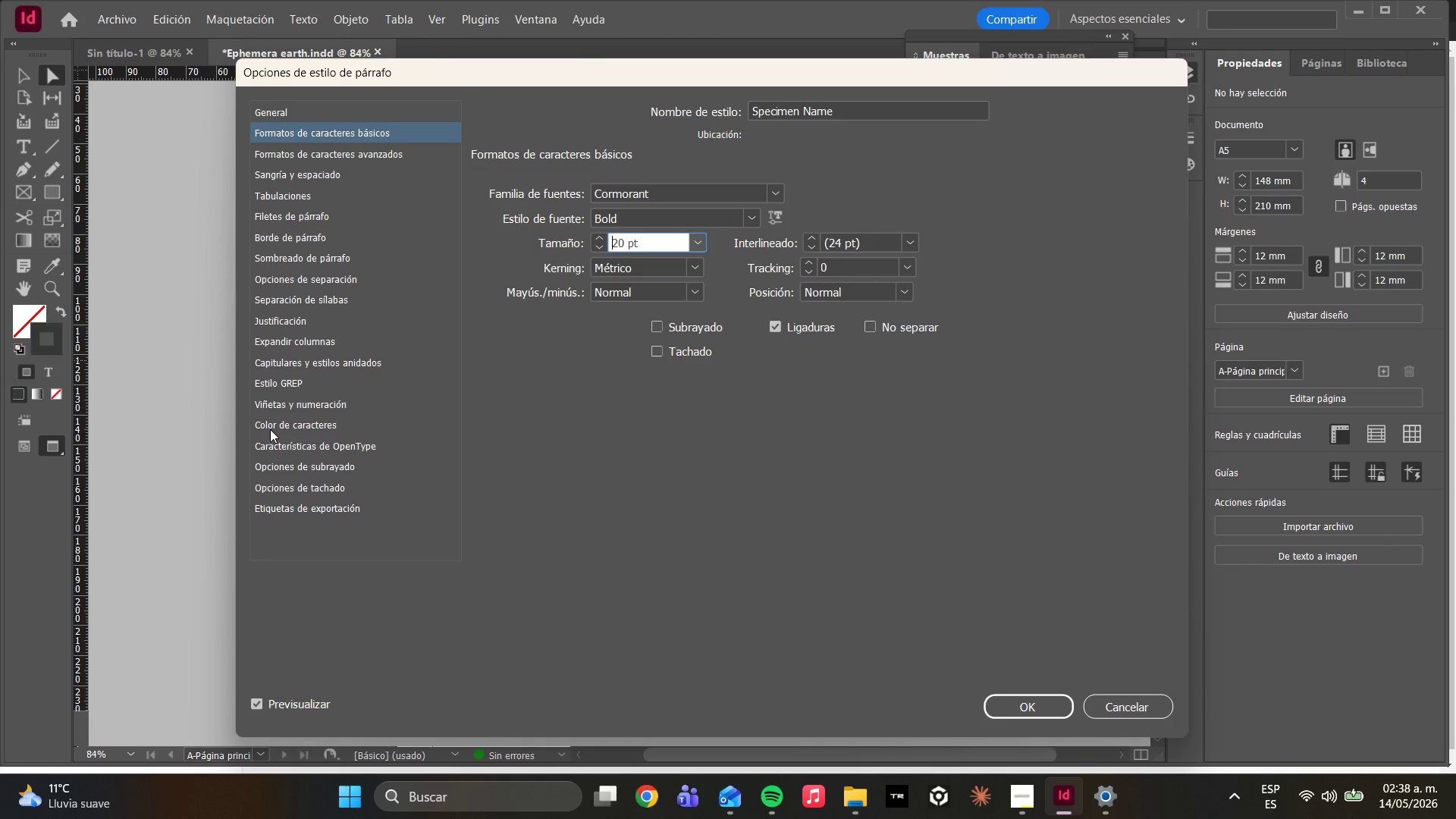 
wait(6.16)
 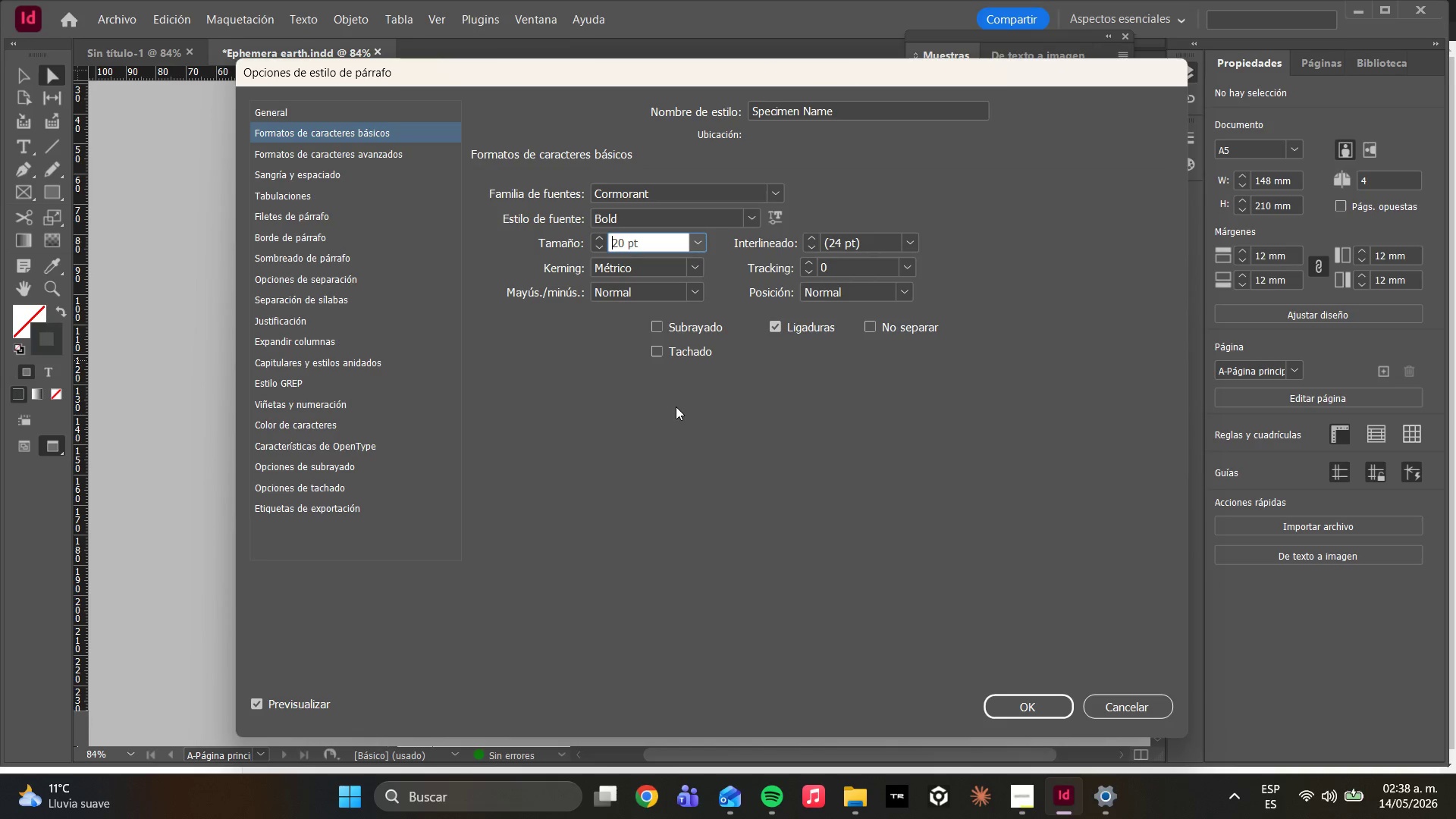 
scroll: coordinate [695, 278], scroll_direction: down, amount: 6.0
 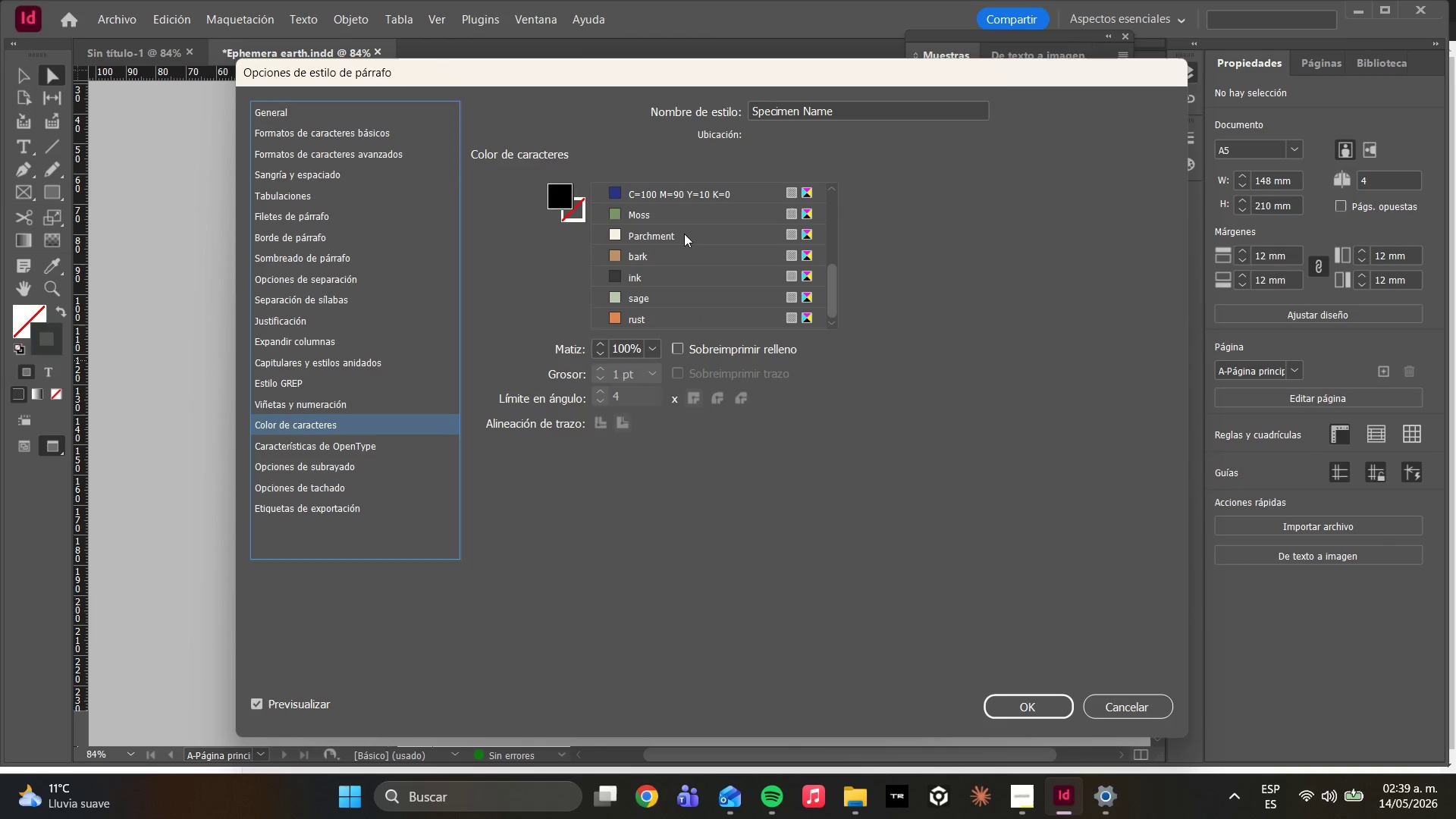 
left_click([679, 215])
 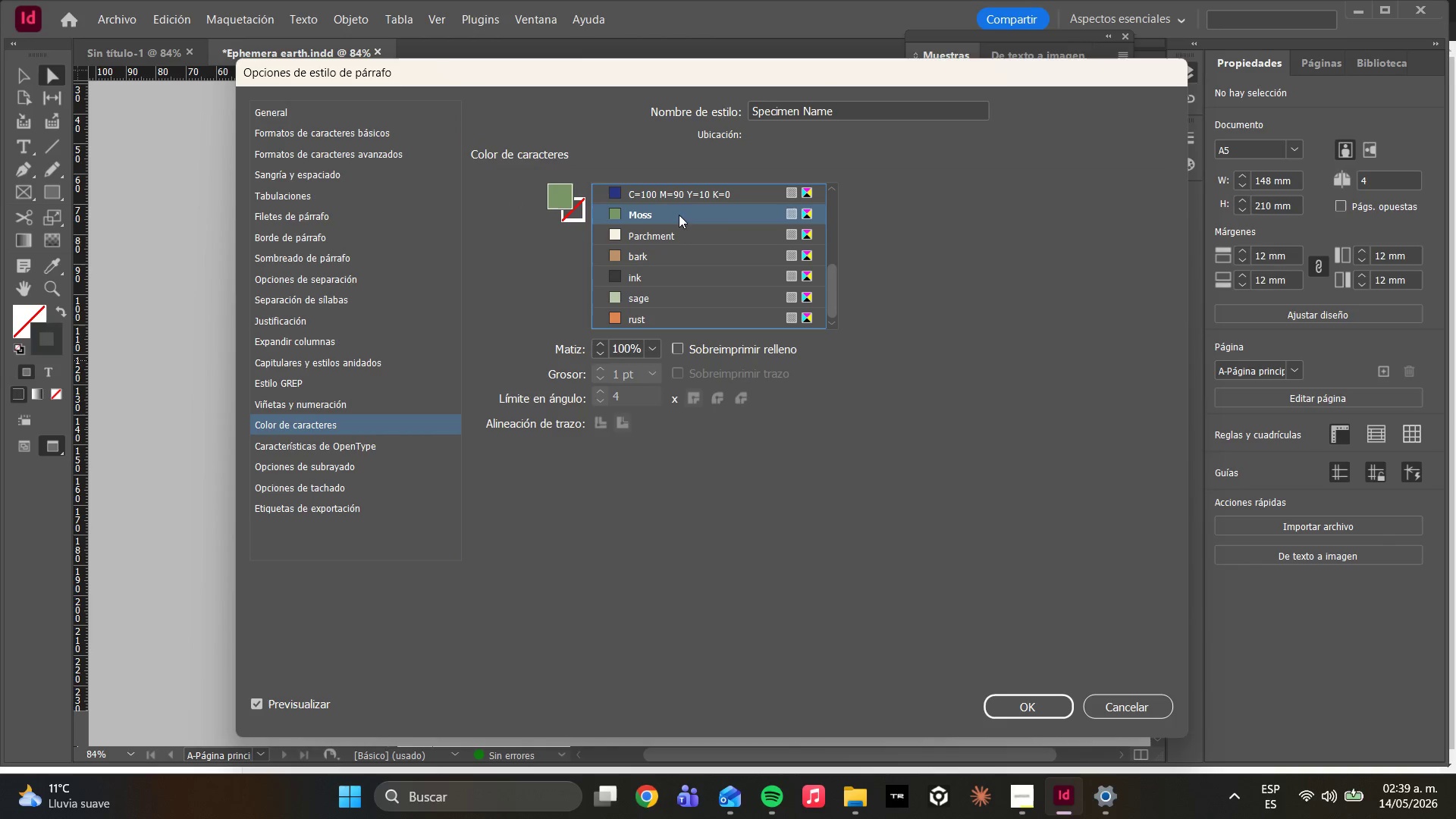 
mouse_move([679, 260])
 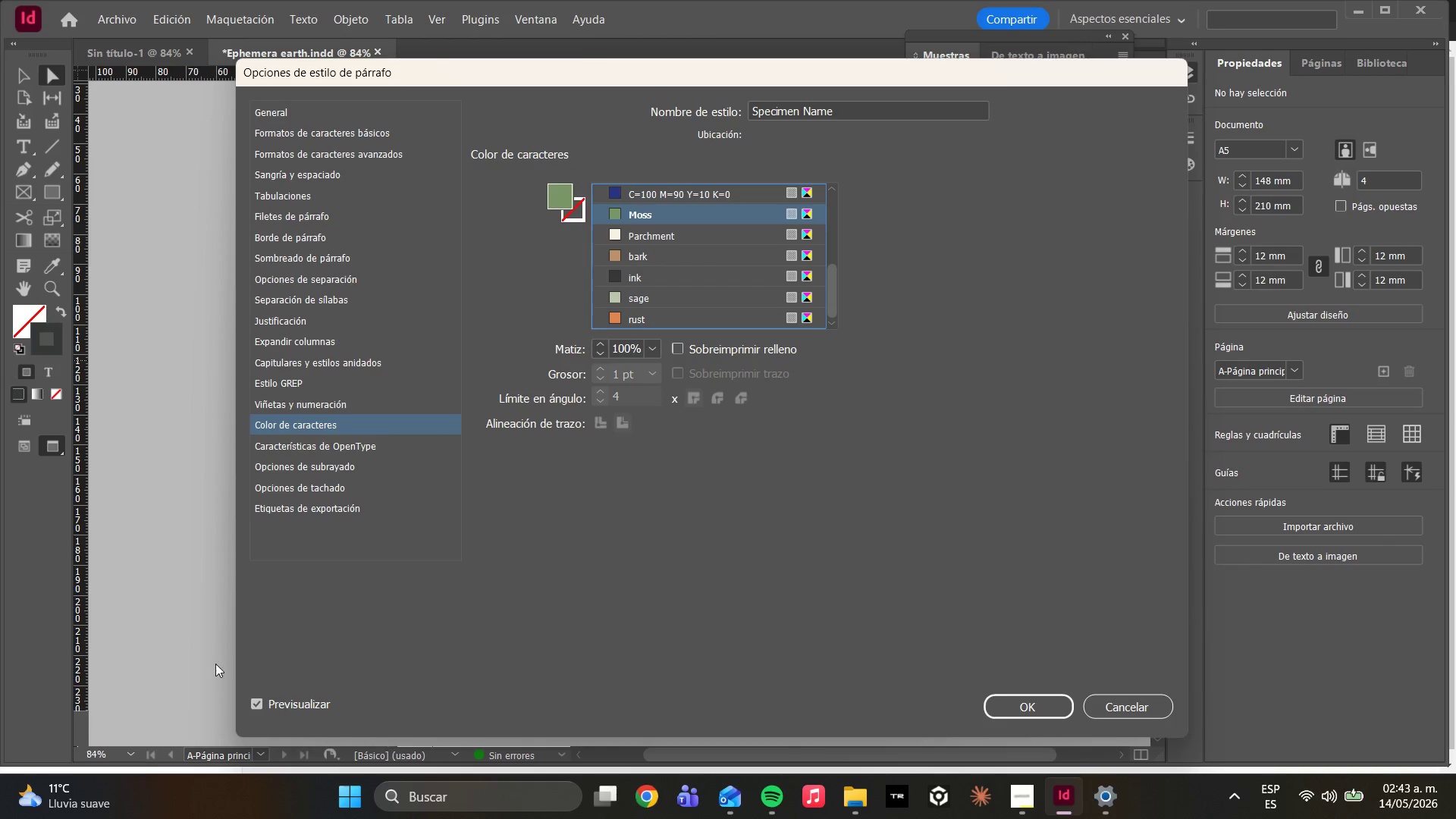 
wait(256.61)
 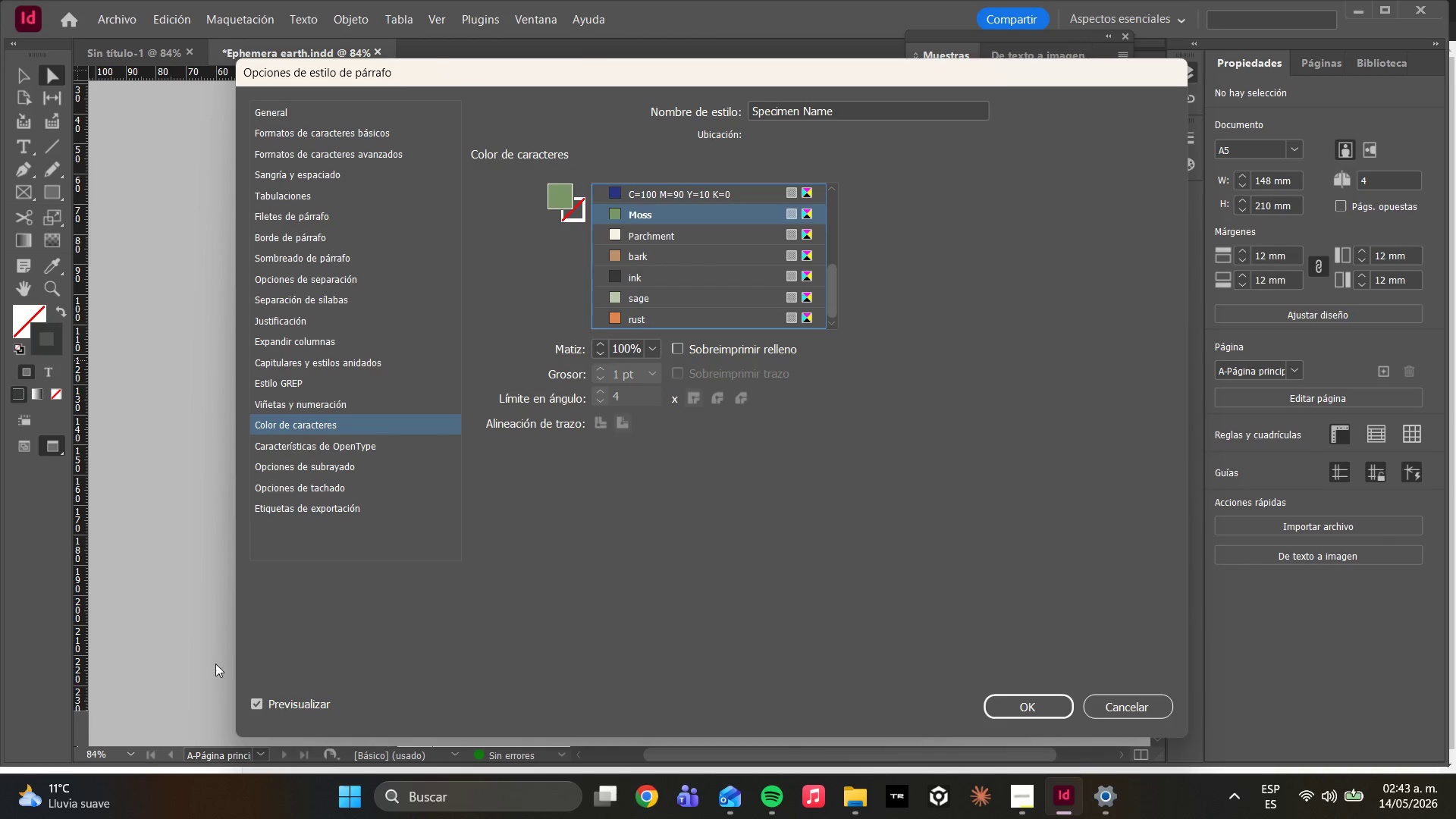 
left_click_drag(start_coordinate=[837, 297], to_coordinate=[827, 252])
 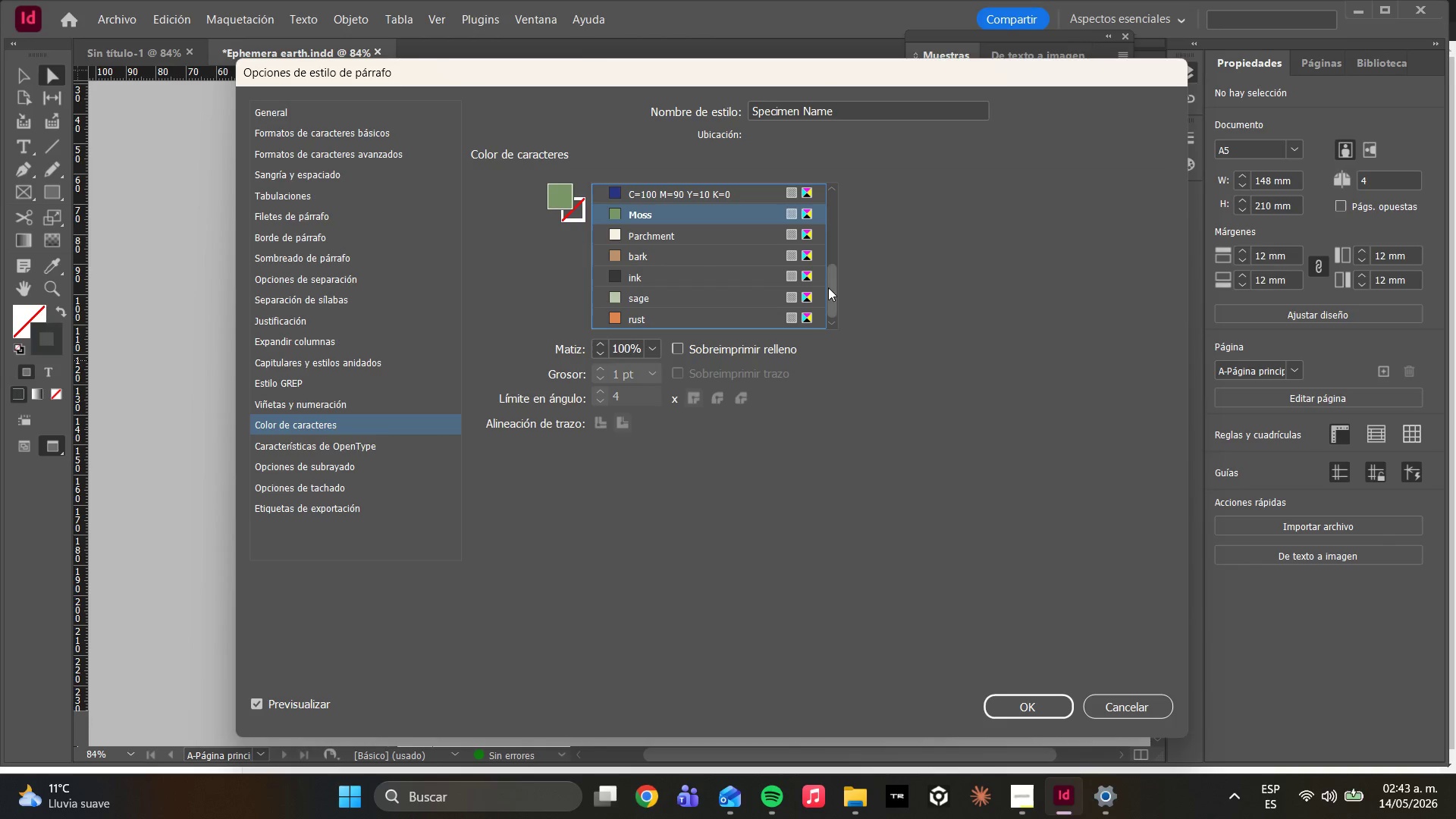 
left_click_drag(start_coordinate=[828, 287], to_coordinate=[824, 236])
 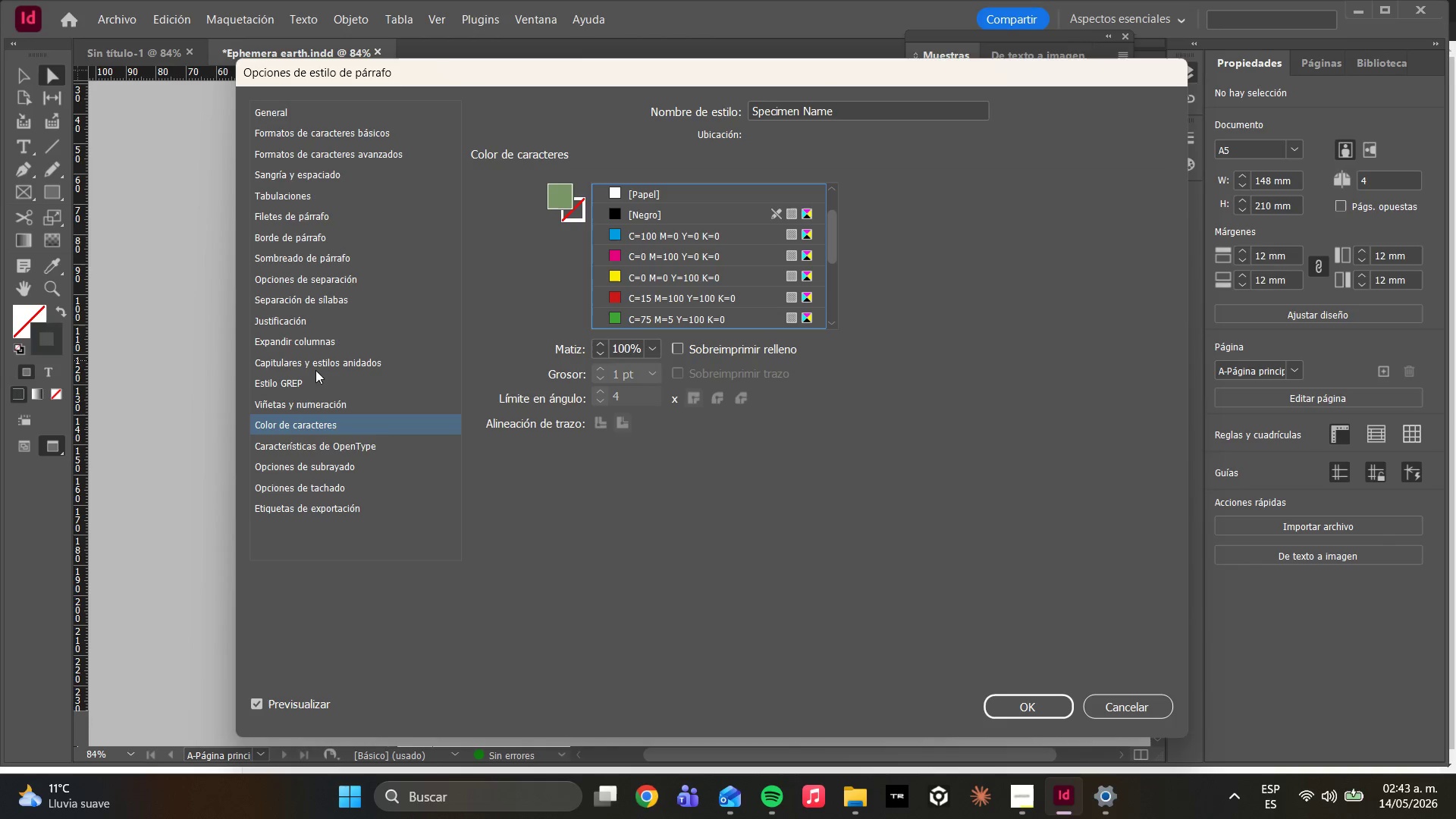 
left_click([292, 300])
 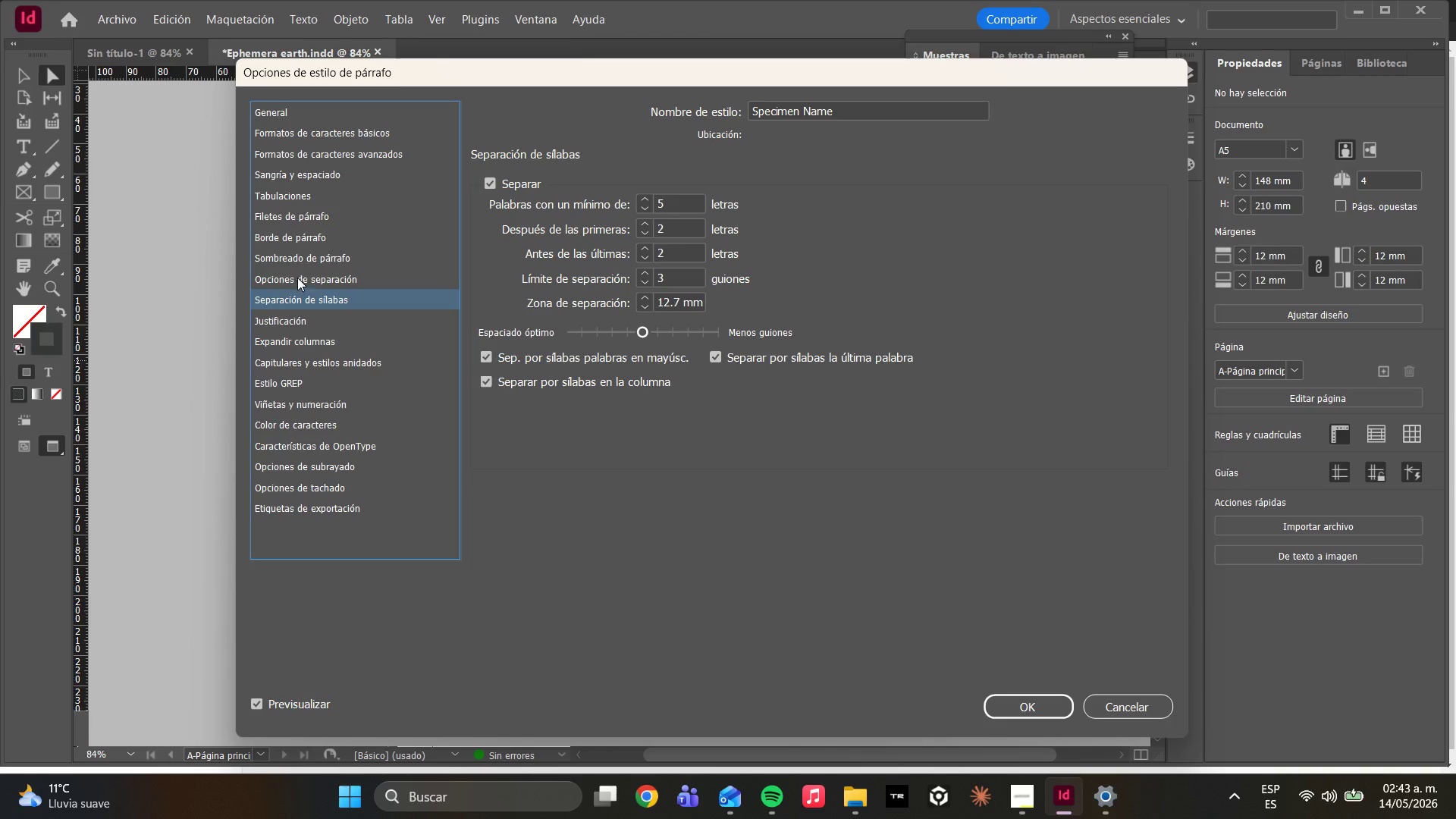 
left_click([302, 269])
 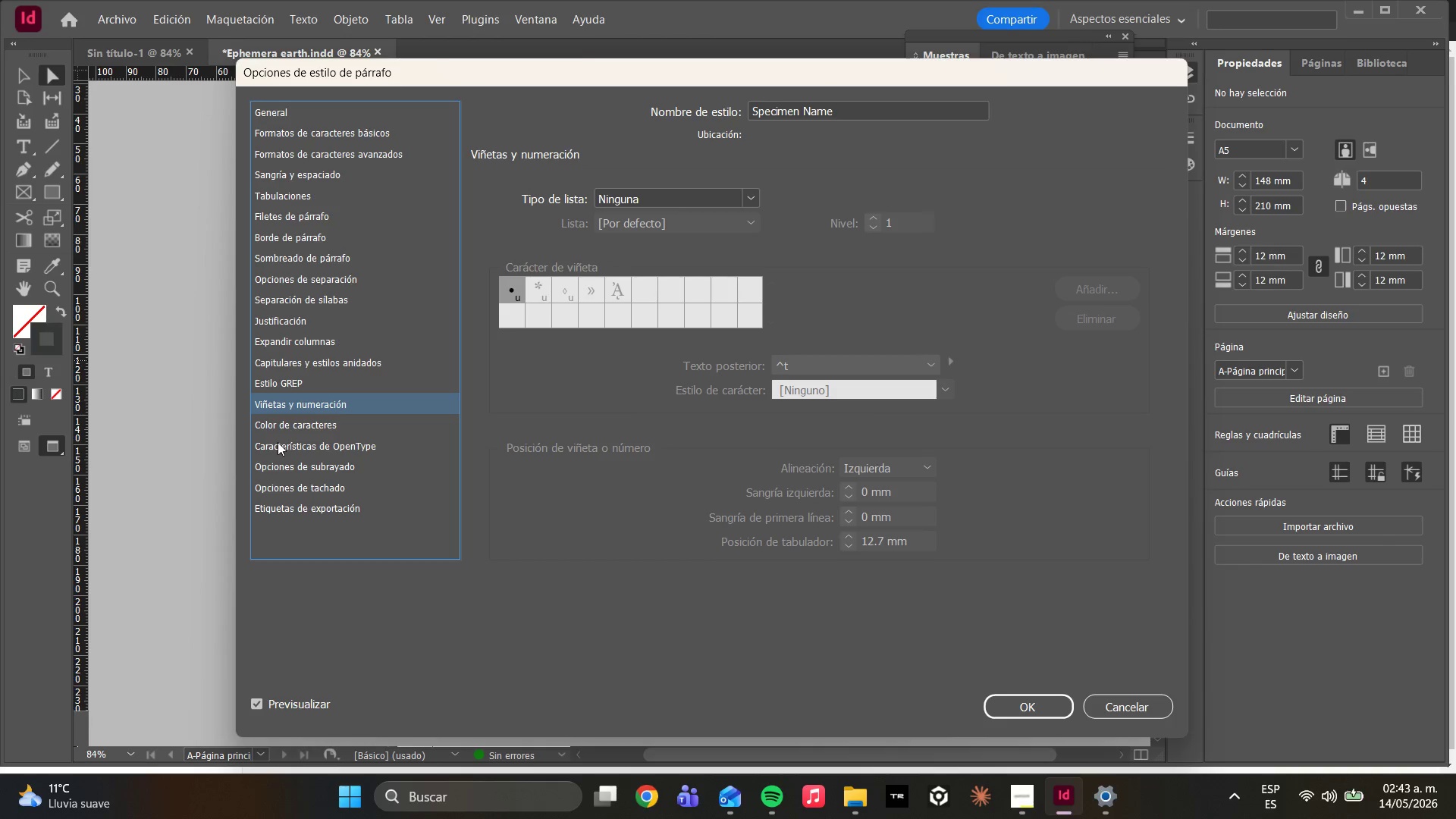 
wait(24.34)
 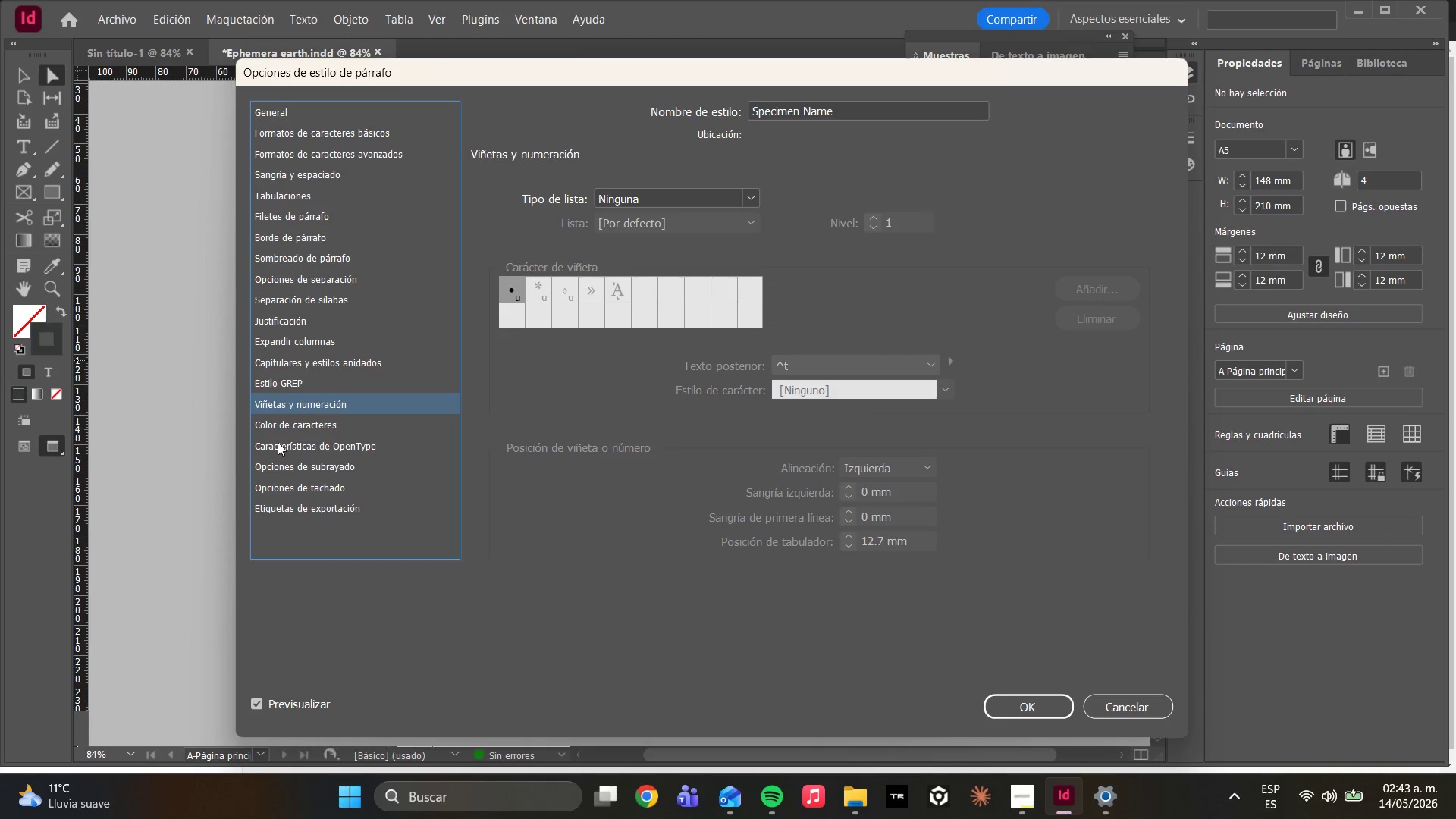 
left_click([316, 432])
 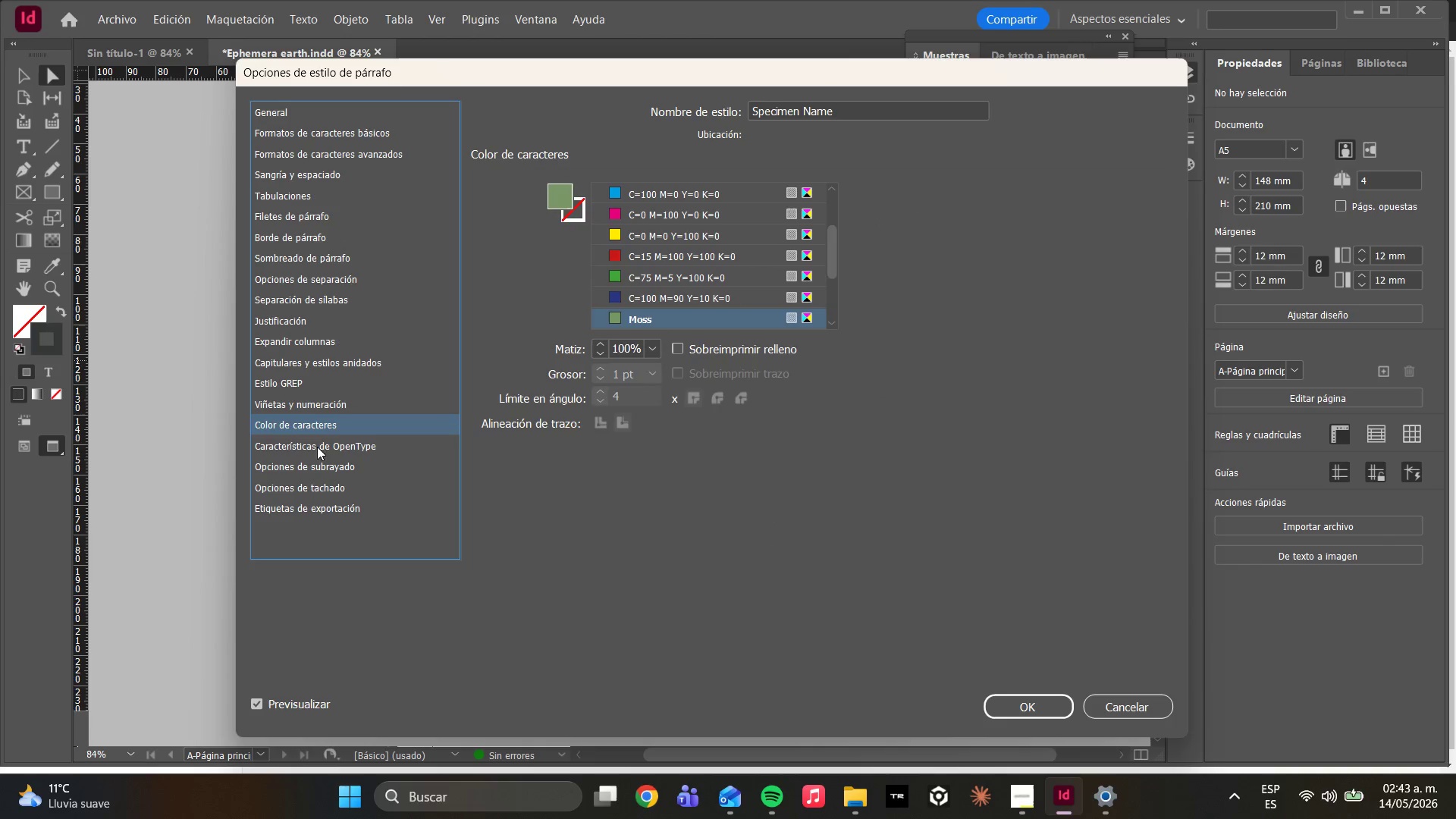 
left_click([317, 449])
 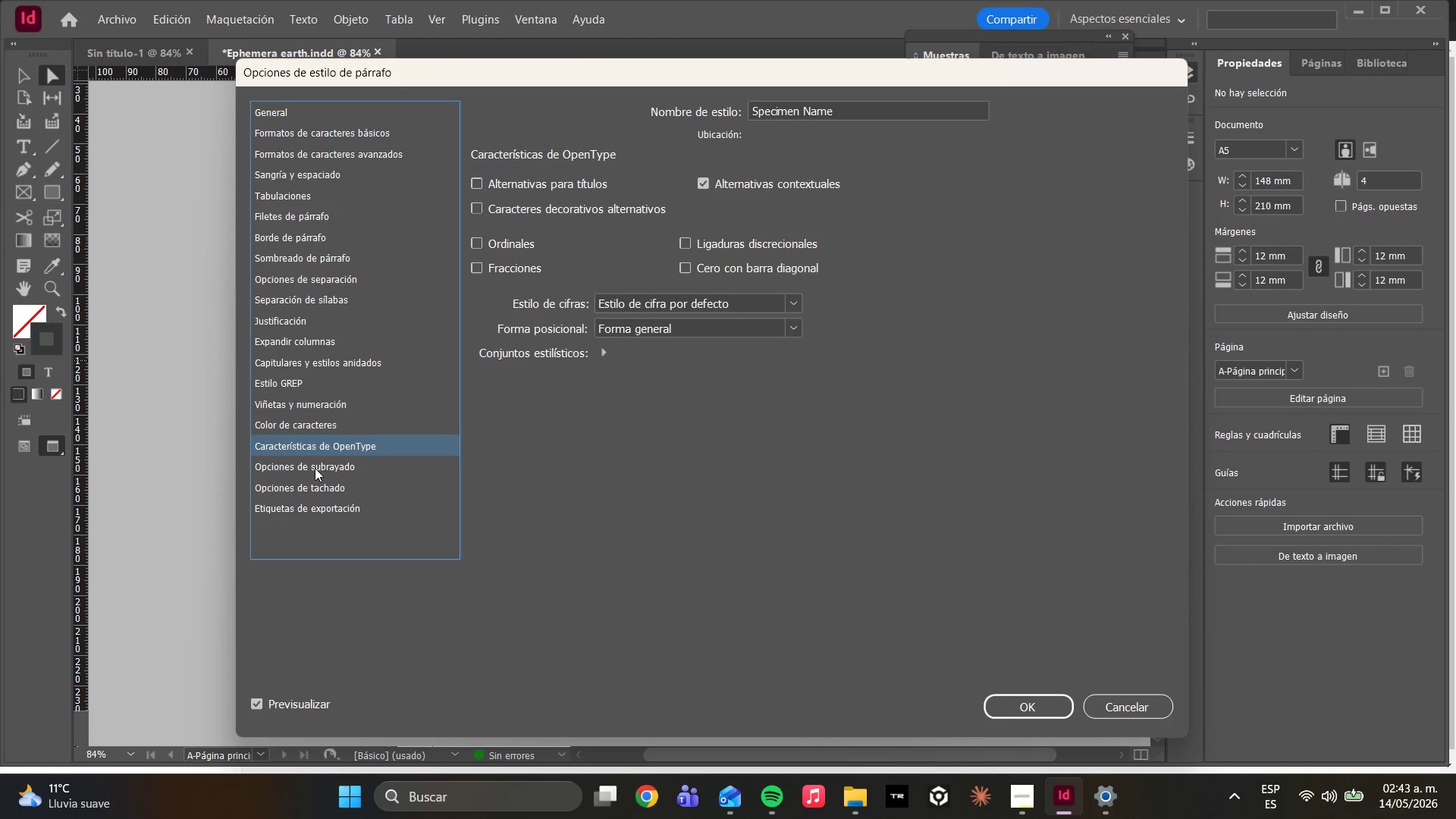 
left_click([315, 468])
 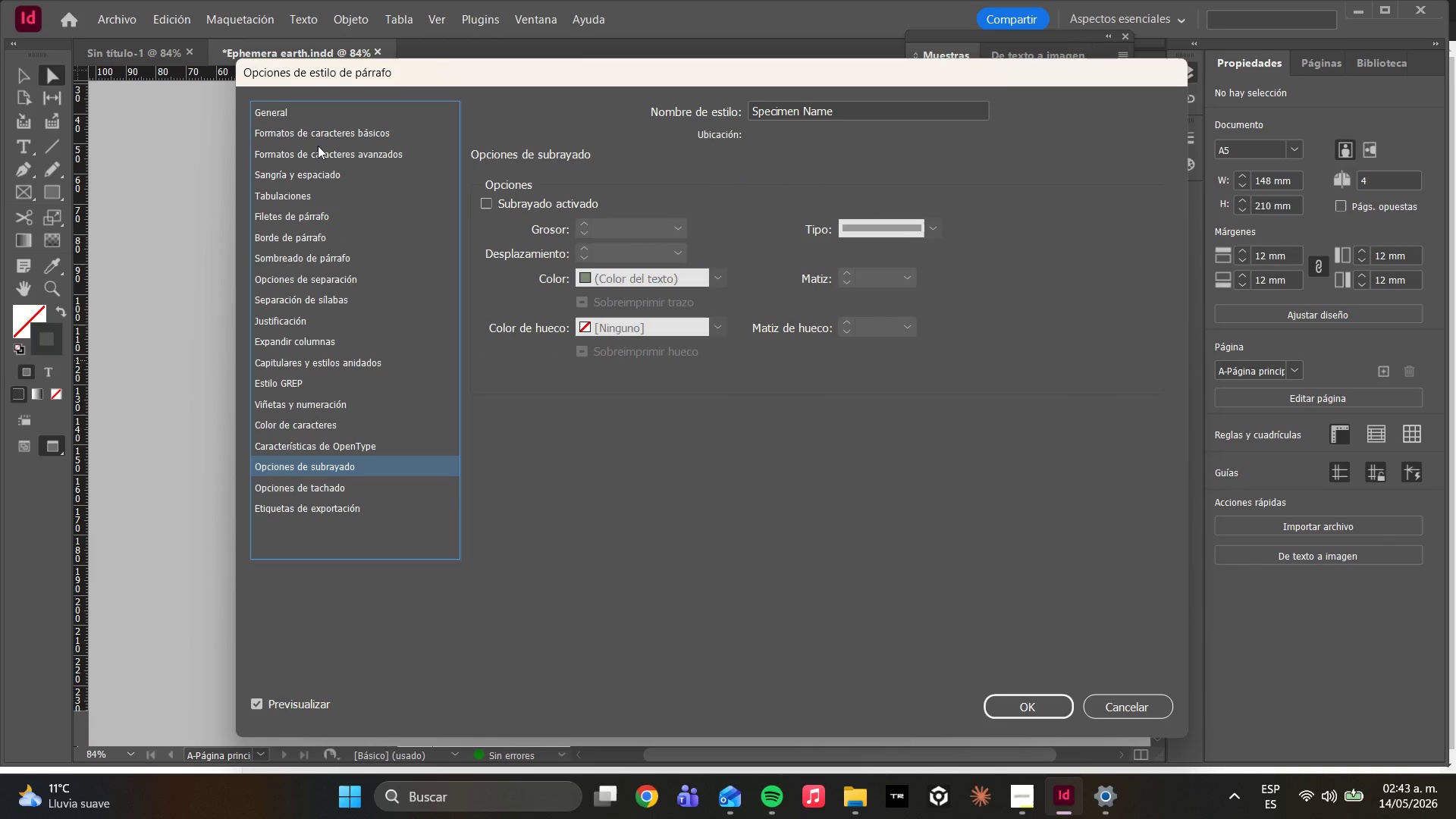 
left_click([322, 127])
 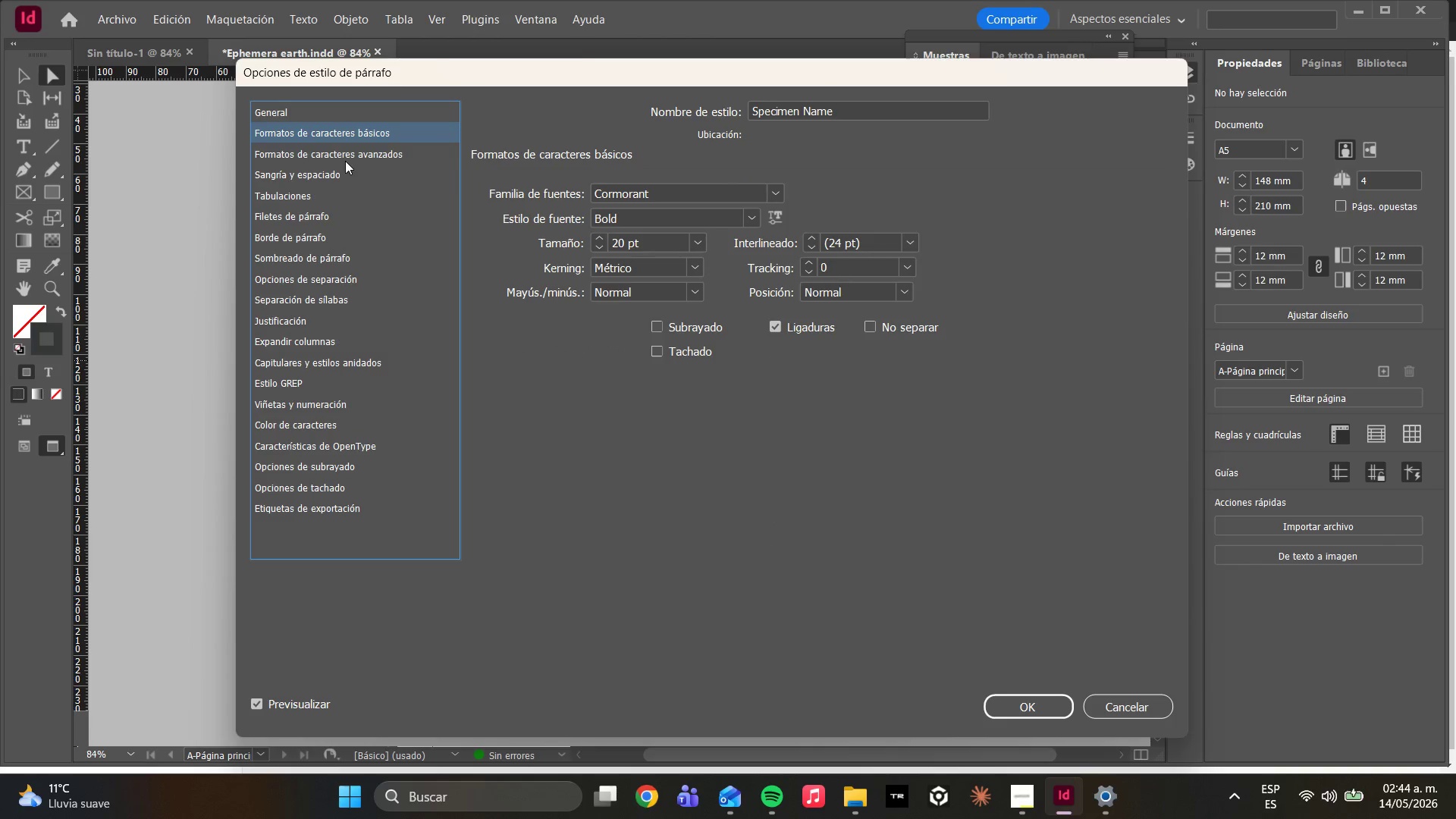 
double_click([340, 153])
 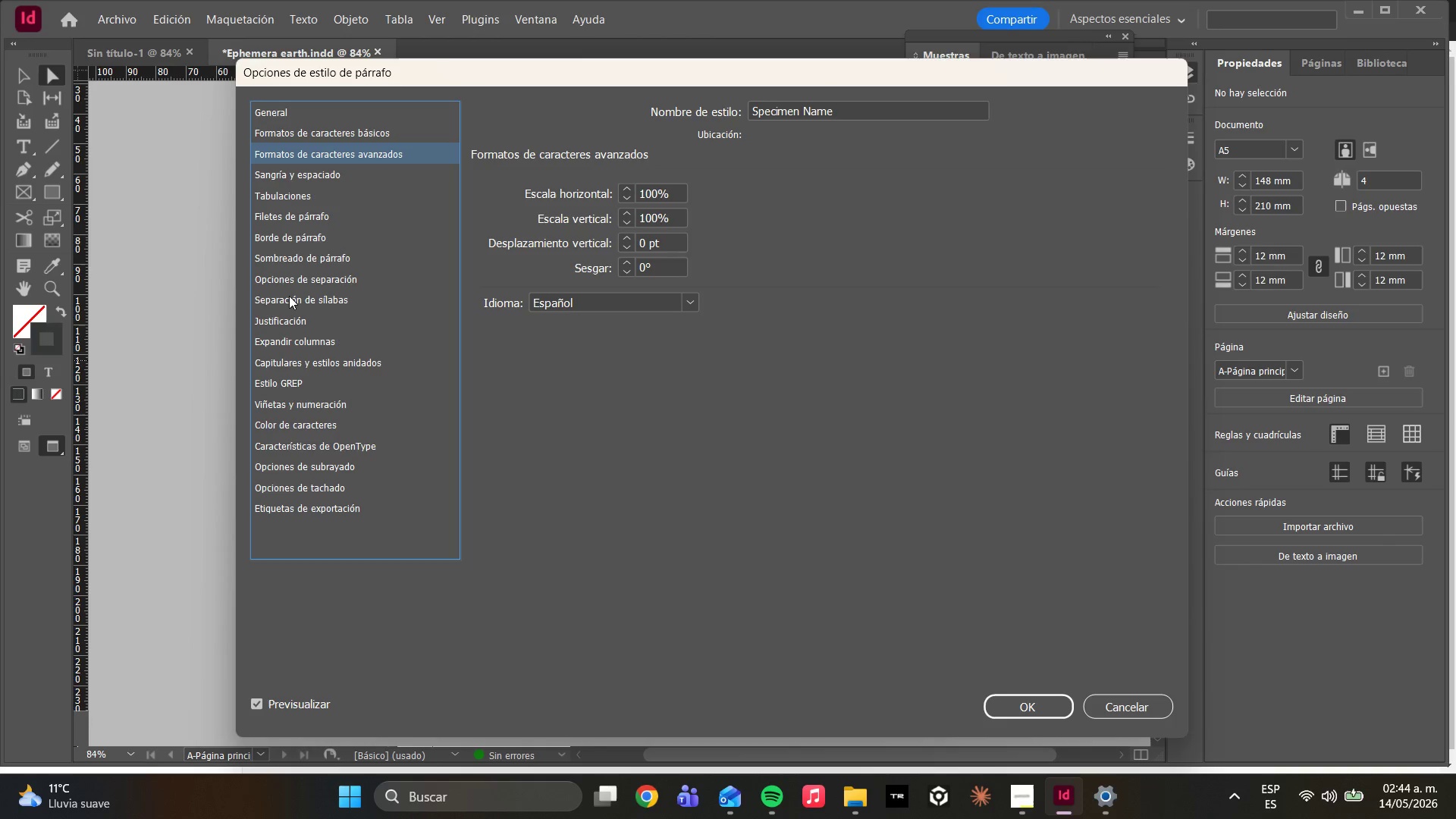 
wait(10.55)
 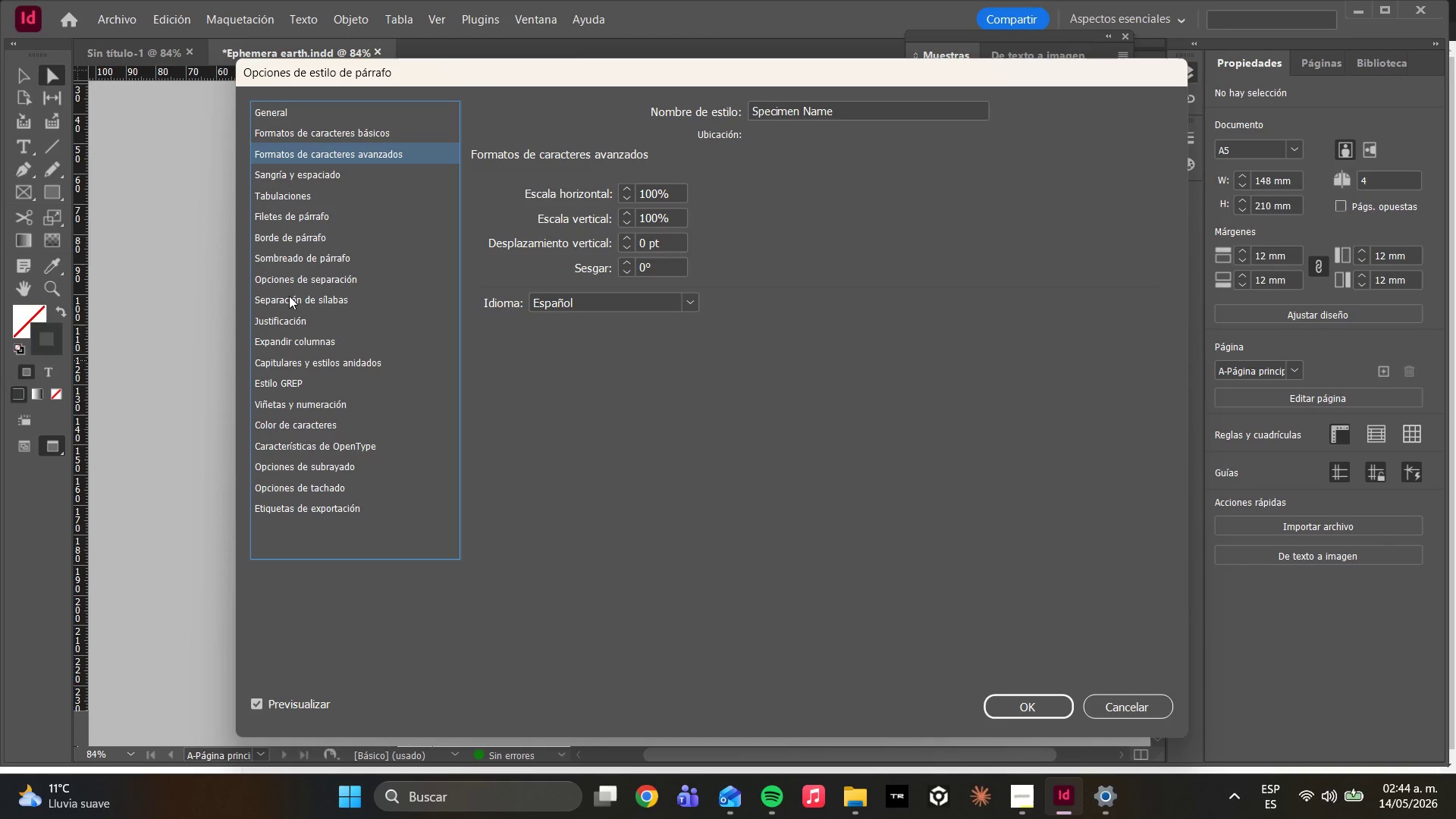 
left_click([295, 486])
 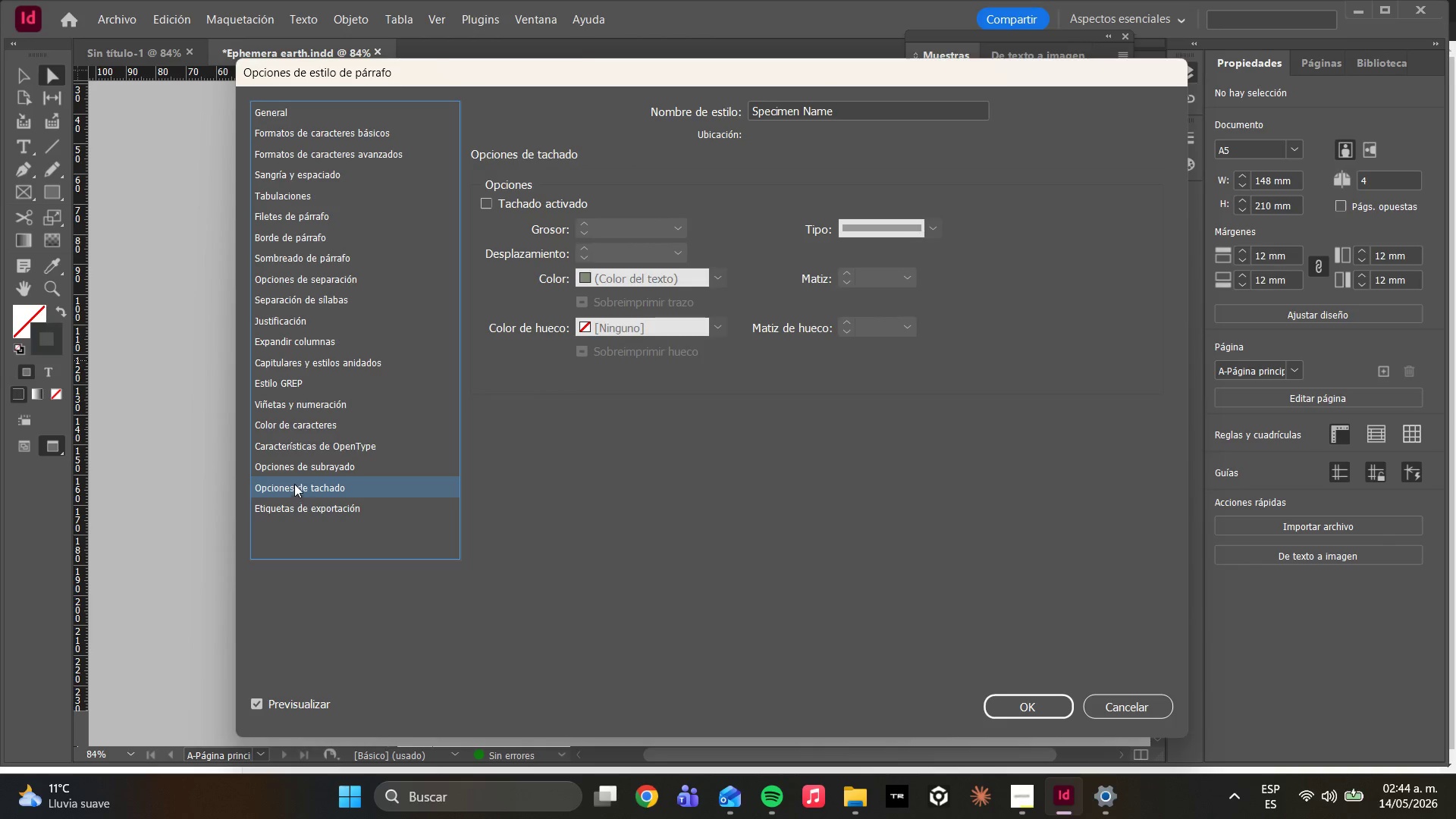 
left_click([305, 472])
 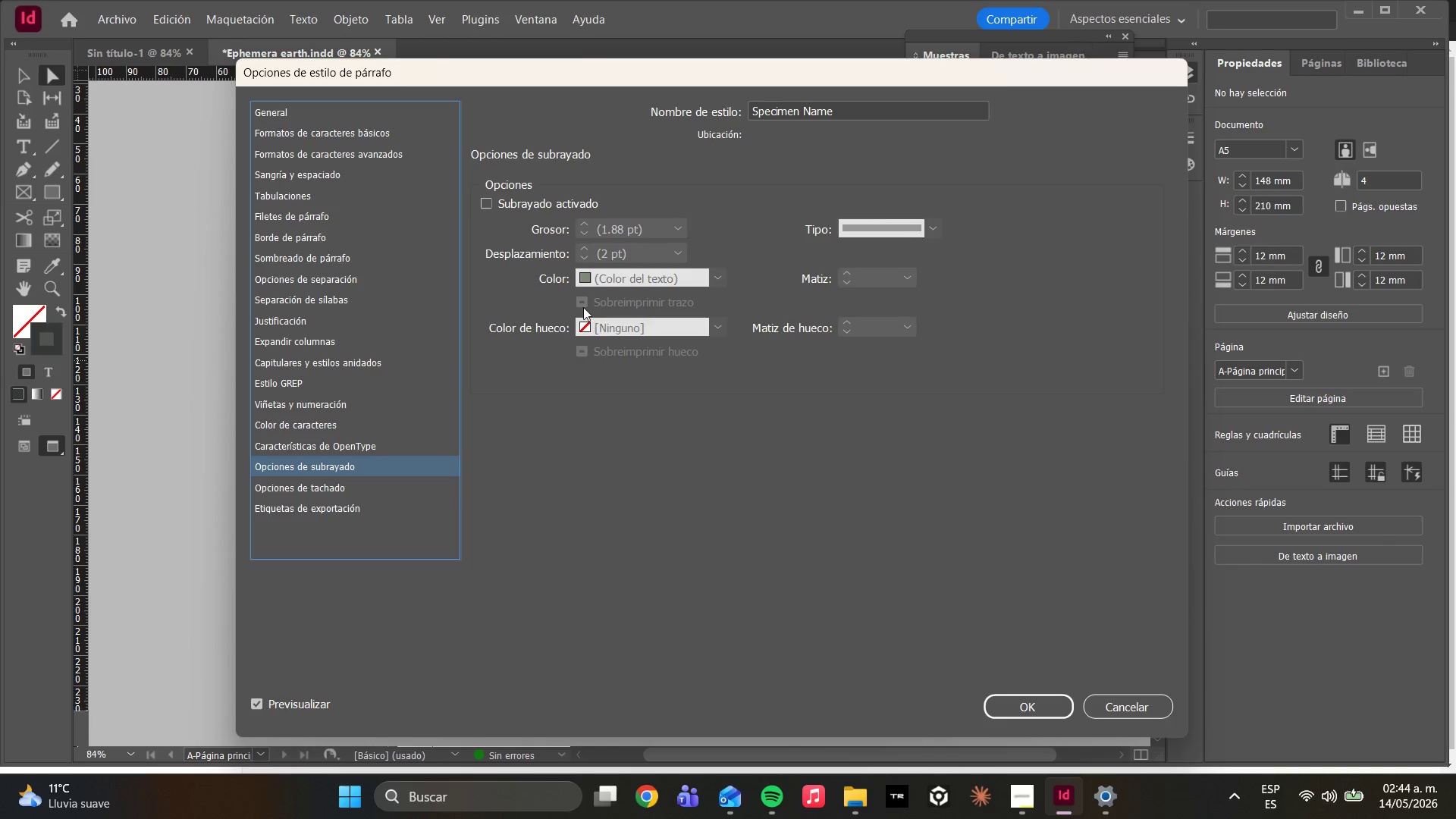 
wait(13.84)
 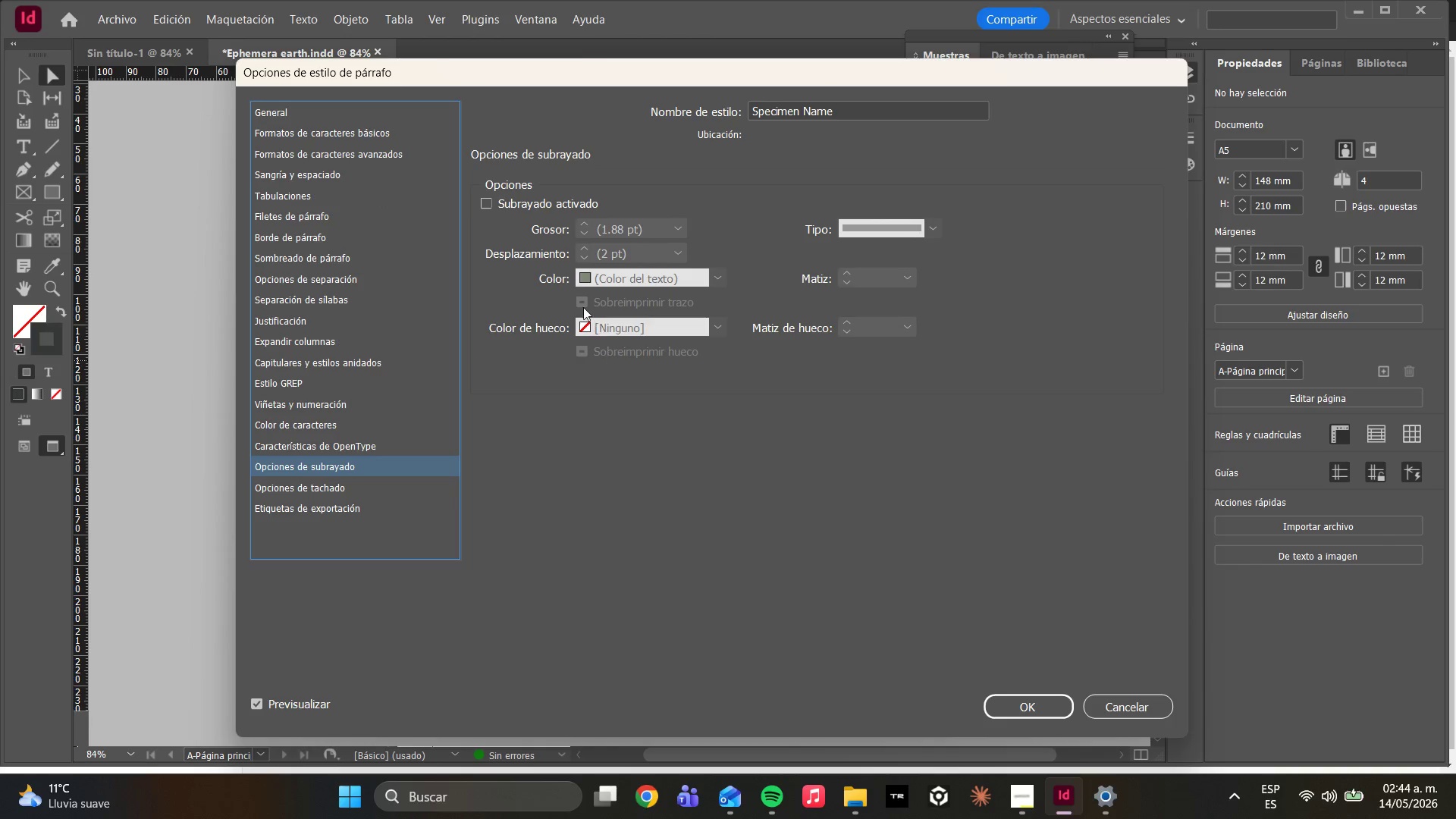 
left_click([295, 179])
 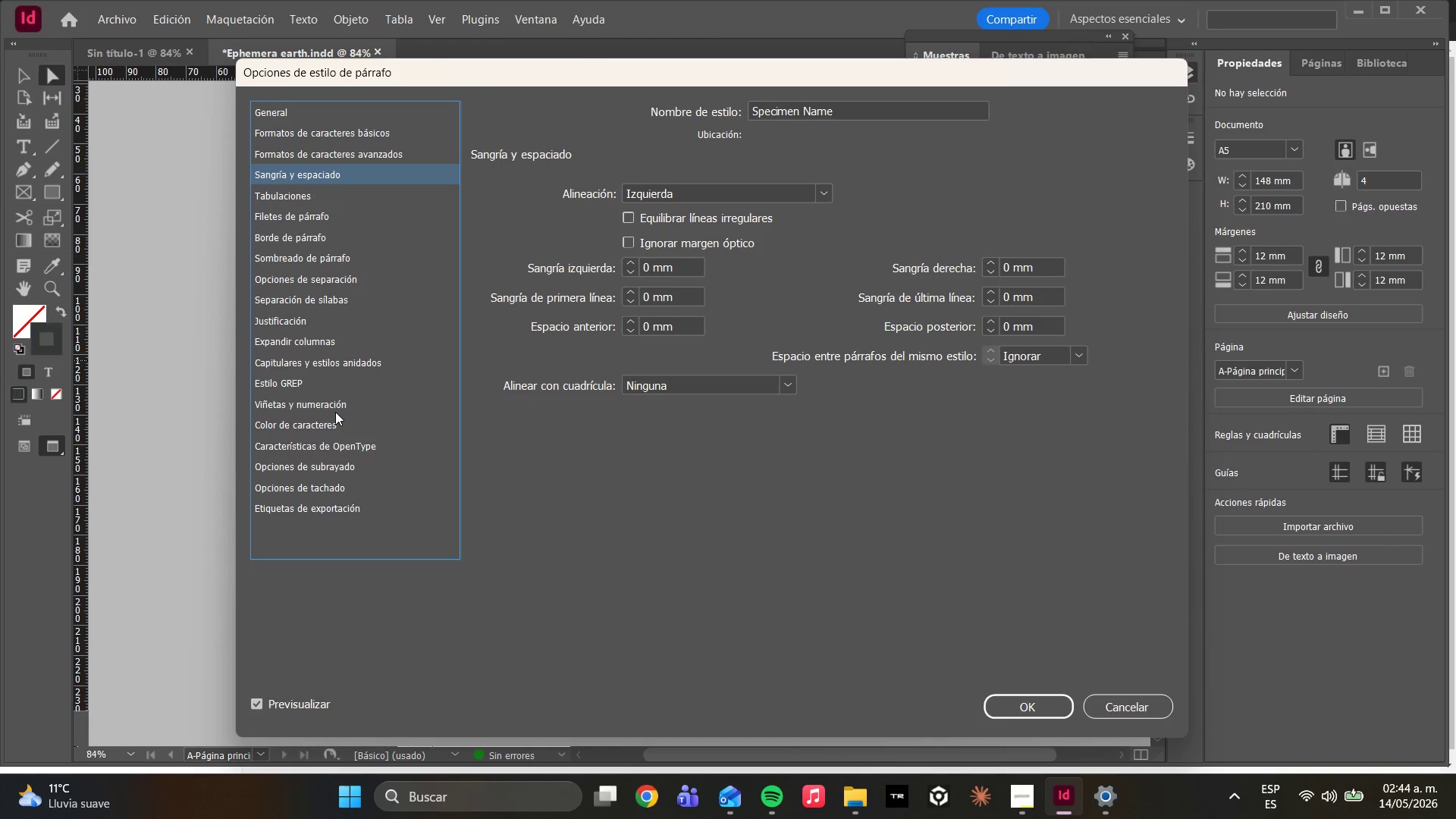 
wait(22.41)
 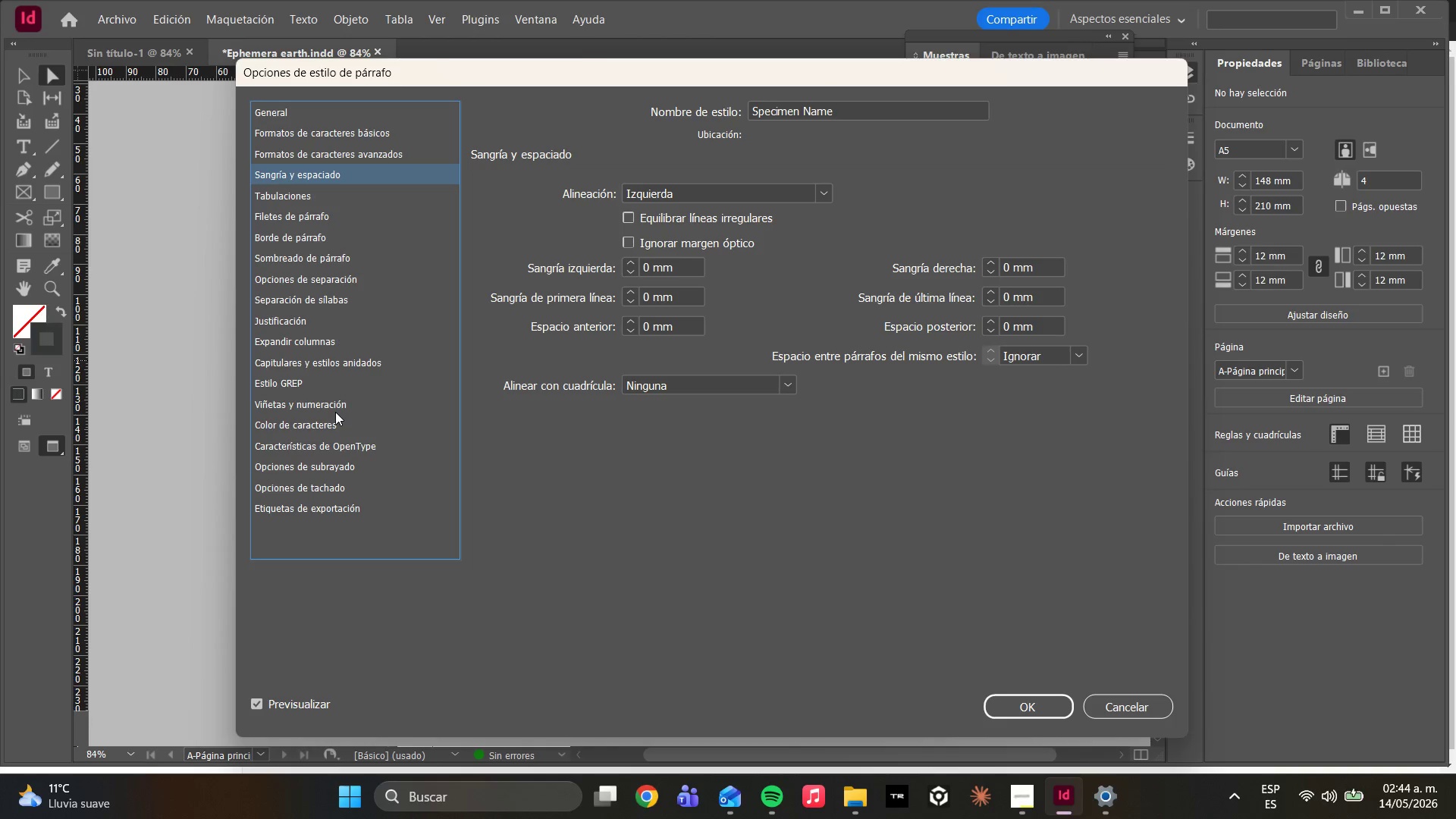 
left_click([322, 216])
 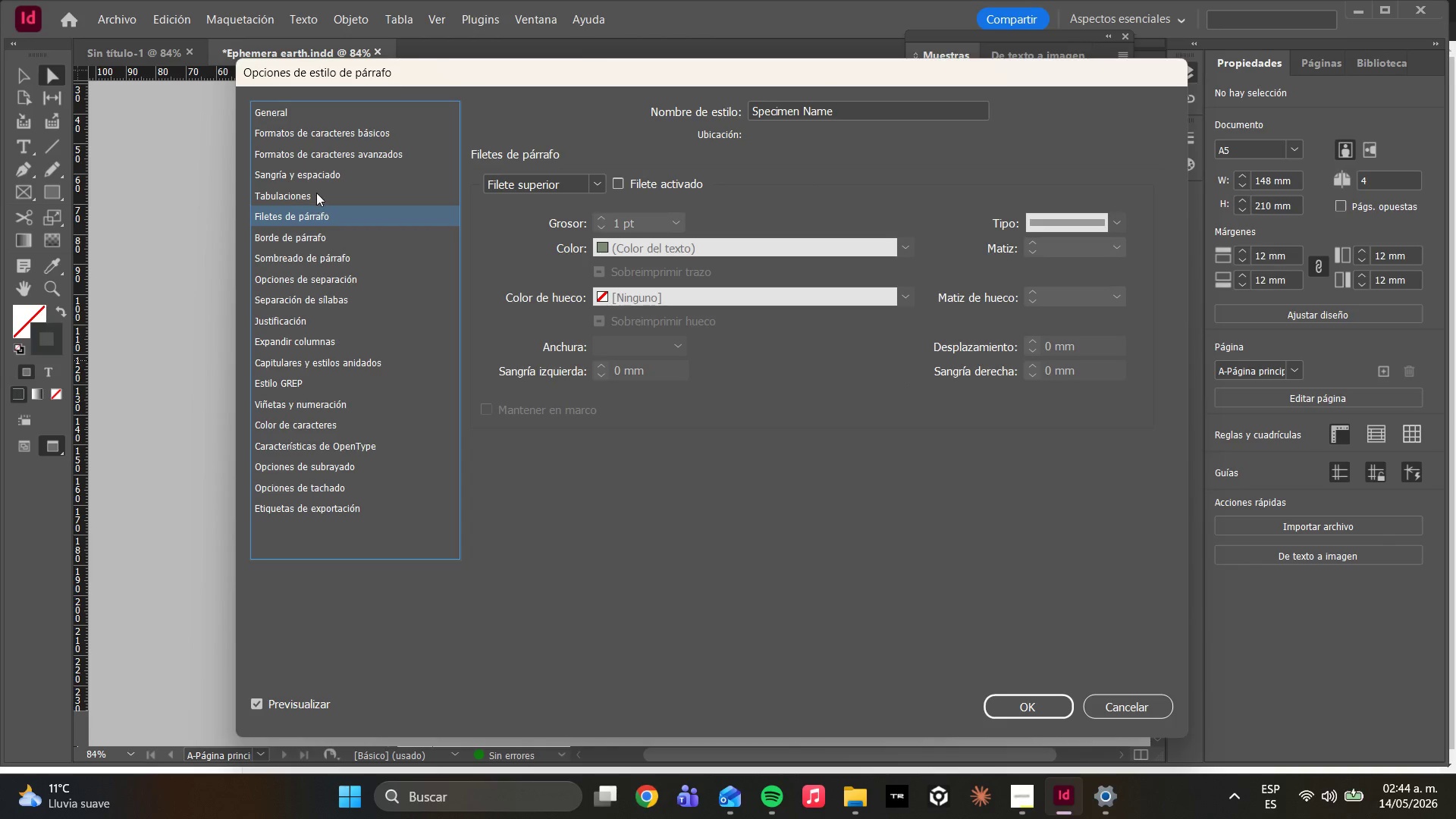 
left_click([316, 193])
 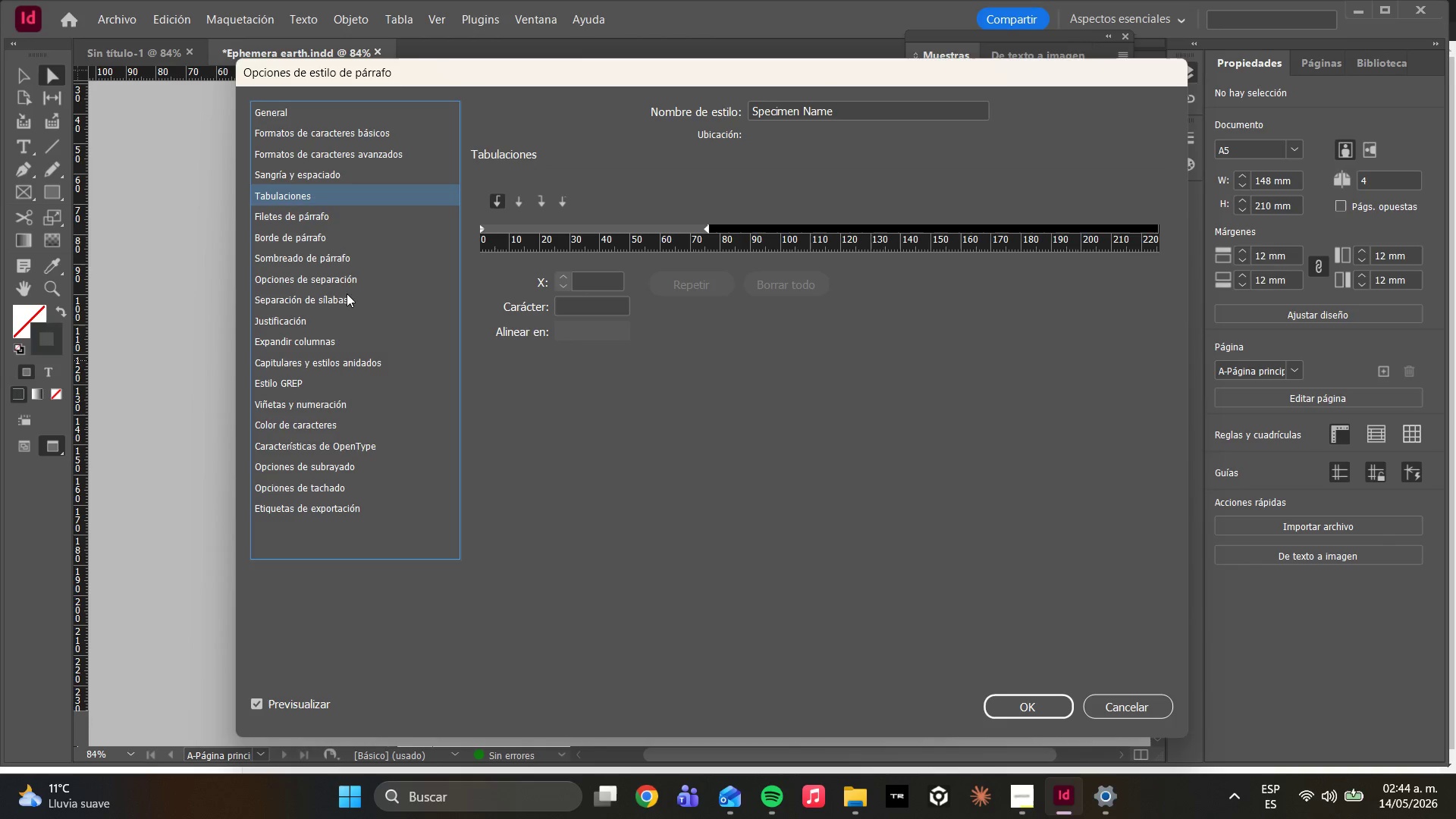 
wait(10.99)
 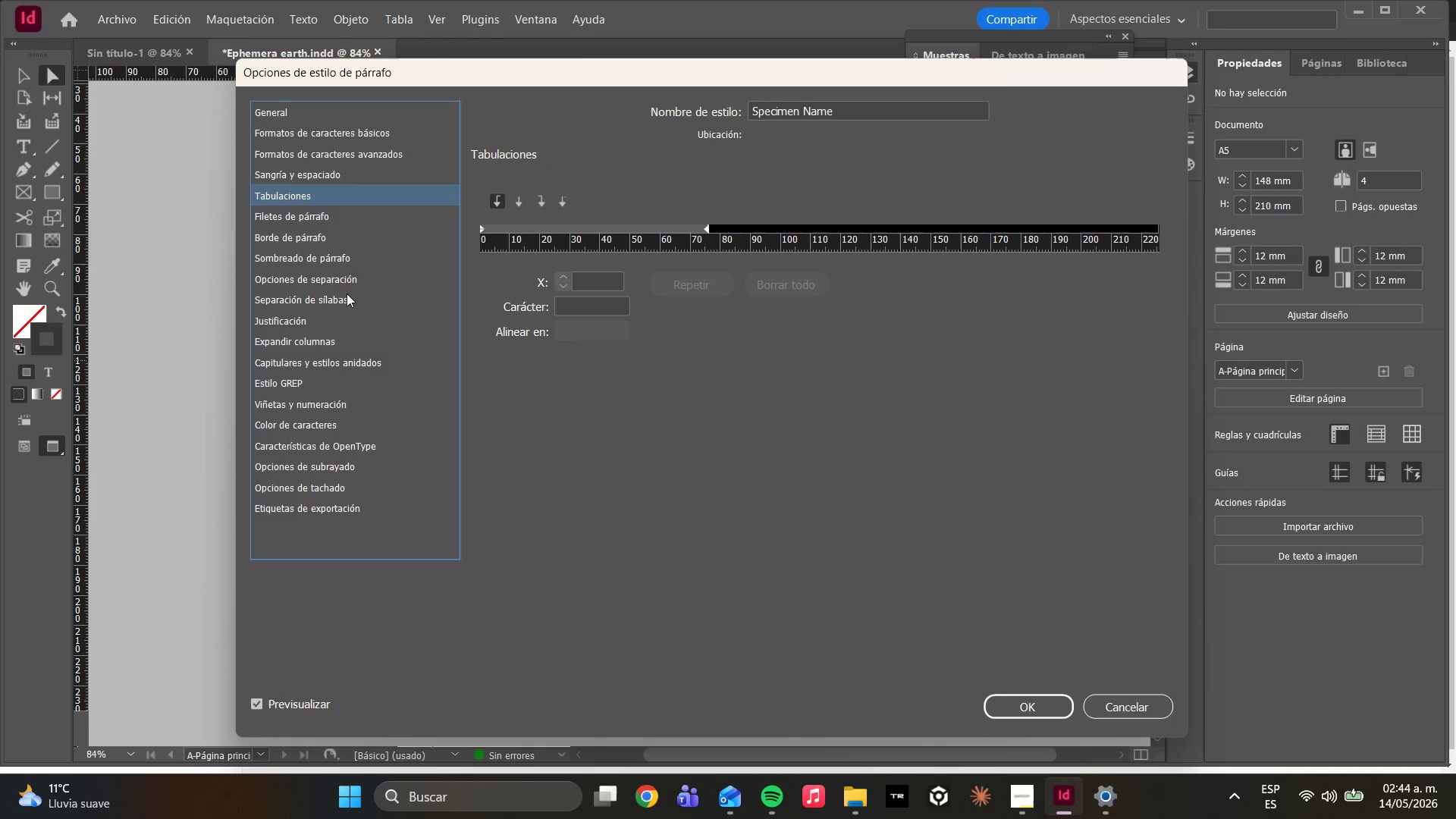 
left_click([265, 365])
 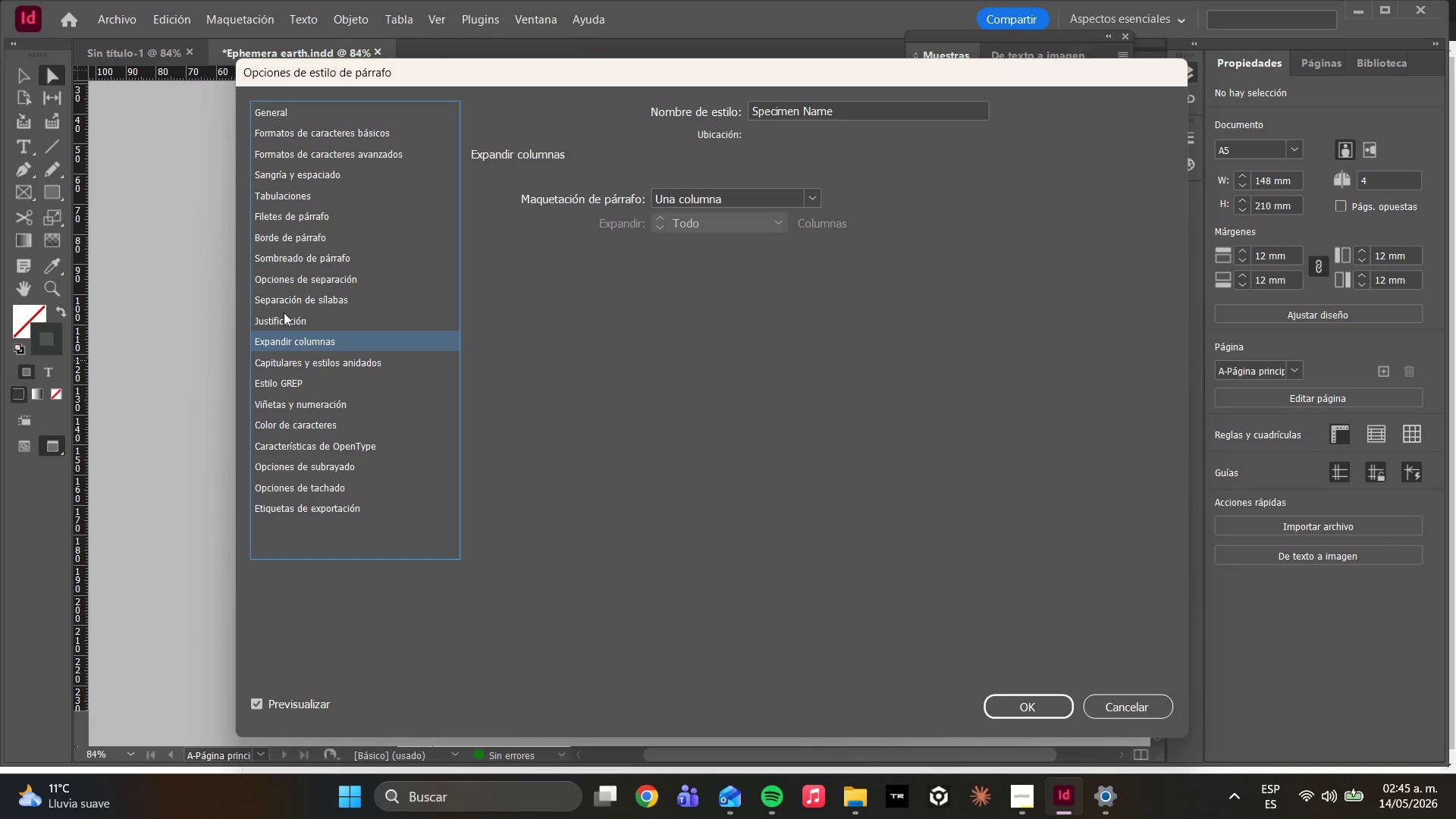 
wait(6.55)
 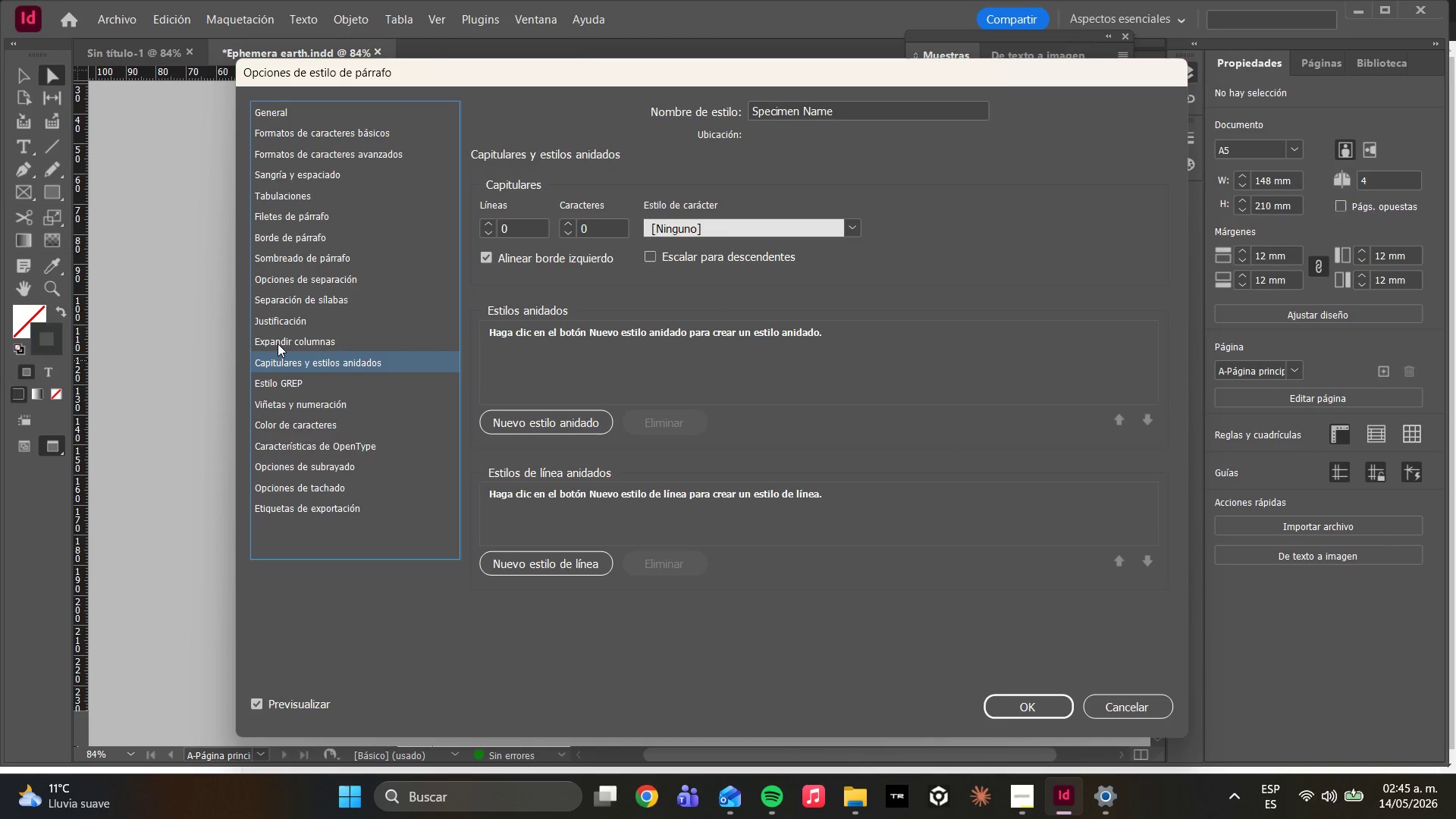 
left_click([311, 452])
 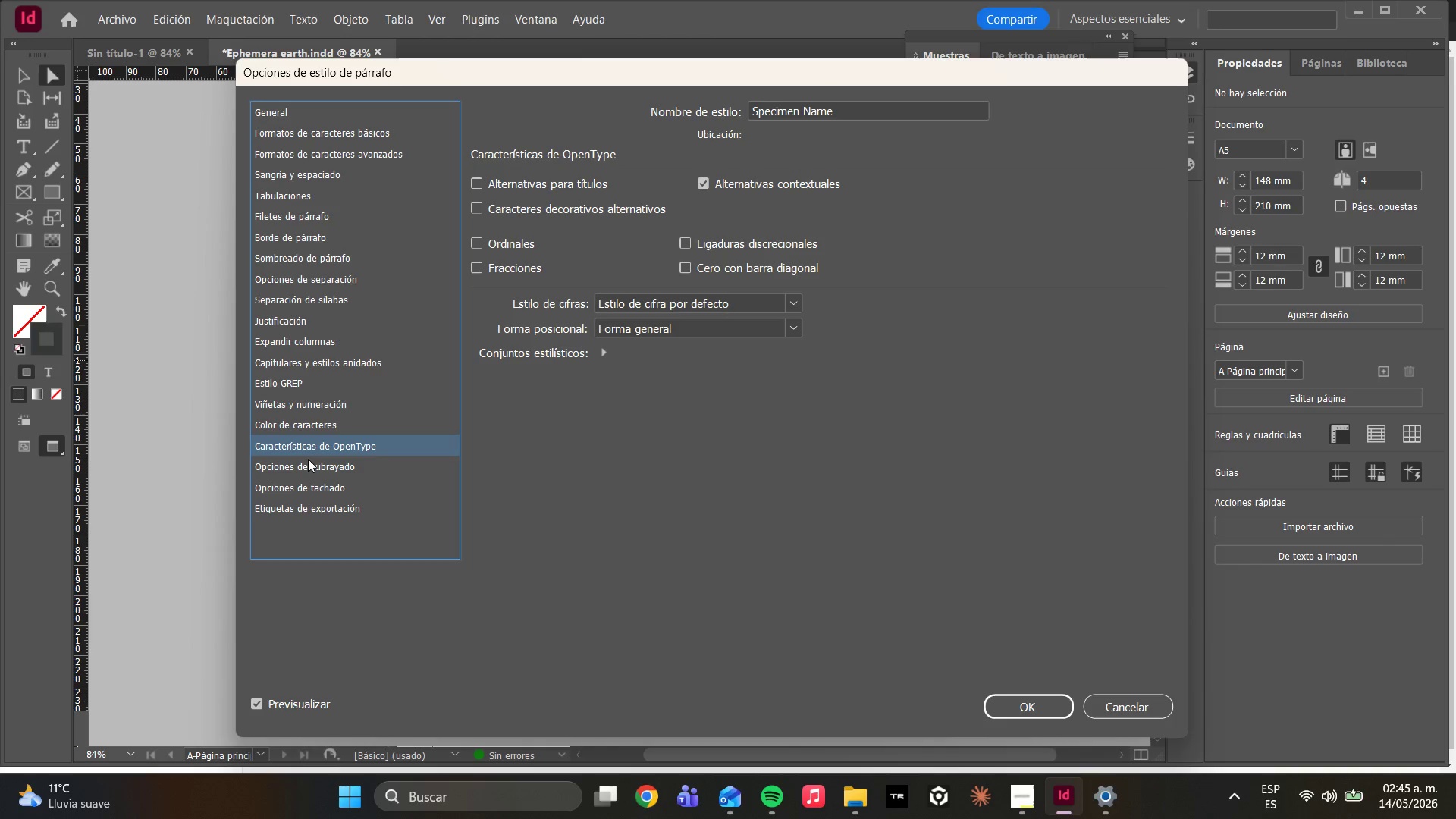 
left_click([306, 467])
 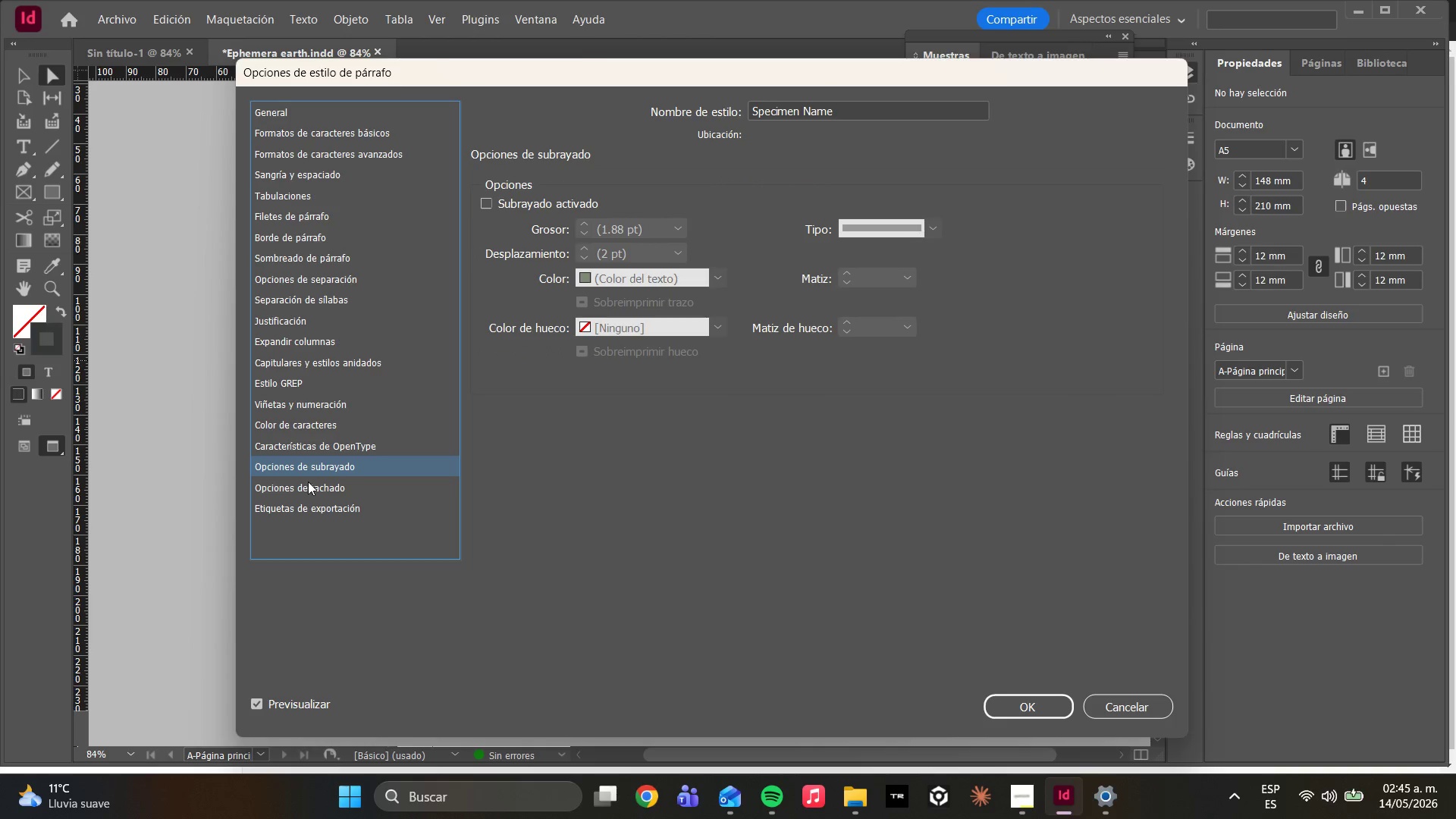 
wait(8.05)
 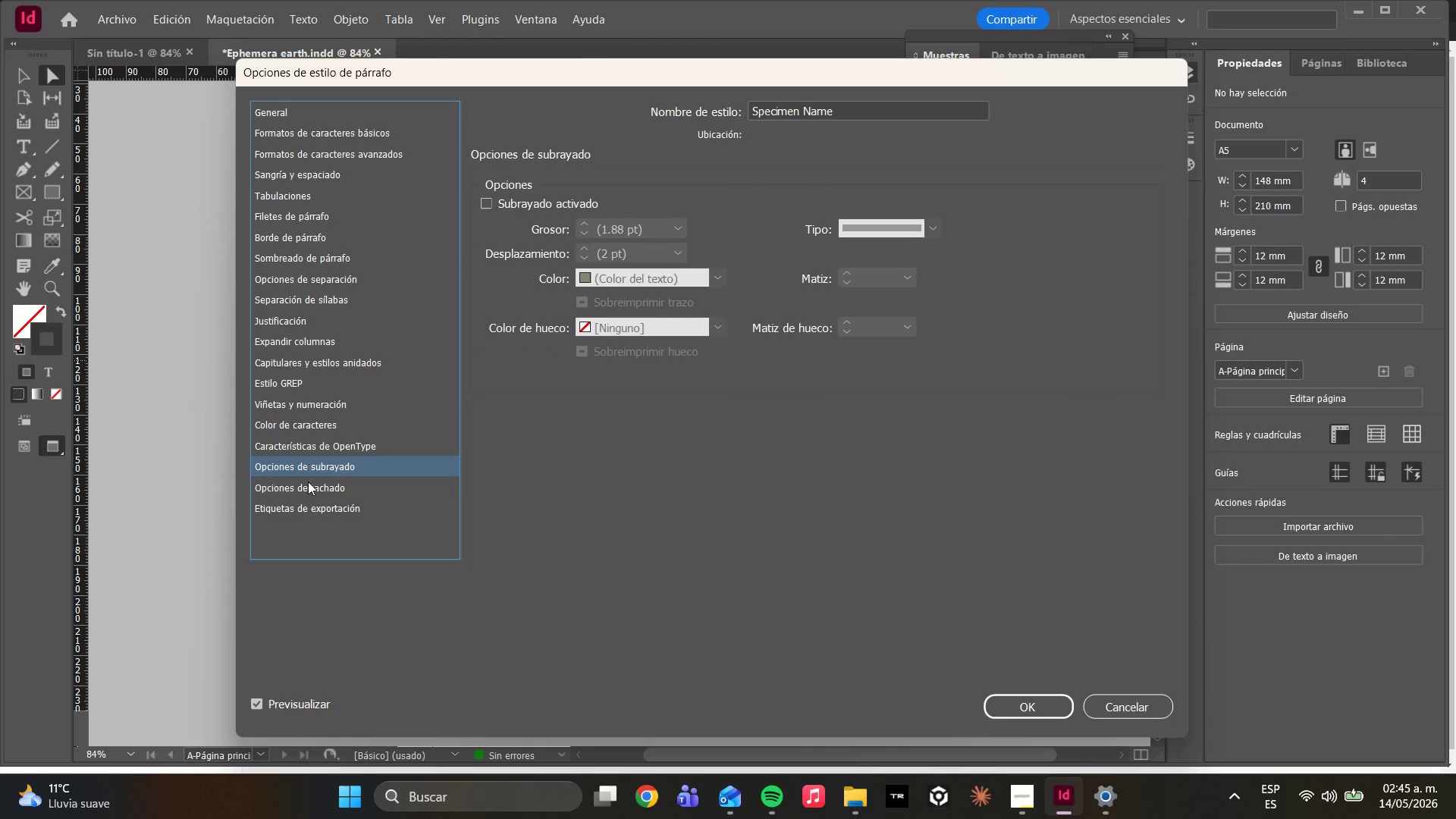 
left_click_drag(start_coordinate=[312, 503], to_coordinate=[316, 503])
 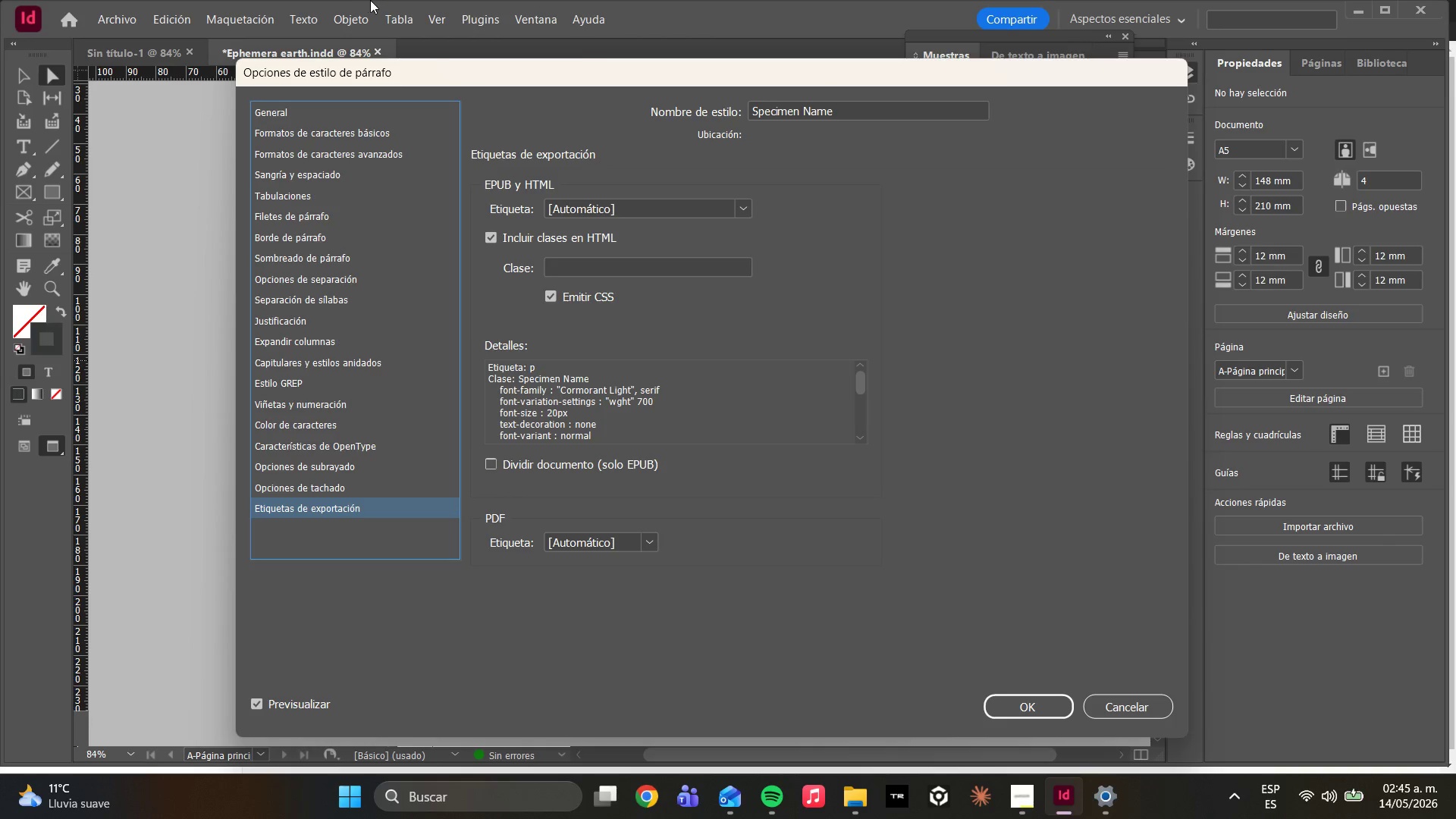 
wait(32.77)
 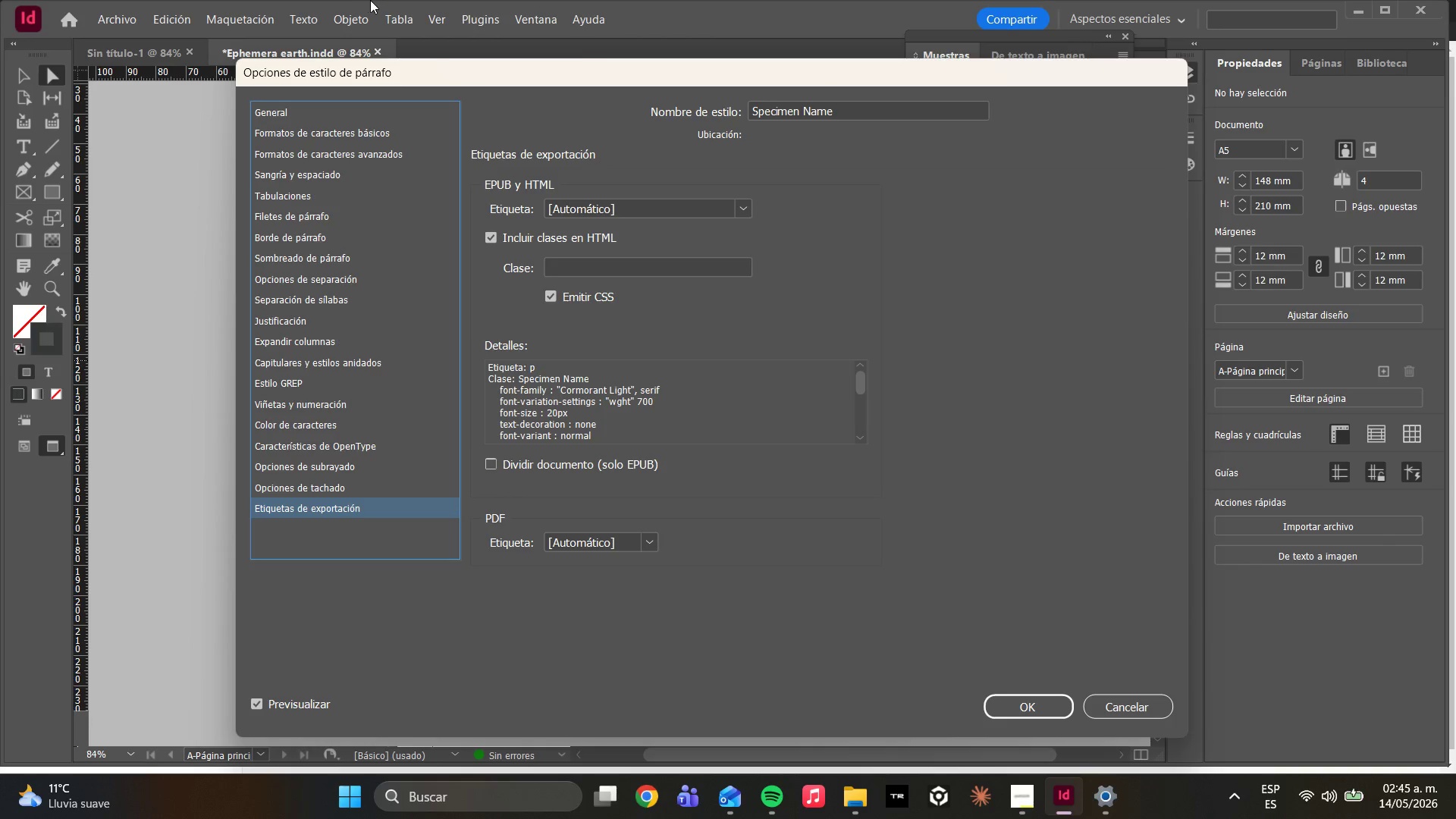 
left_click([288, 215])
 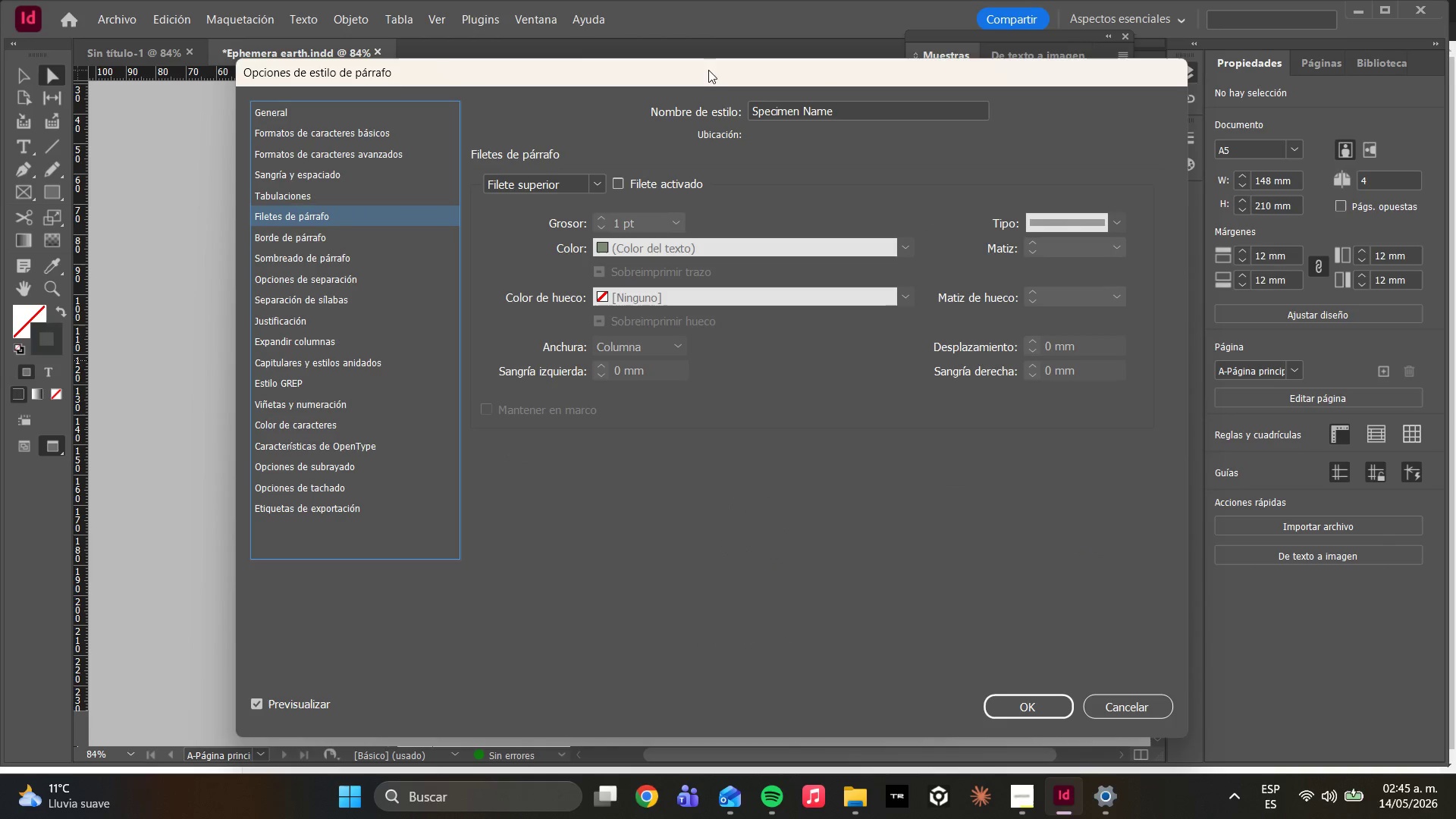 
wait(11.81)
 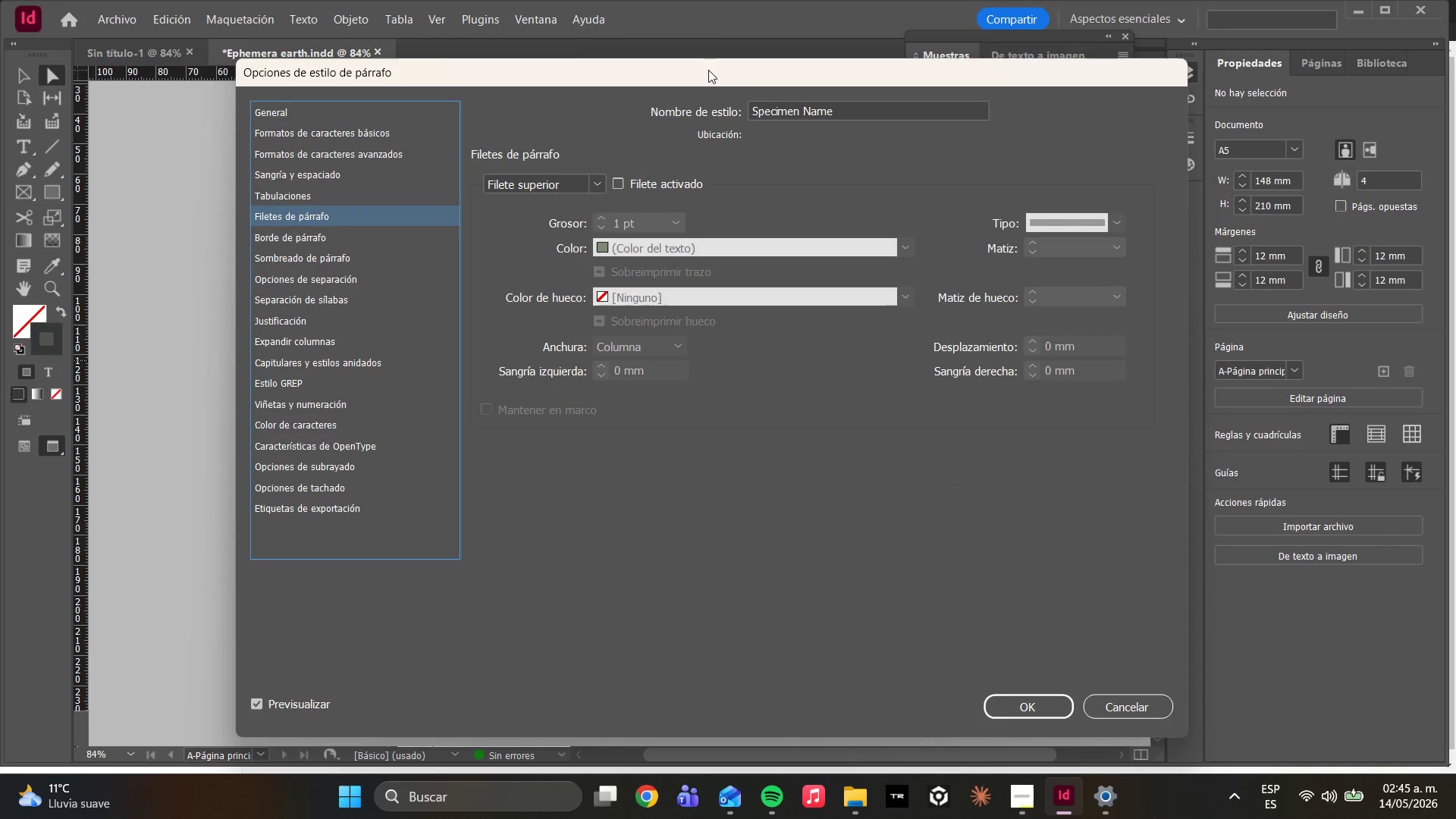 
left_click([344, 360])
 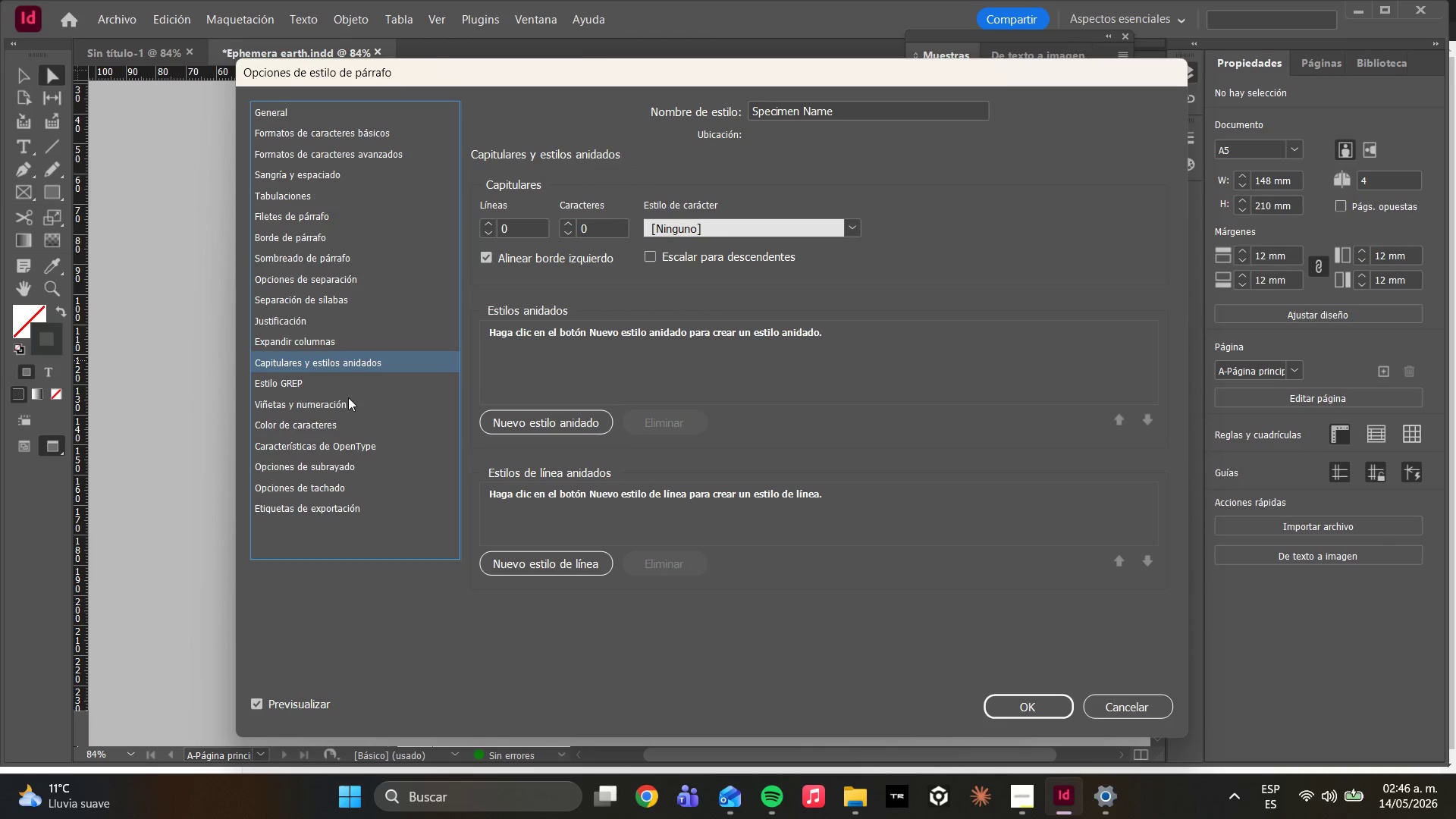 
left_click([345, 392])
 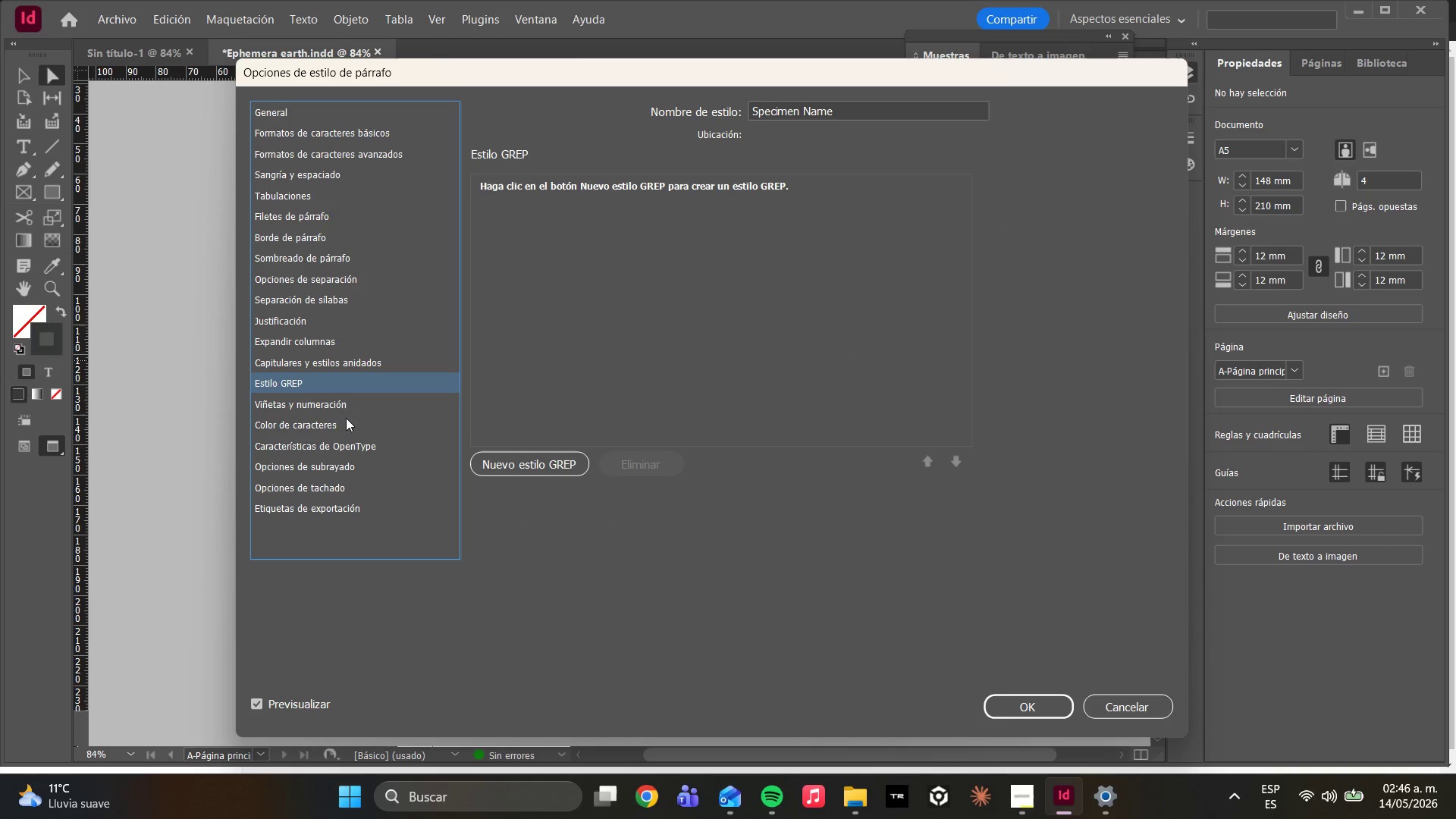 
left_click([346, 428])
 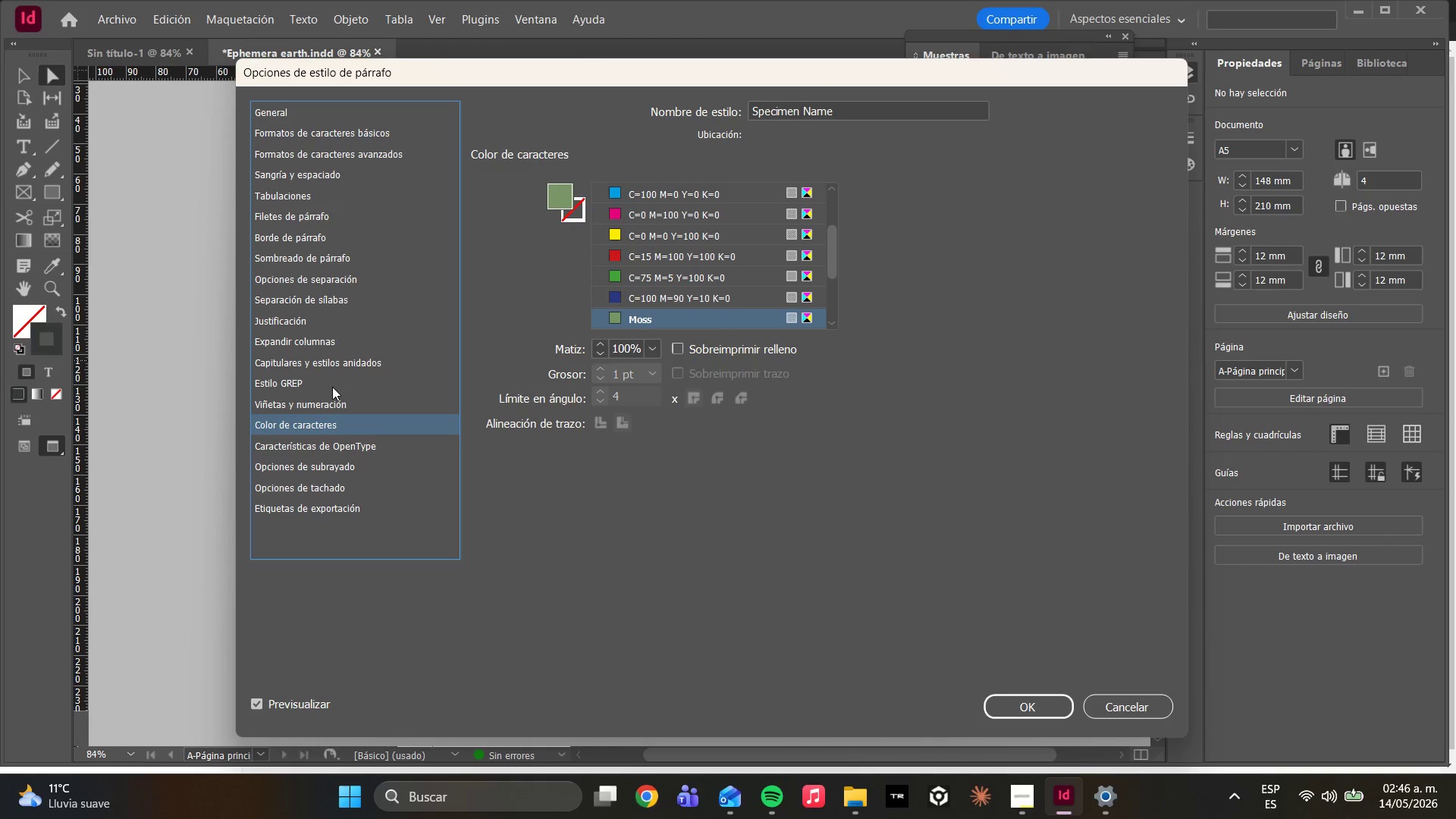 
wait(27.55)
 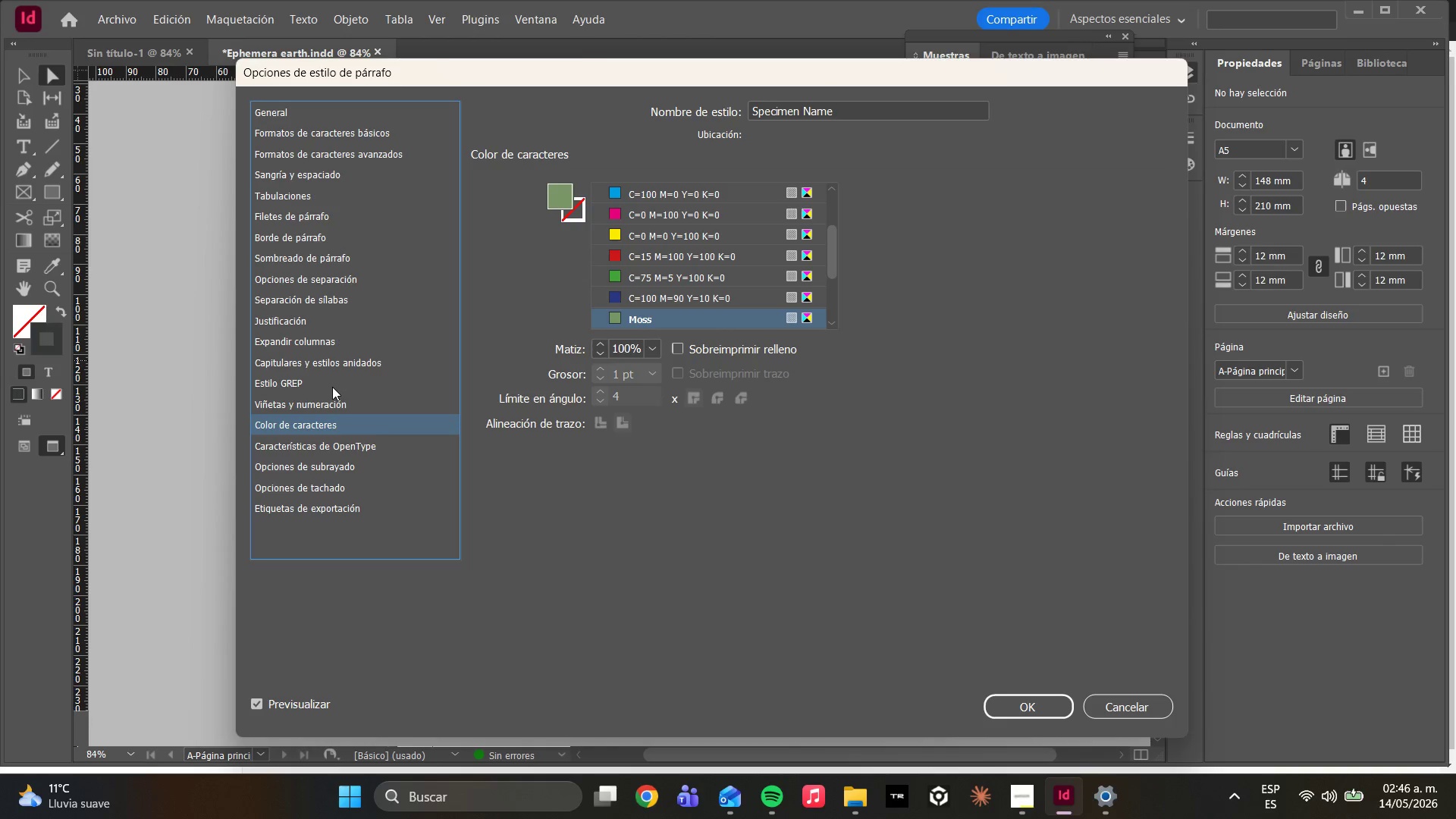 
left_click([315, 204])
 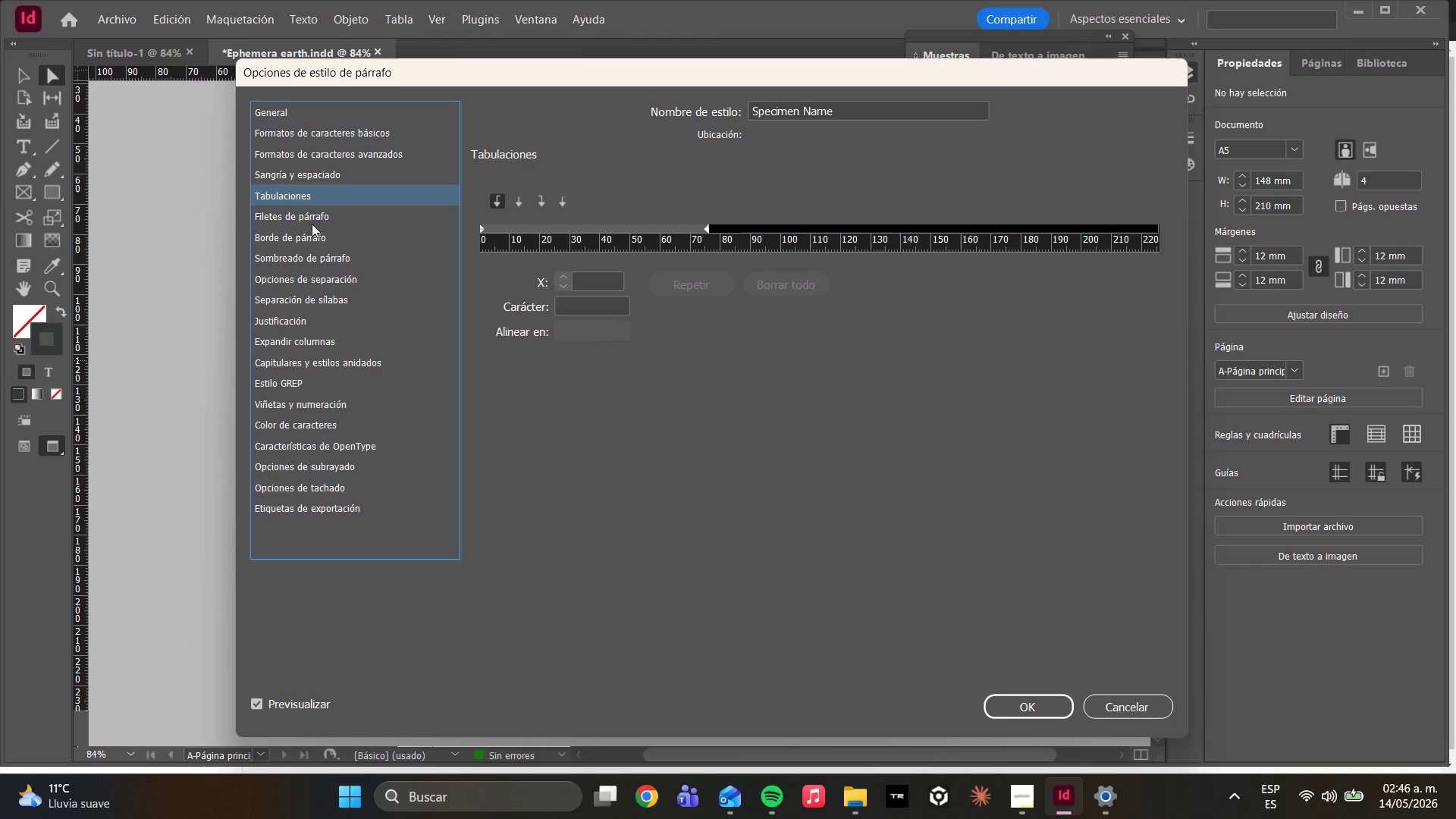 
left_click([312, 224])
 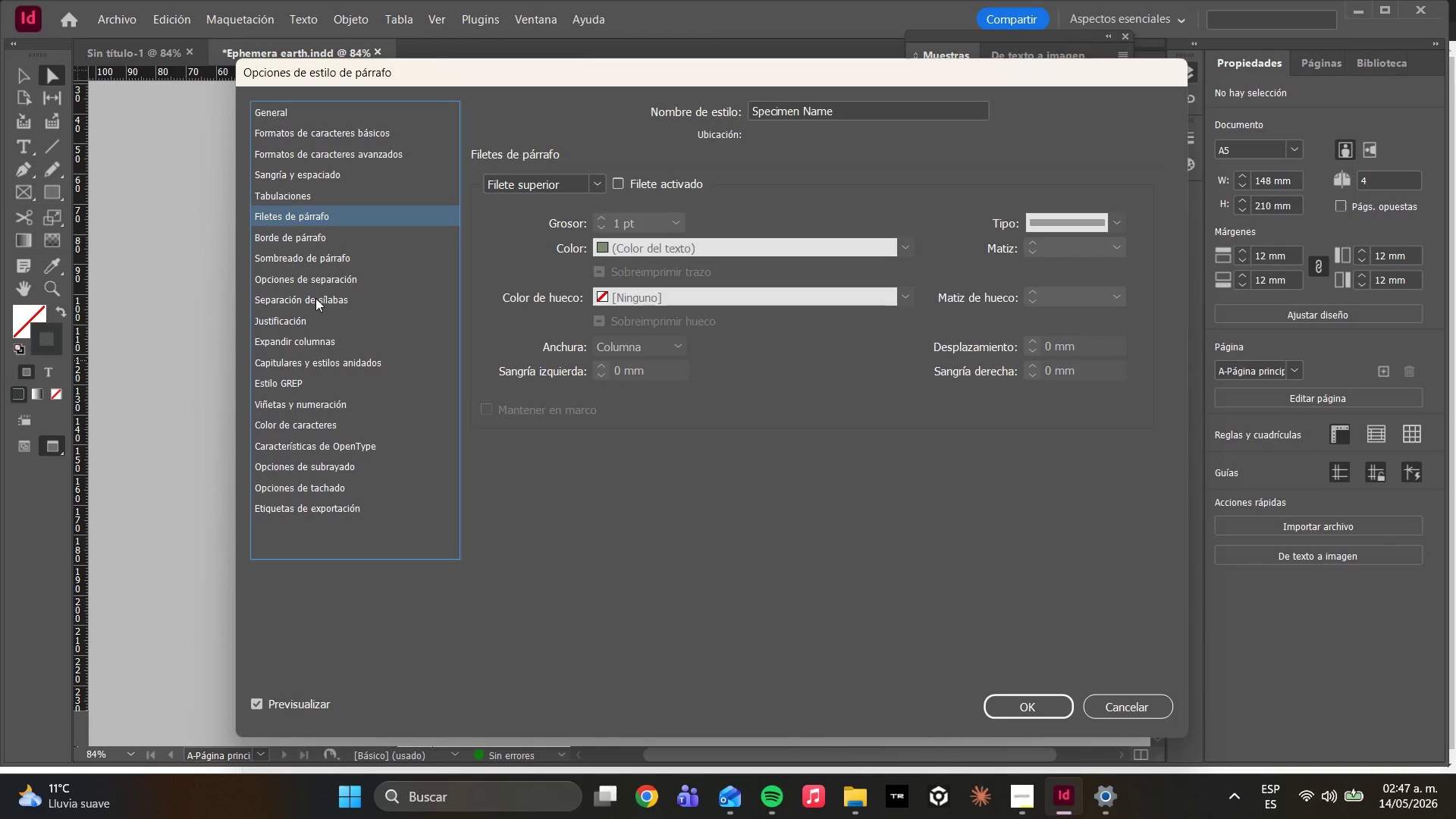 
wait(50.5)
 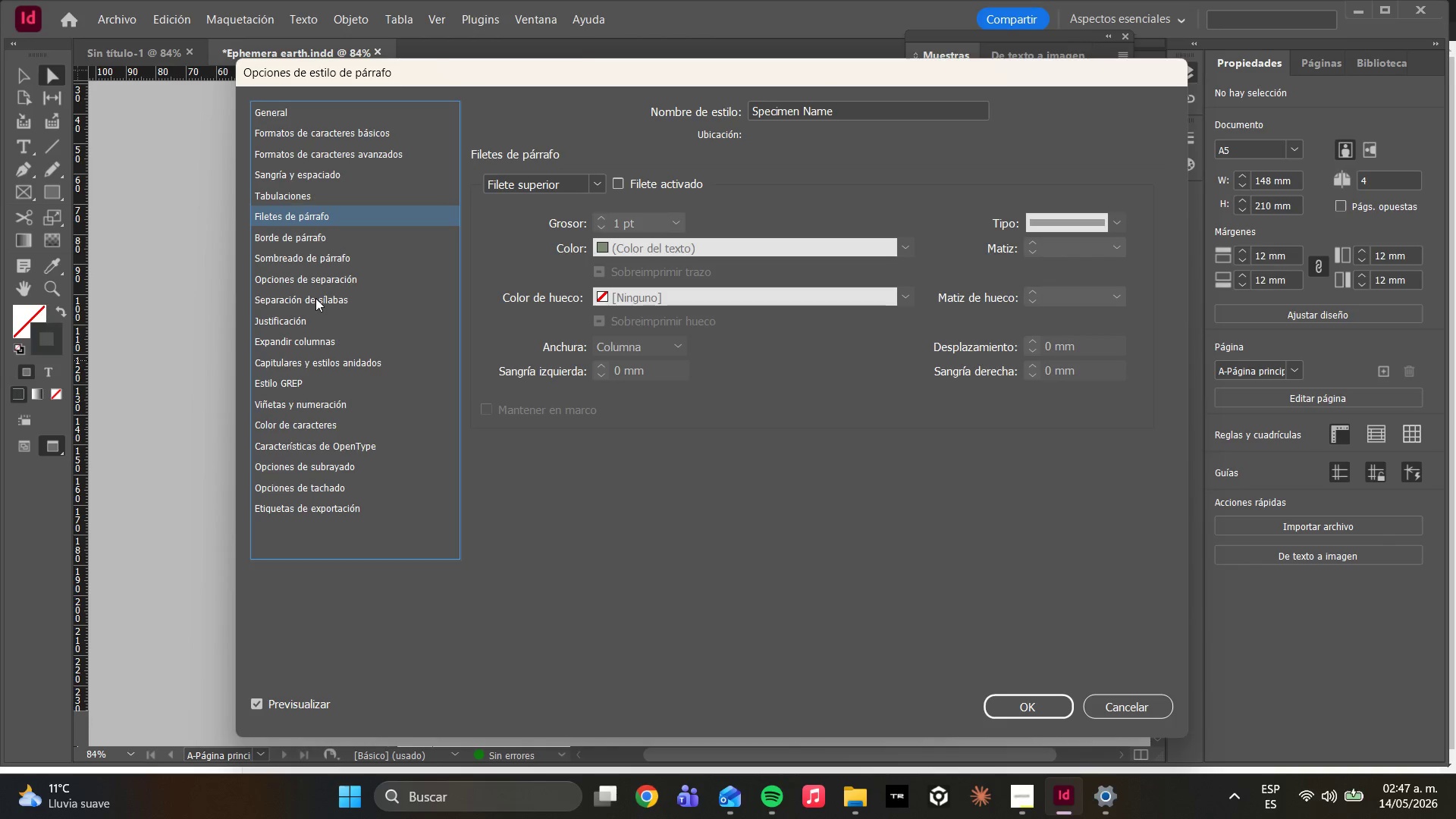 
left_click([381, 153])
 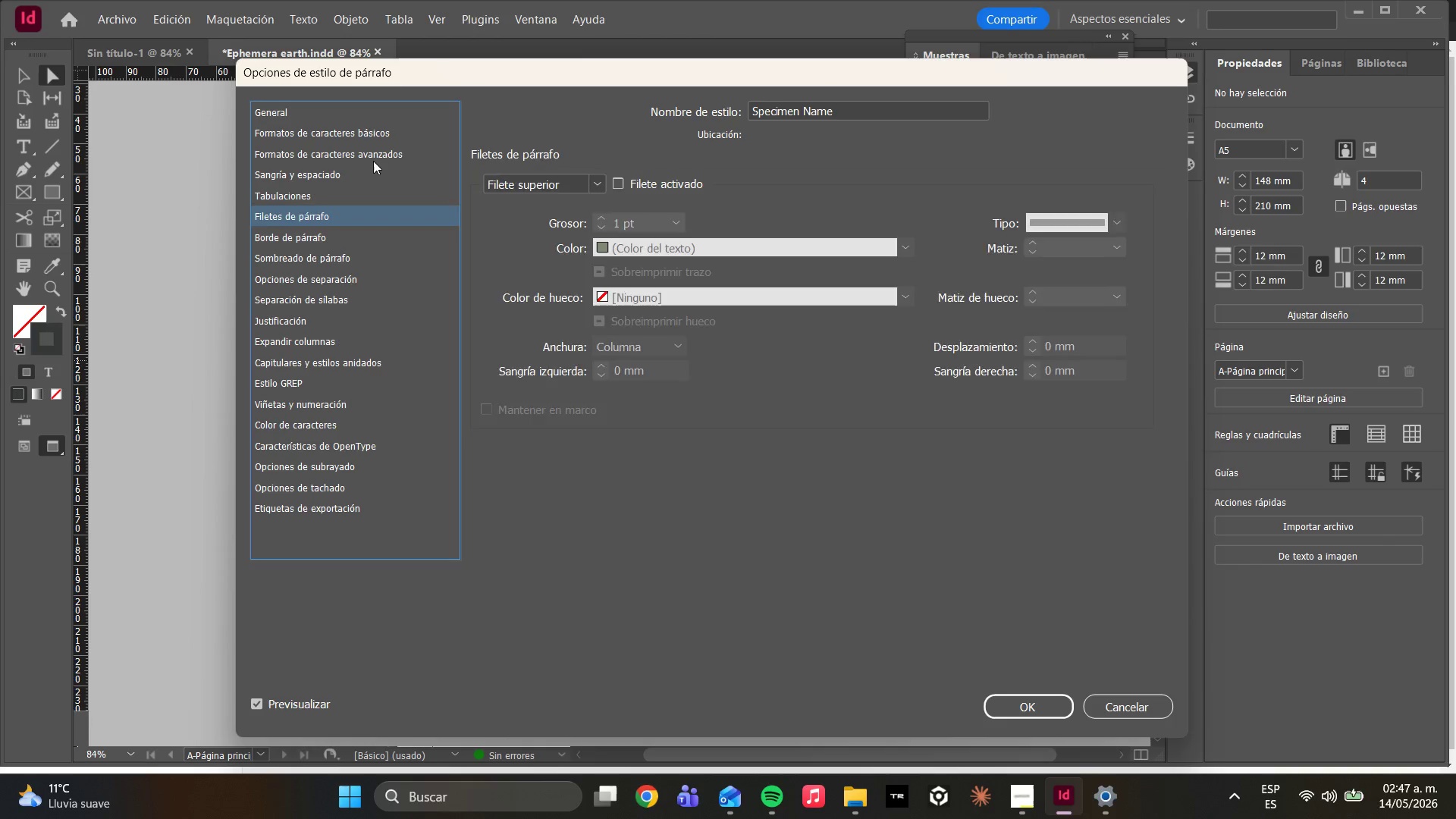 
left_click([373, 162])
 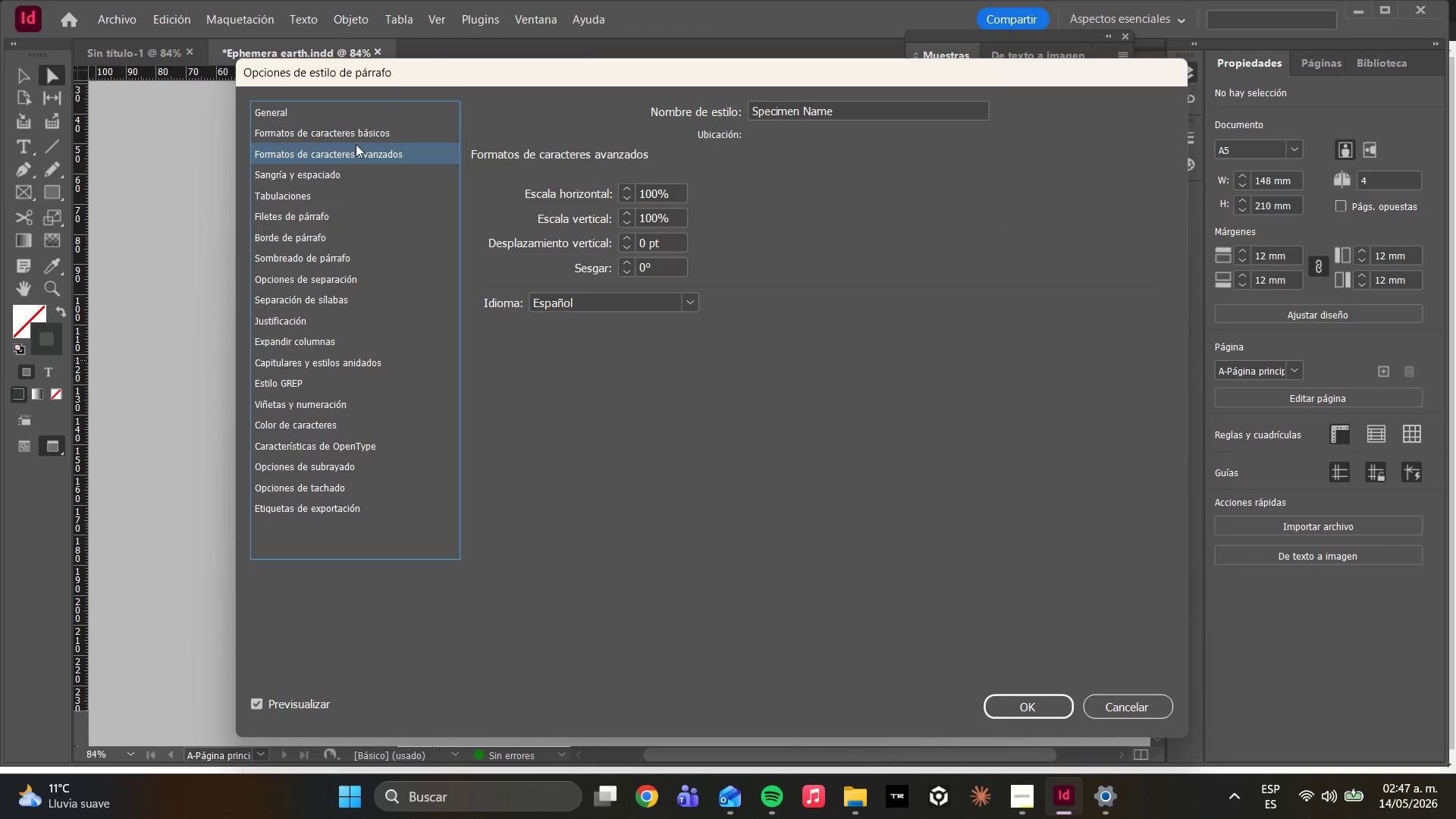 
left_click([346, 134])
 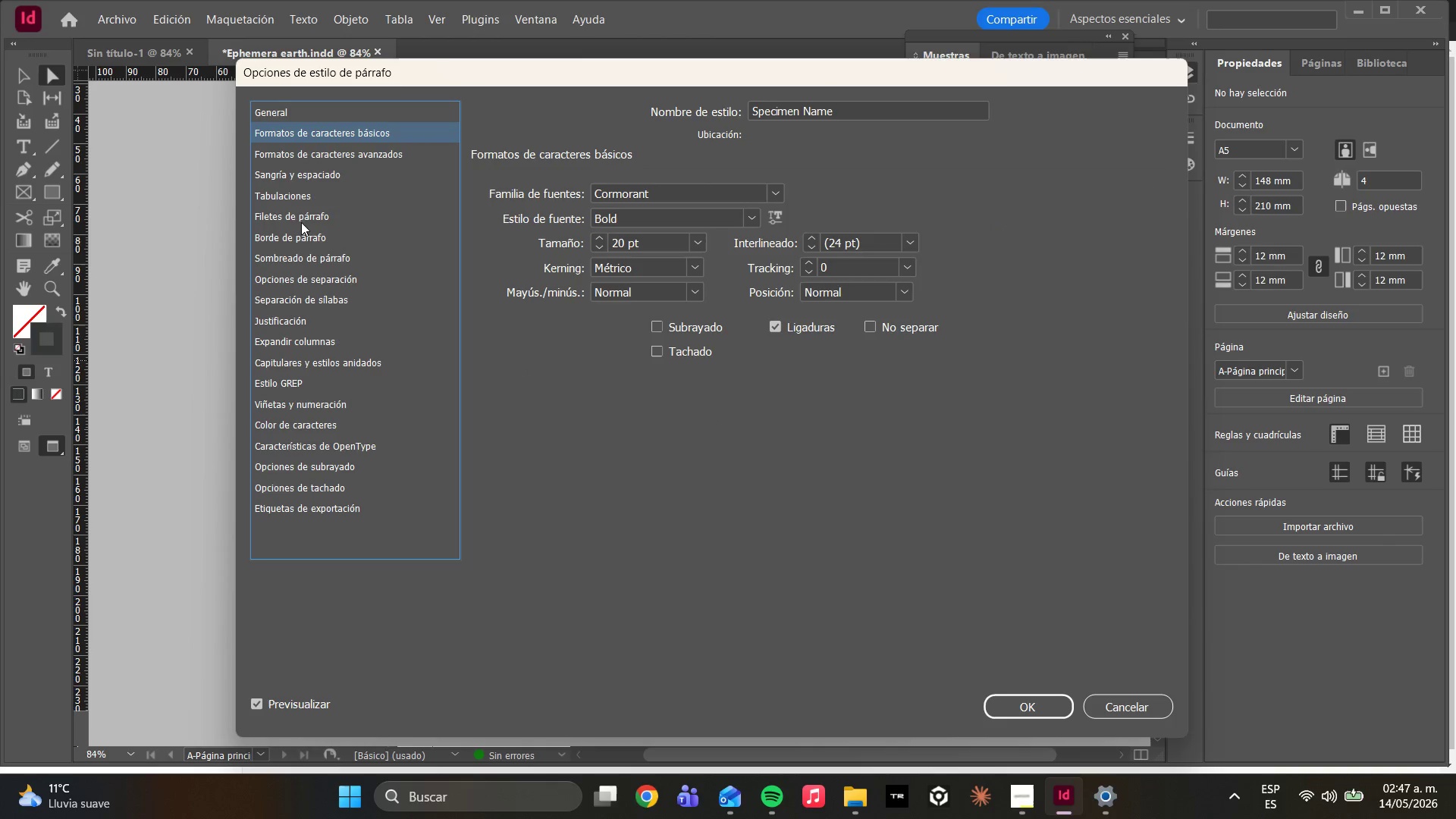 
wait(6.03)
 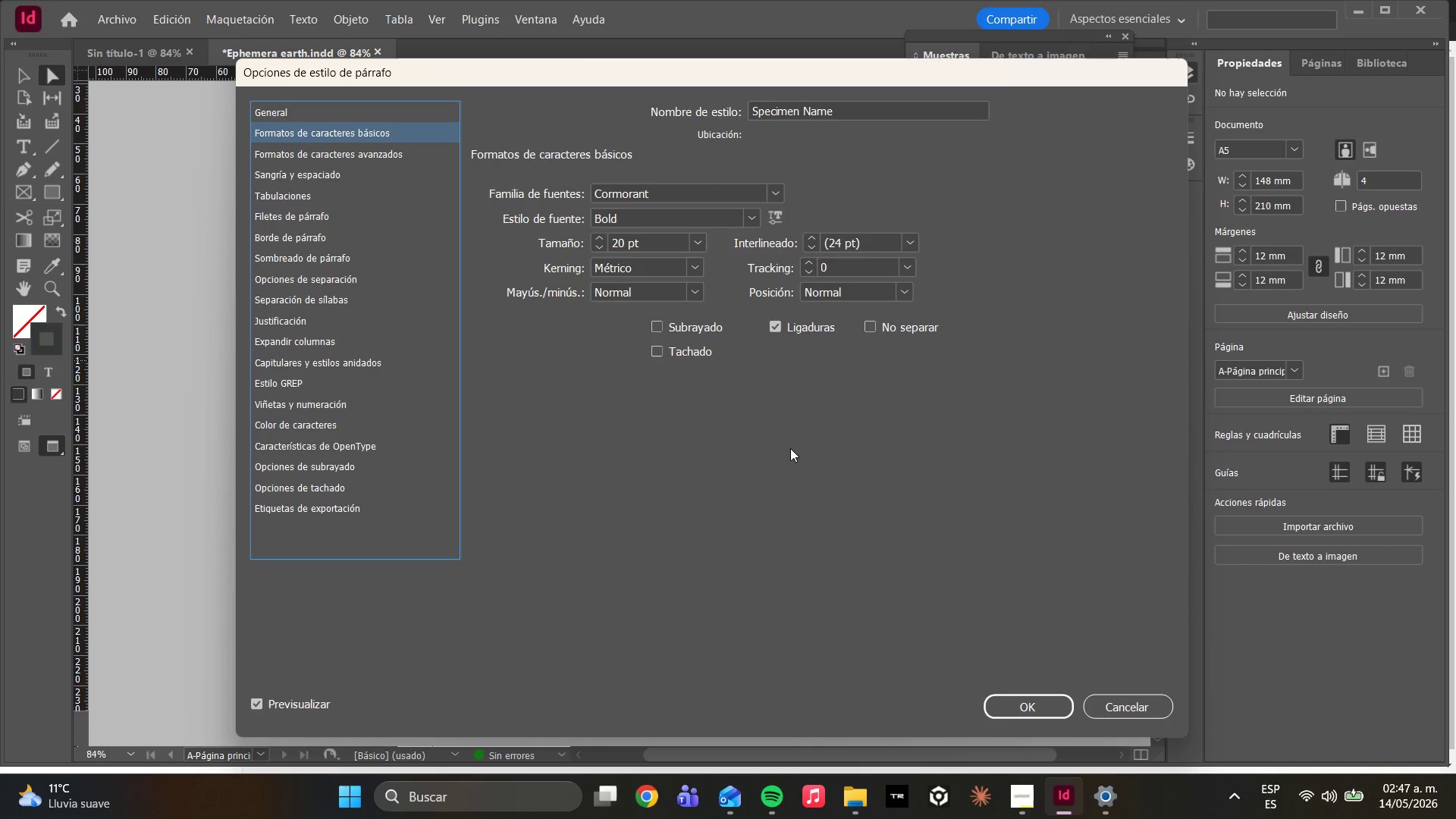 
left_click([263, 214])
 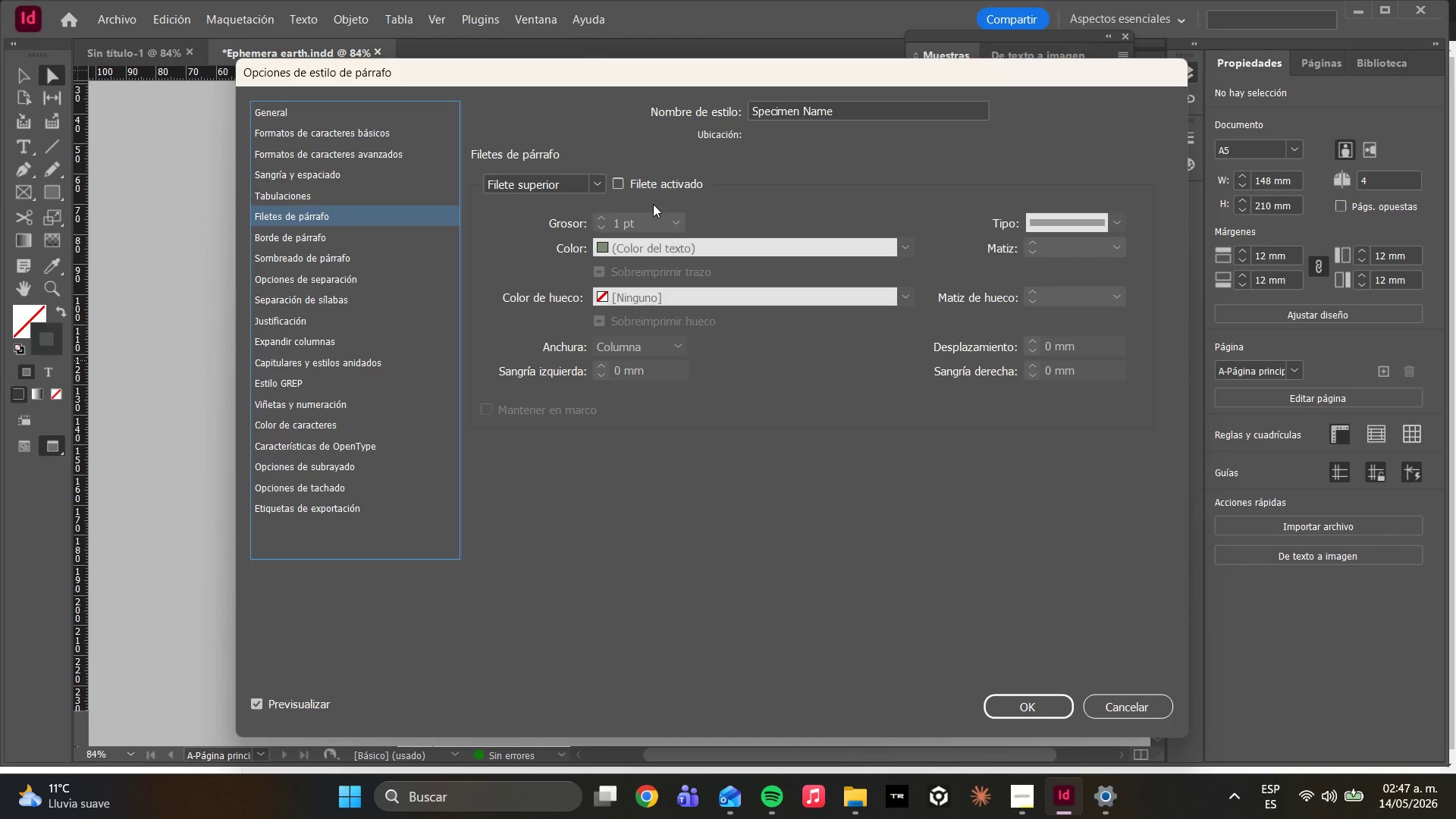 
wait(6.41)
 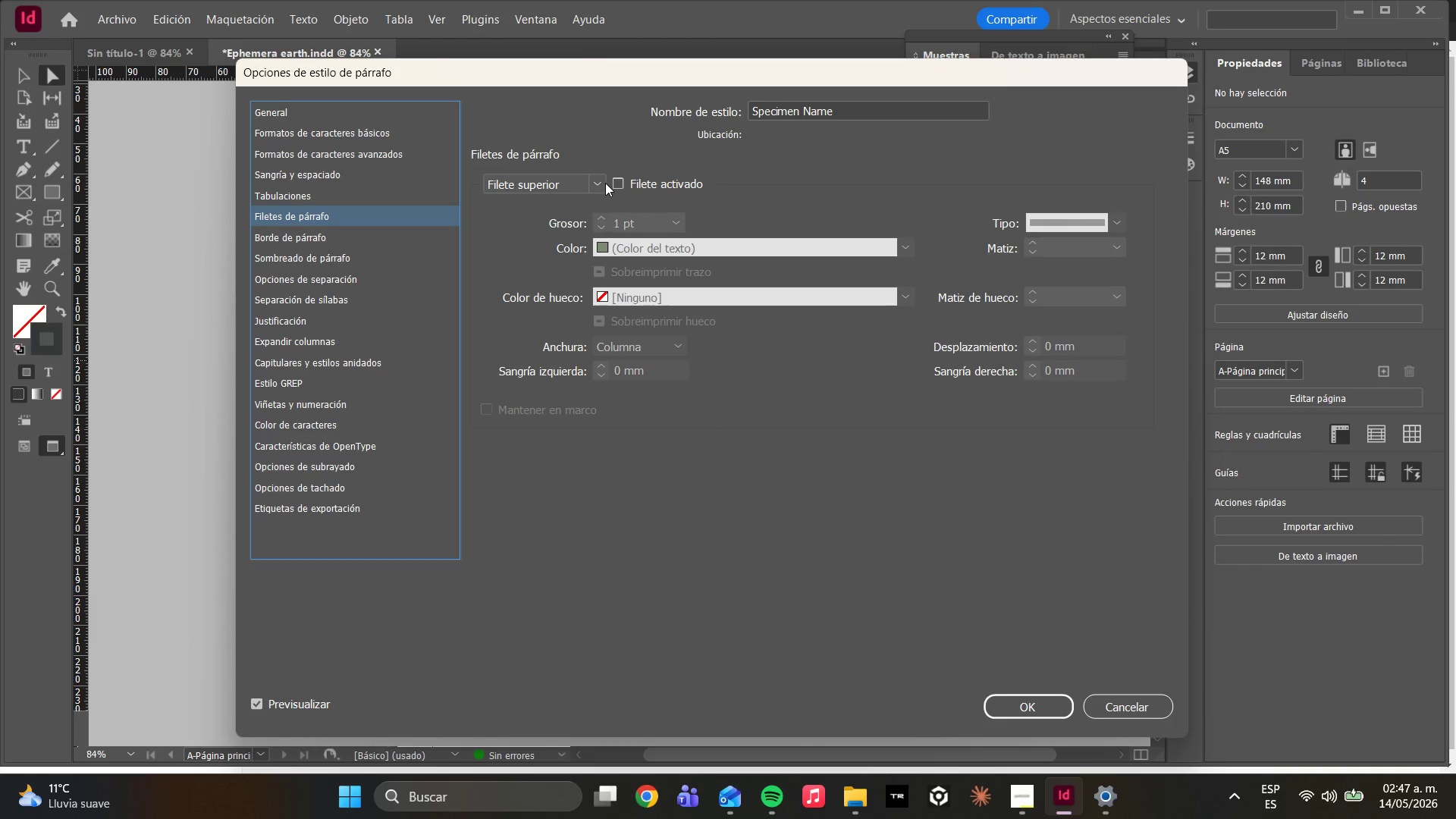 
left_click([596, 186])
 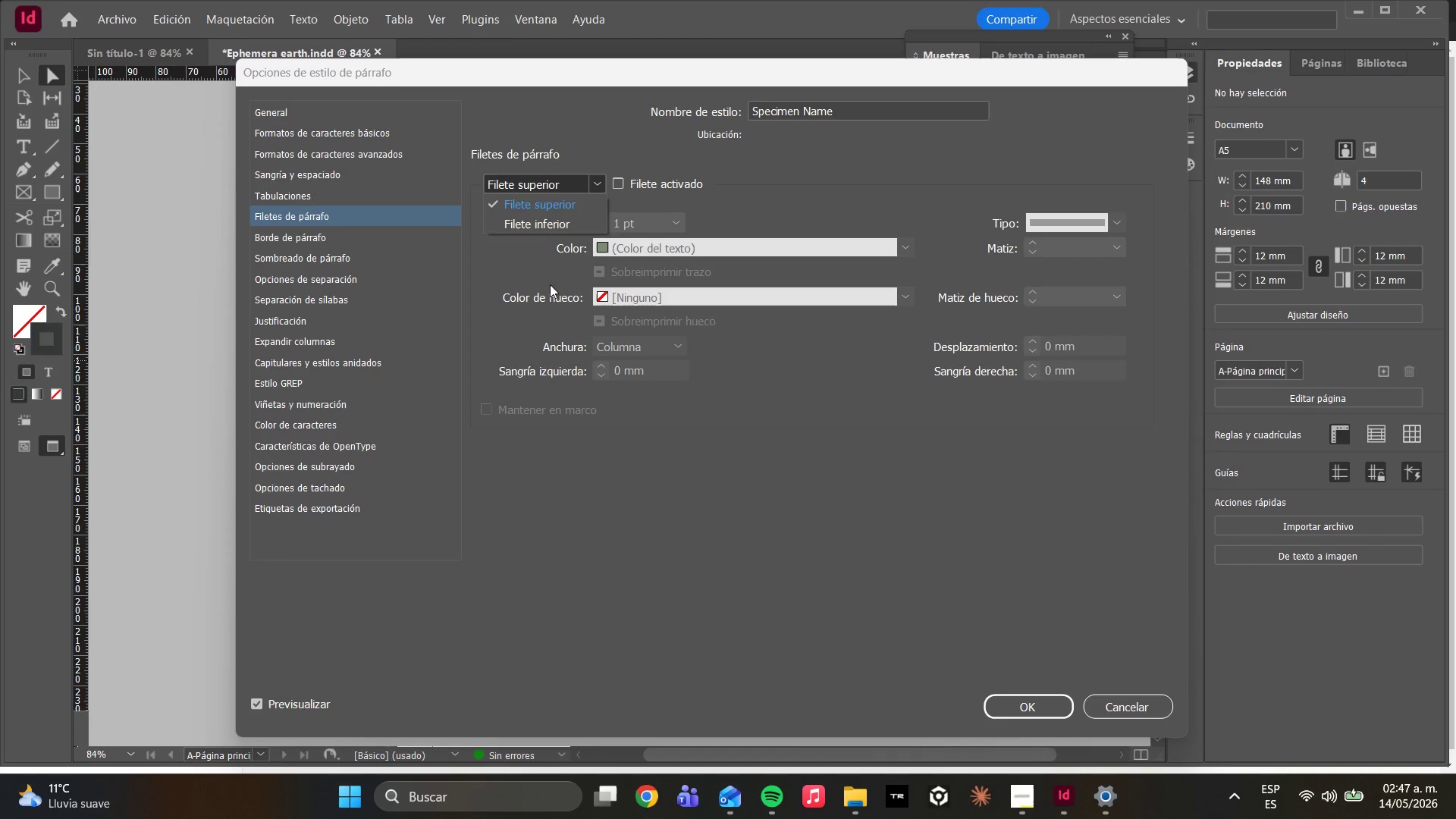 
left_click([535, 391])
 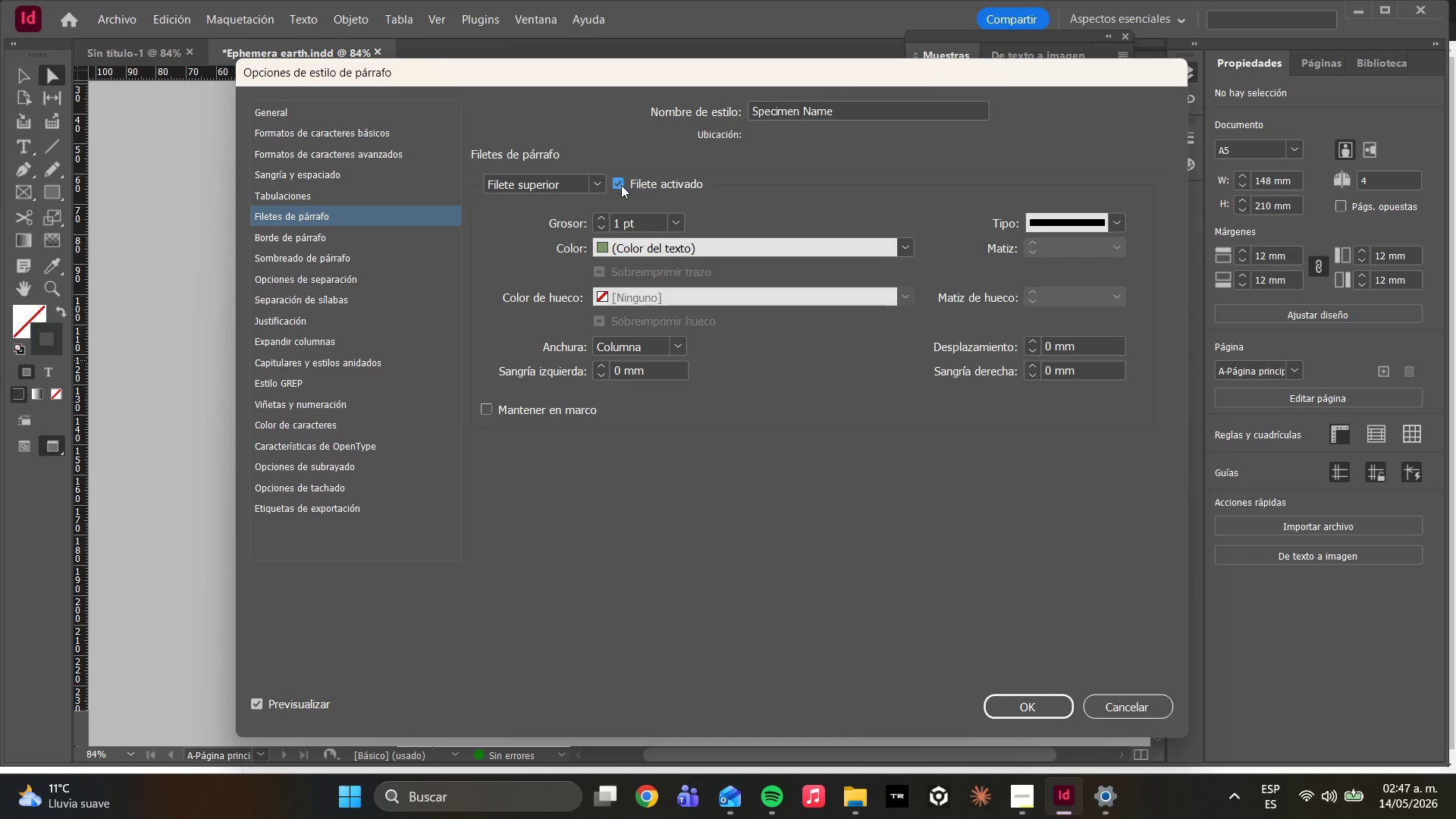 
left_click([678, 212])
 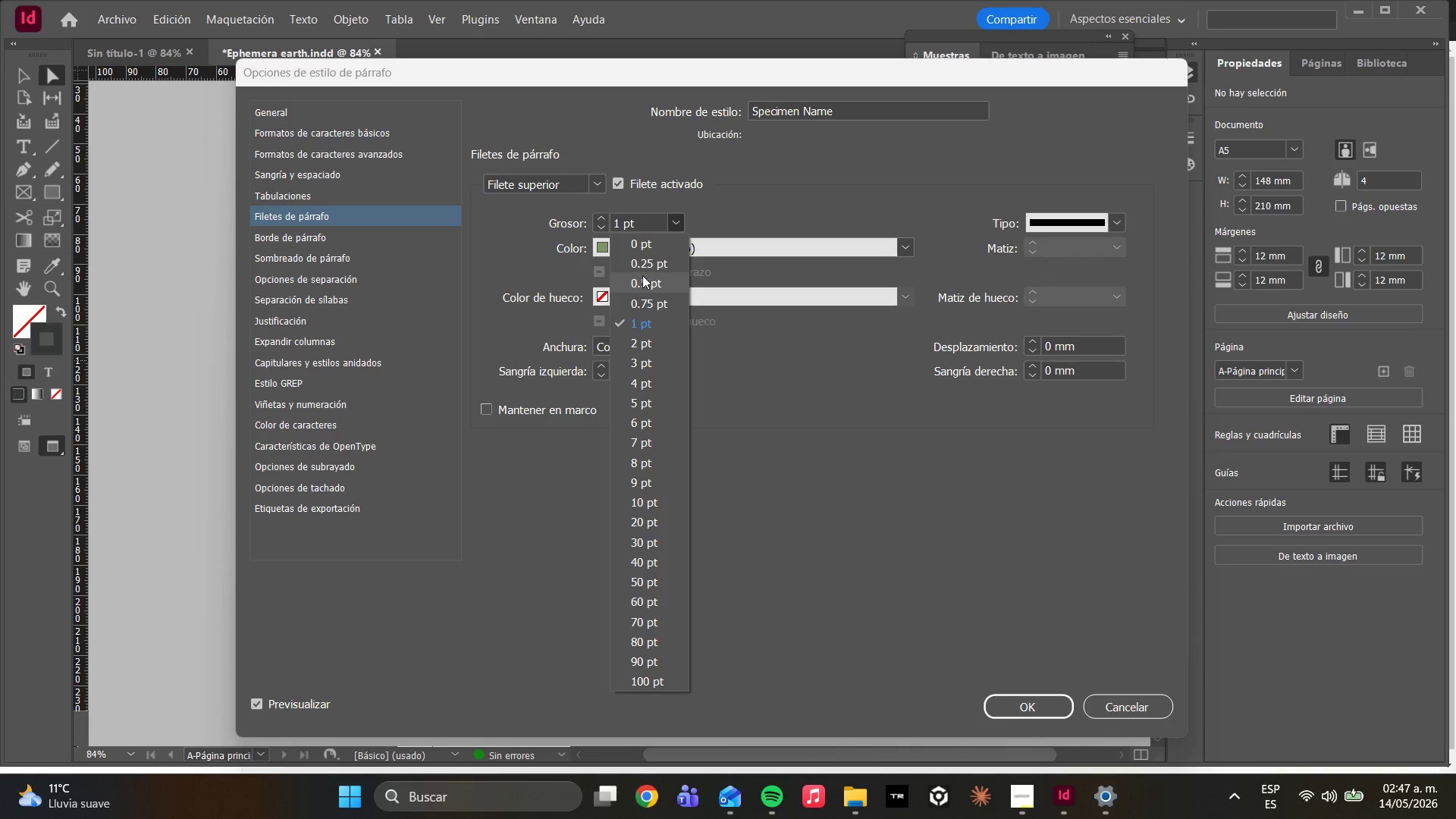 
left_click([642, 287])
 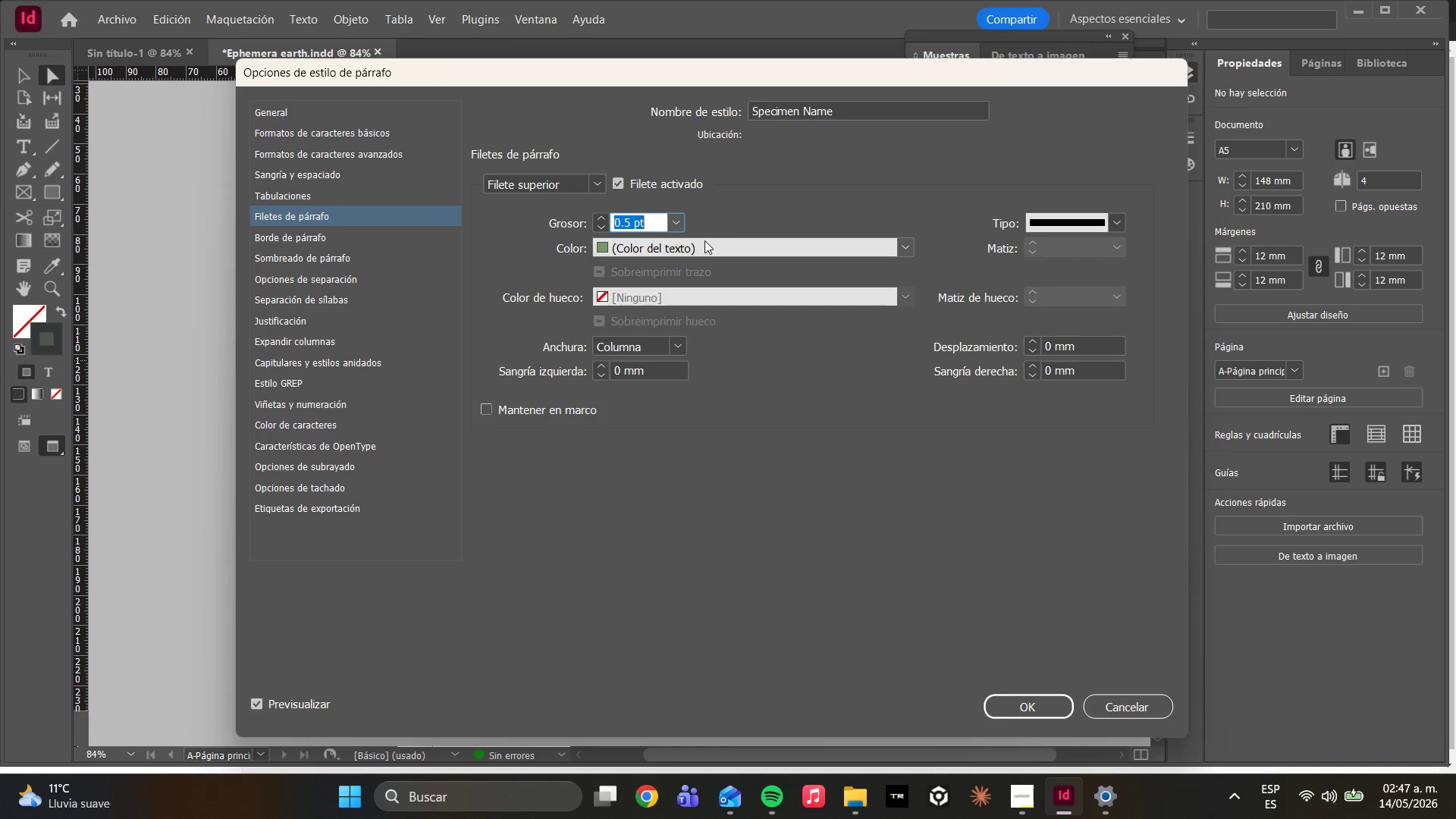 
wait(5.08)
 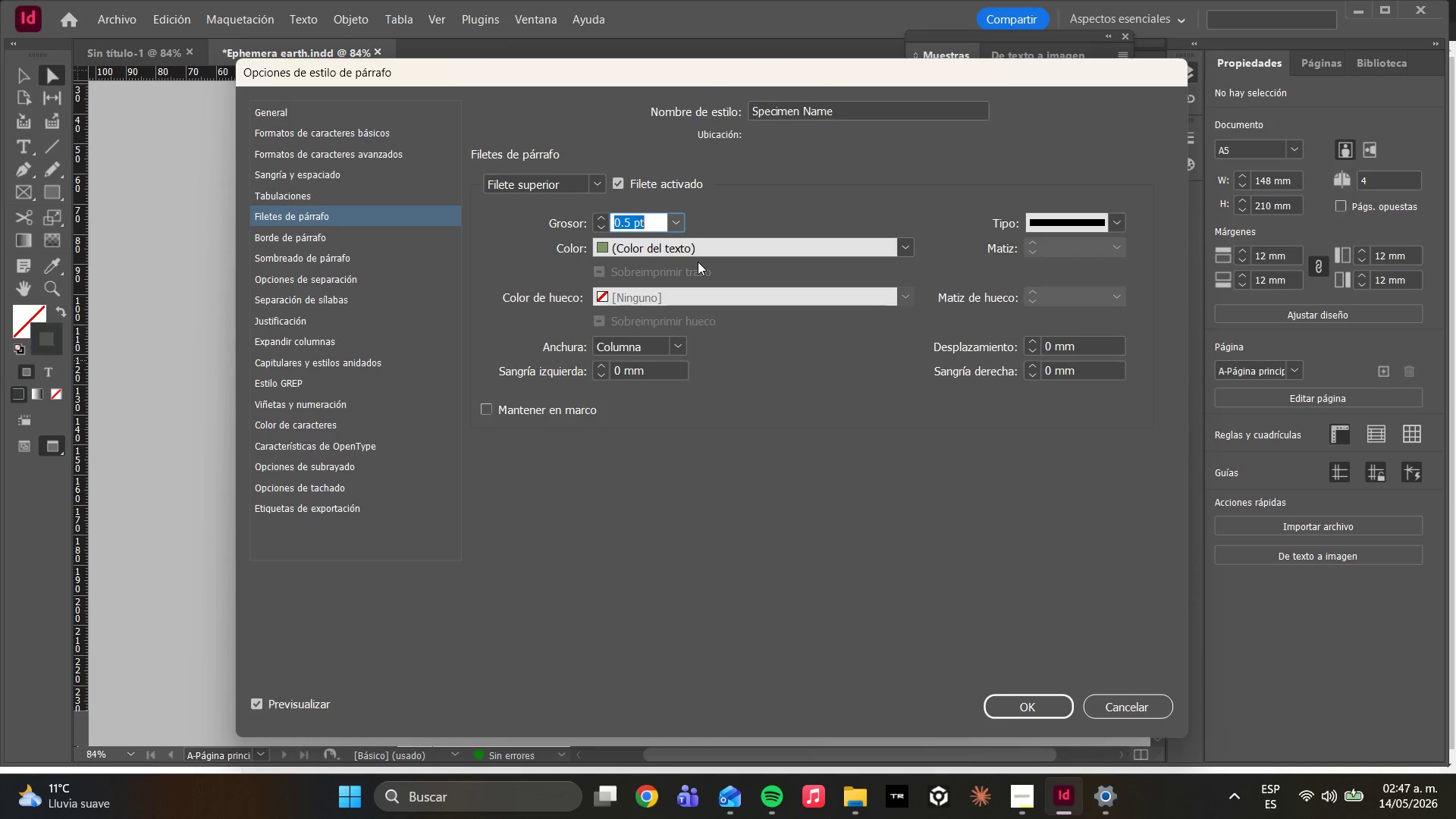 
left_click([903, 245])
 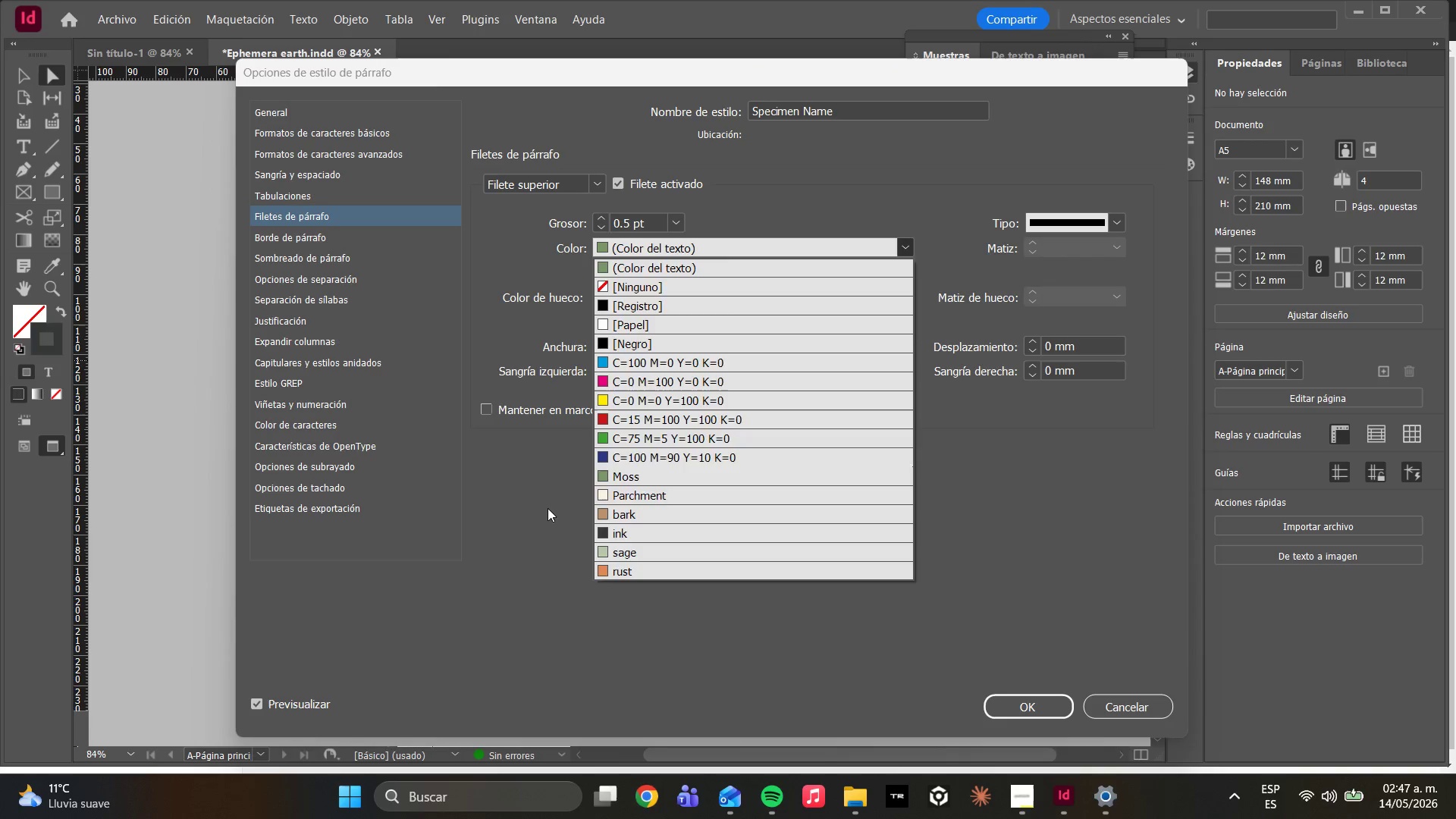 
scroll: coordinate [548, 508], scroll_direction: down, amount: 1.0
 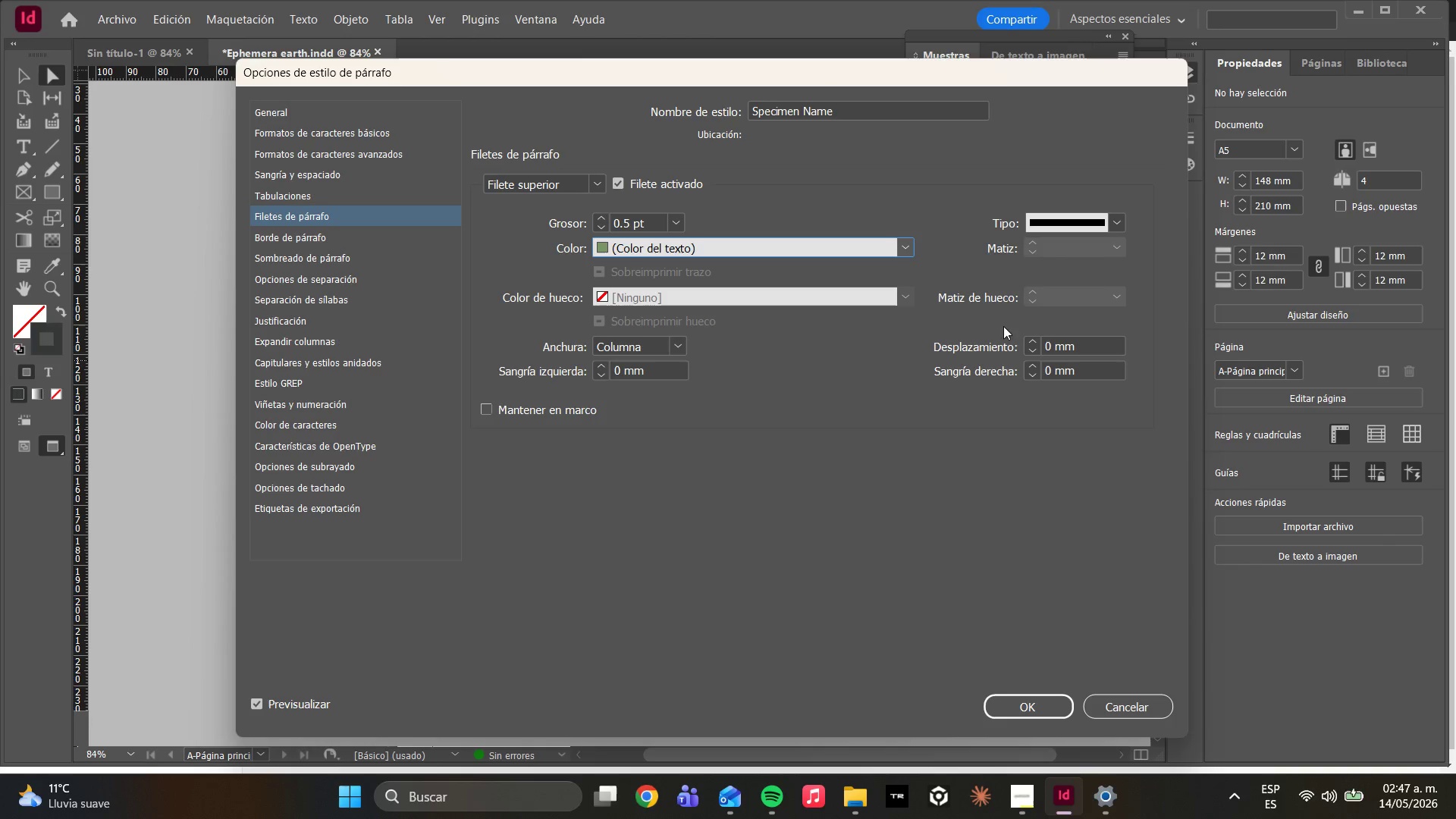 
left_click_drag(start_coordinate=[1053, 344], to_coordinate=[1049, 341])
 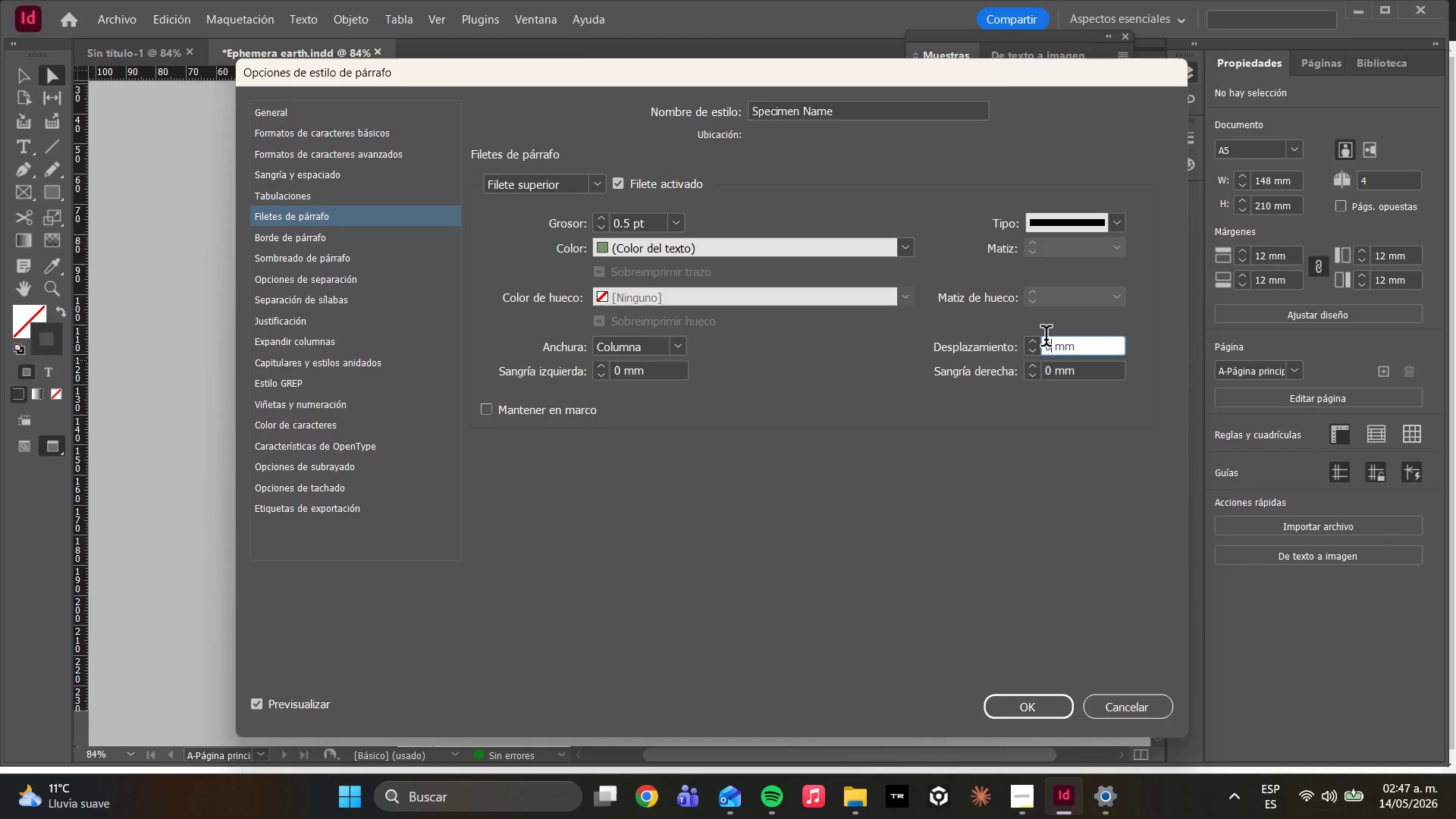 
key(4)
 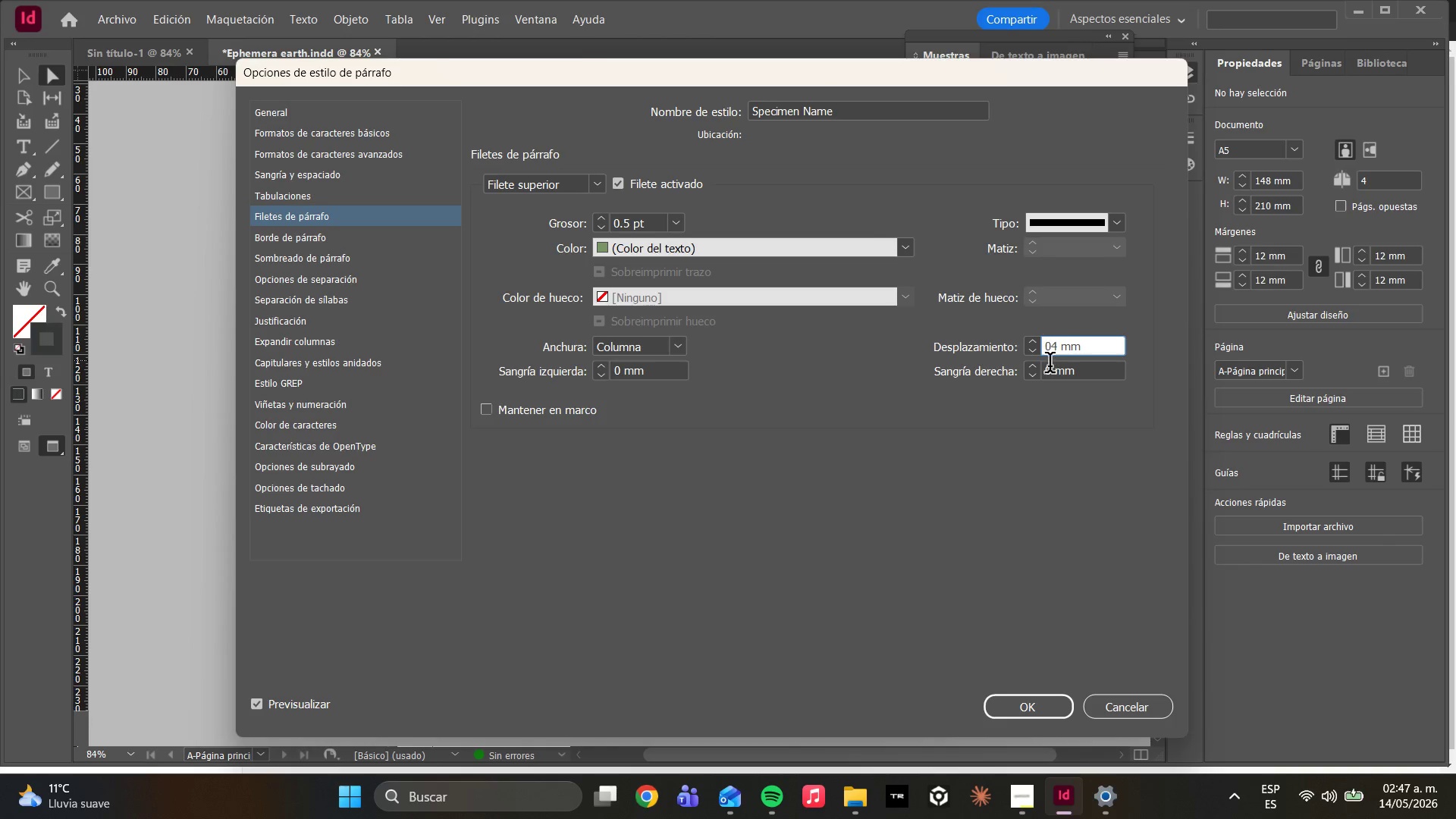 
left_click_drag(start_coordinate=[1049, 369], to_coordinate=[1037, 366])
 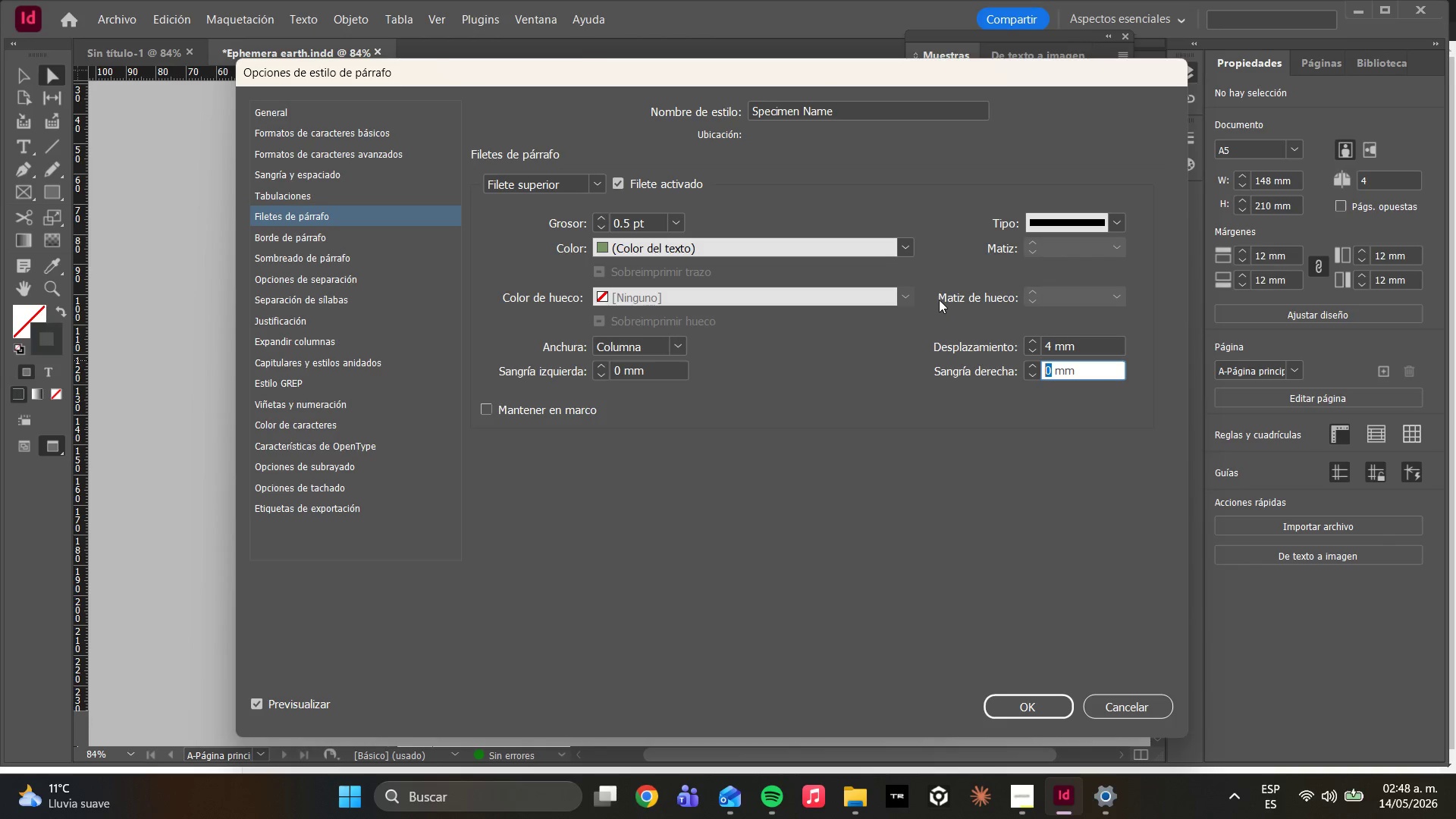 
wait(11.59)
 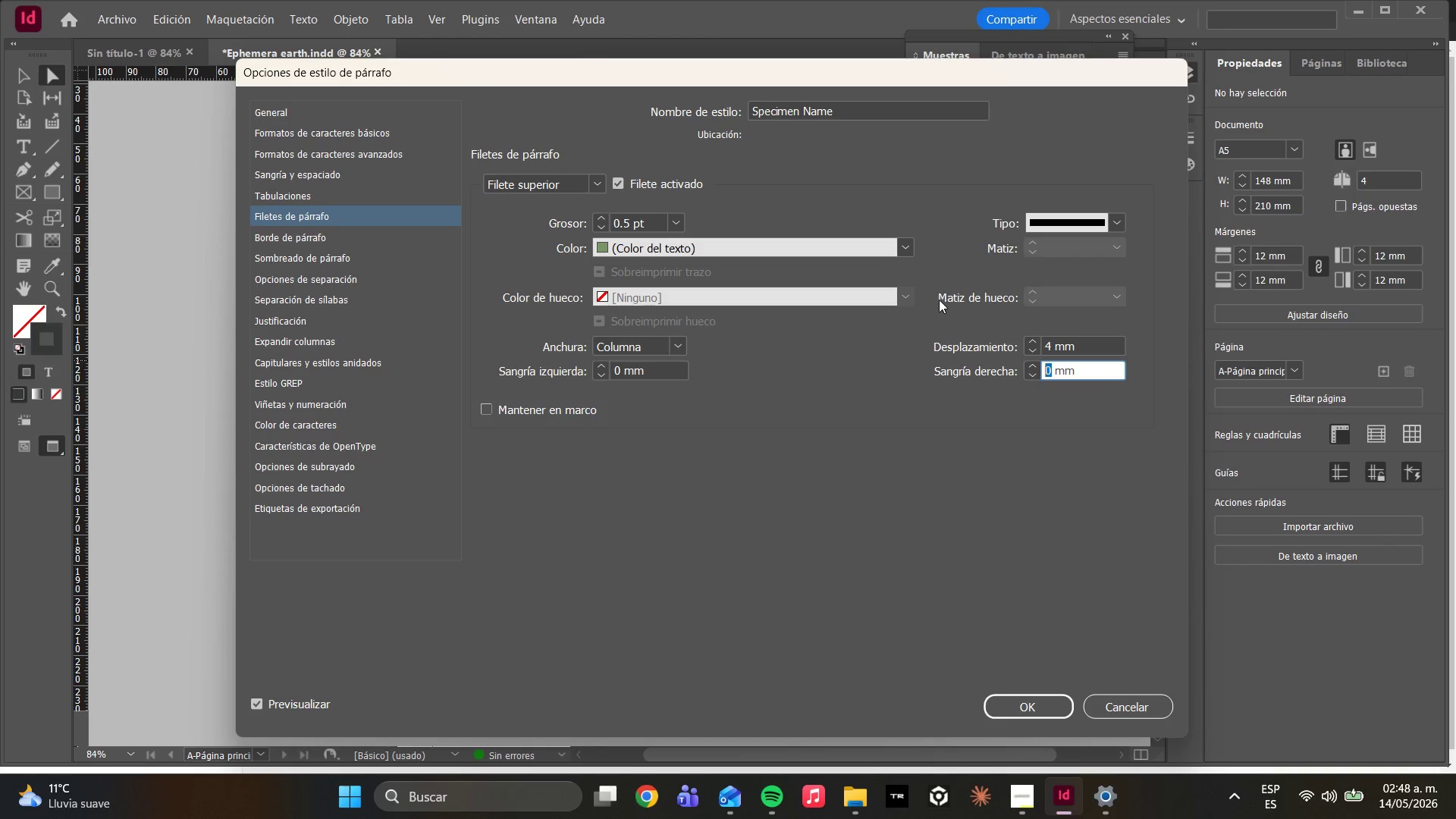 
left_click([964, 404])
 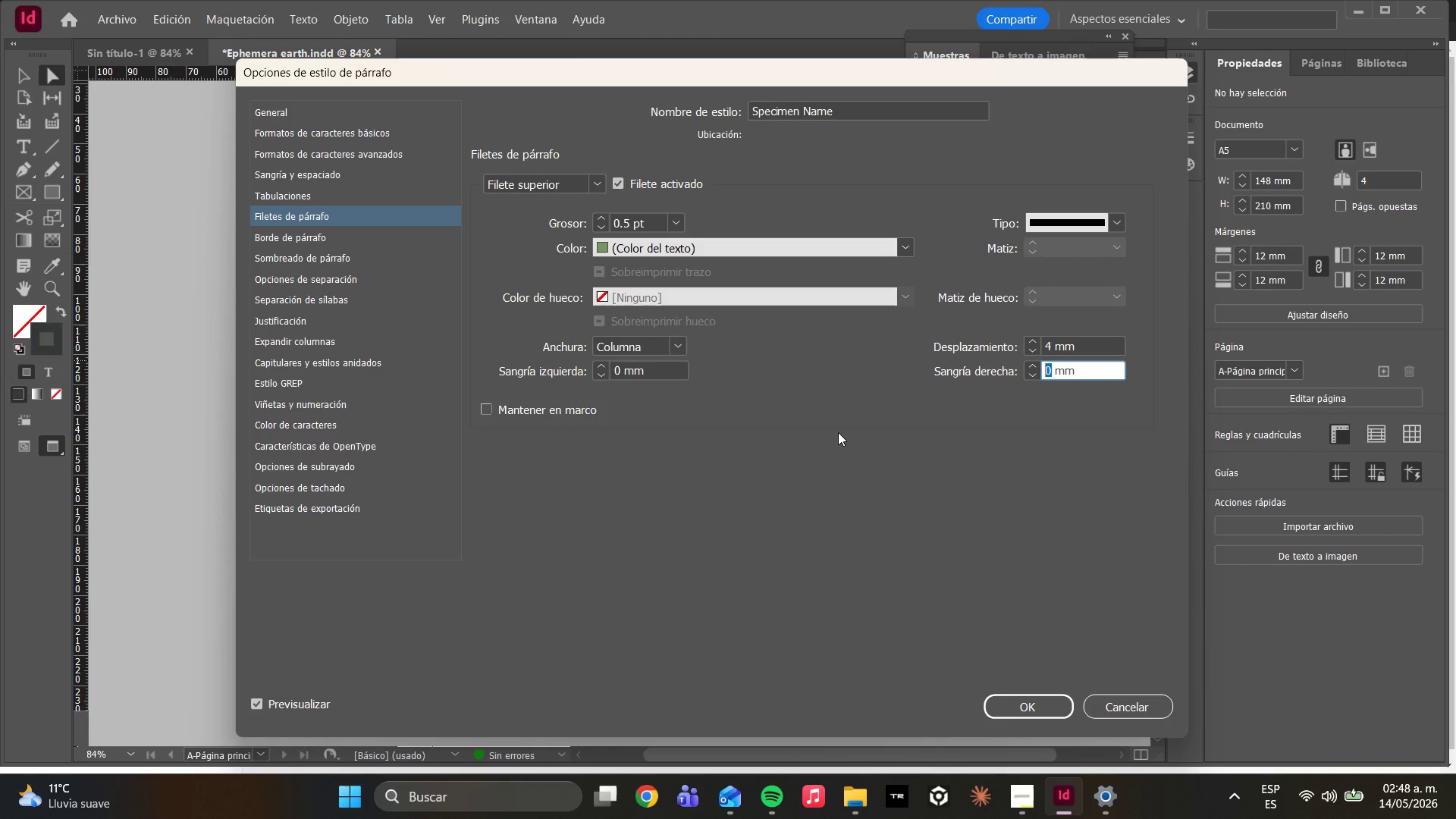 
double_click([834, 438])
 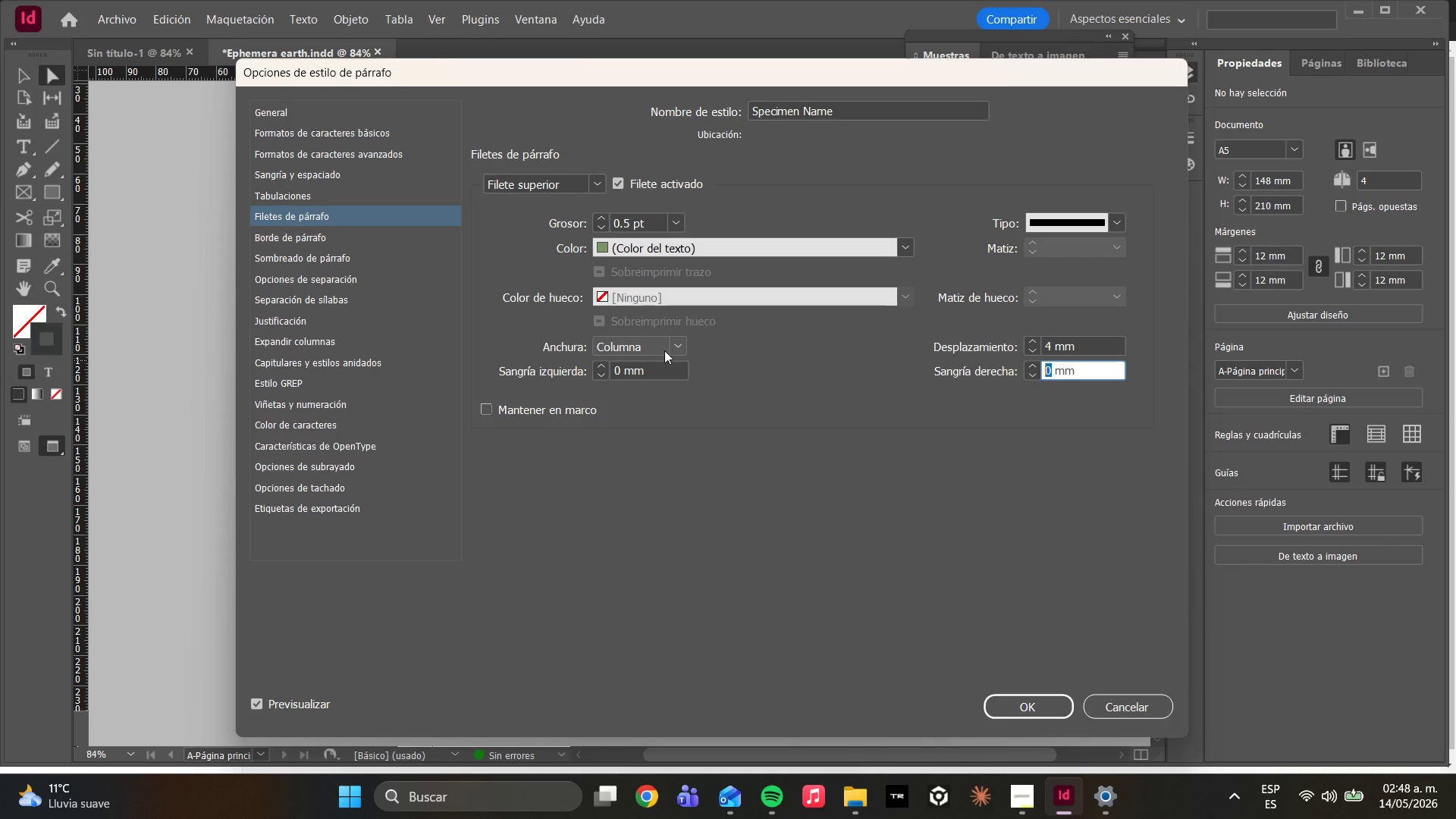 
wait(16.61)
 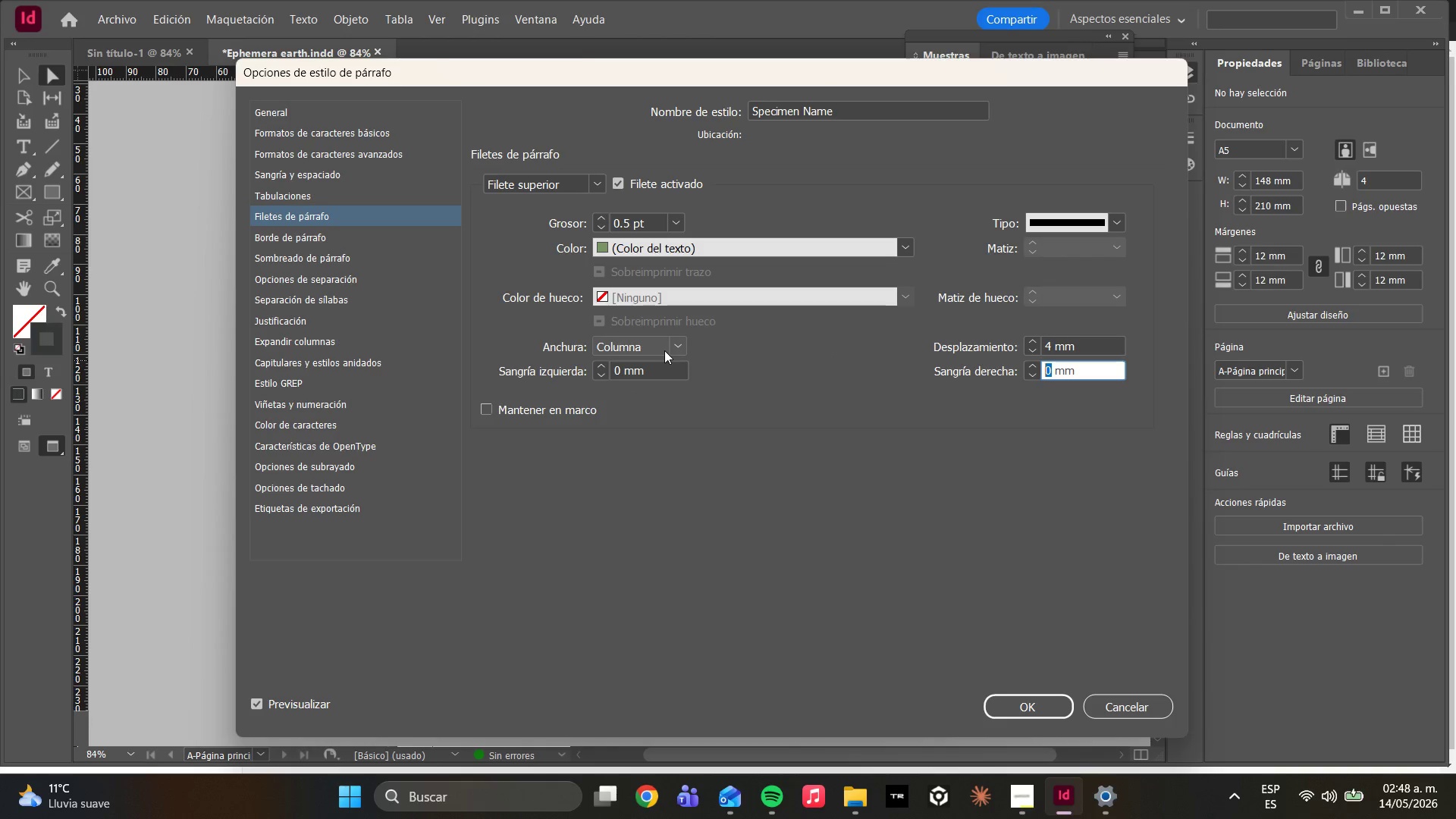 
double_click([785, 362])
 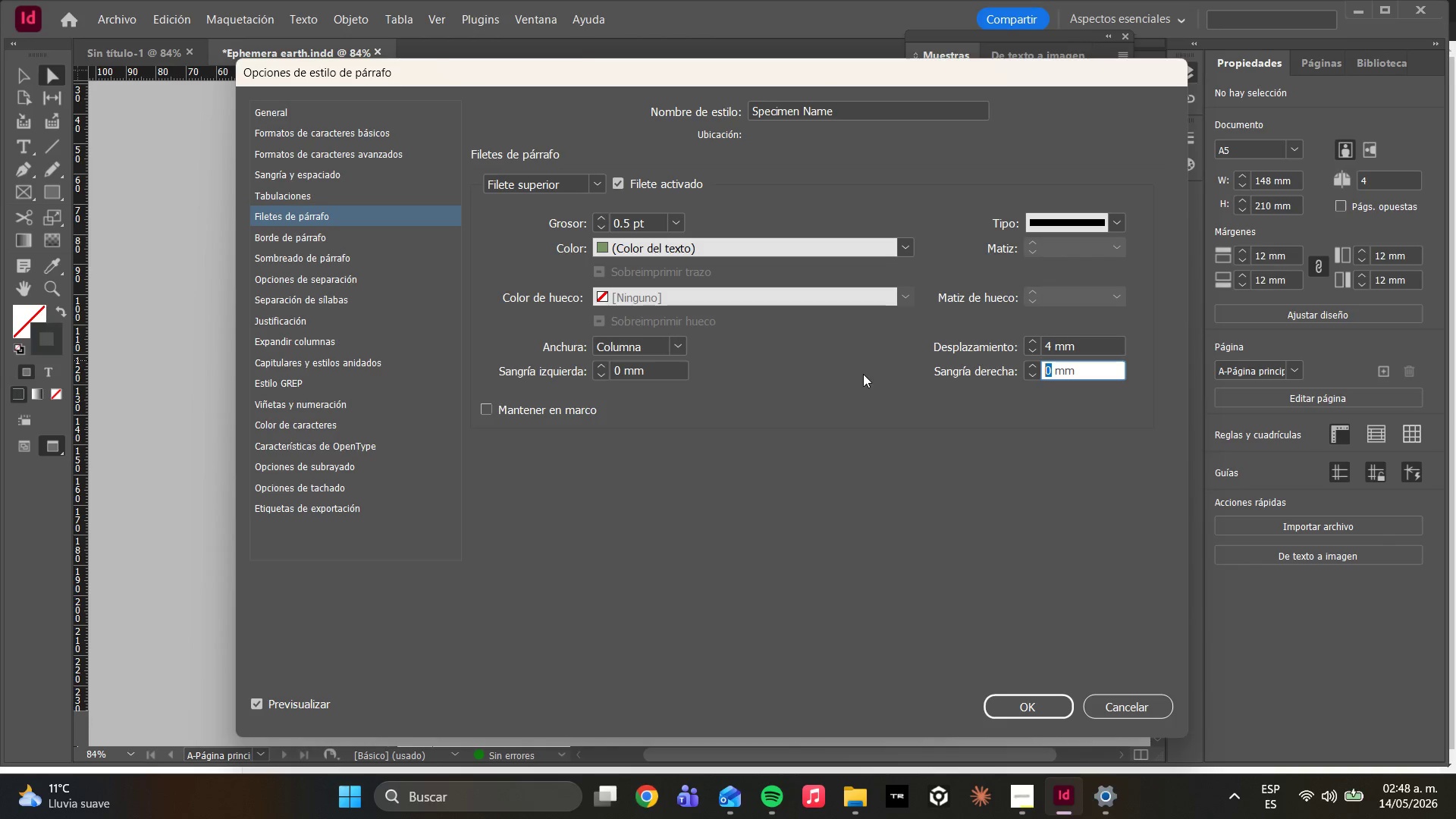 
wait(30.0)
 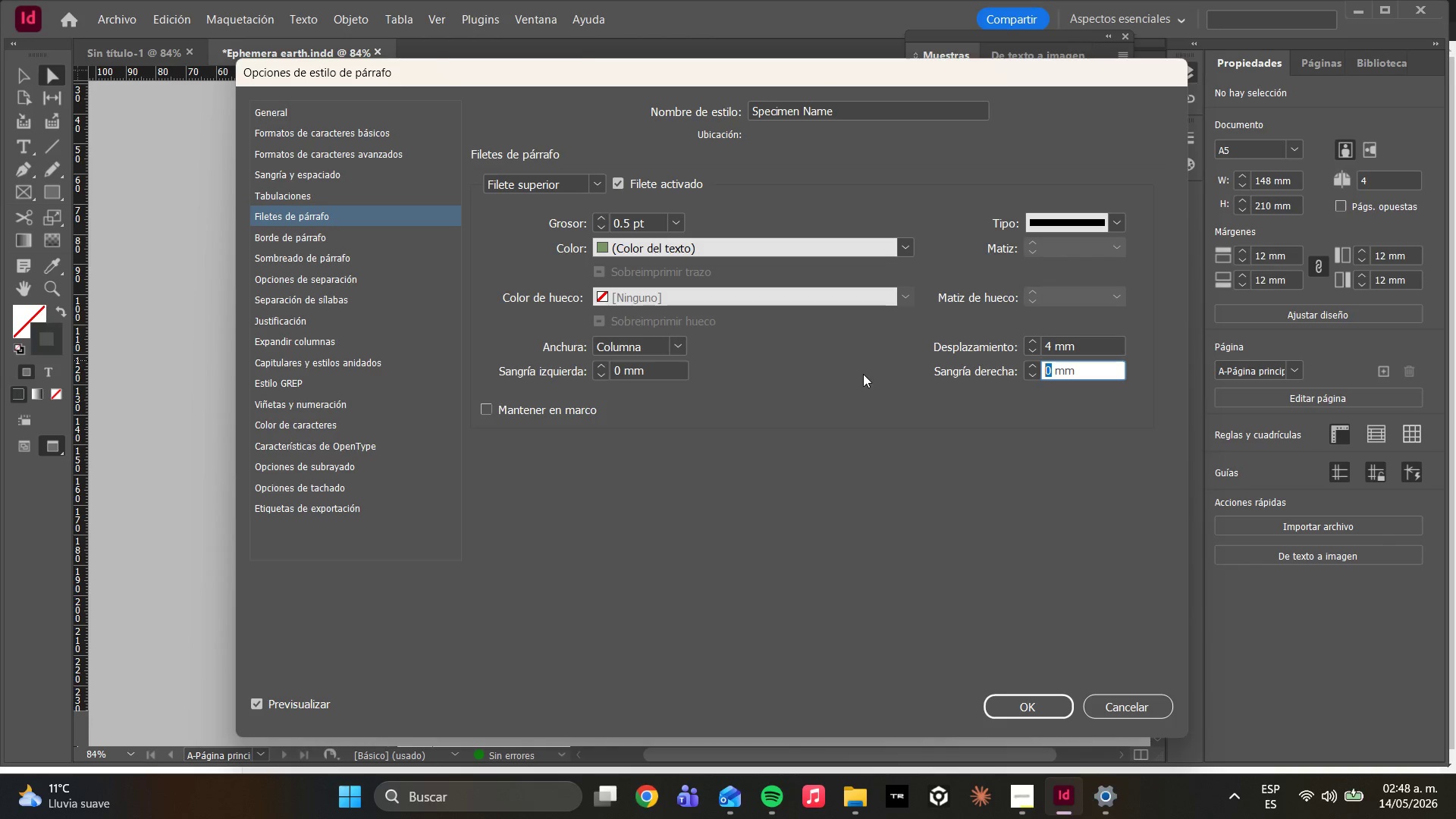 
left_click([1022, 722])
 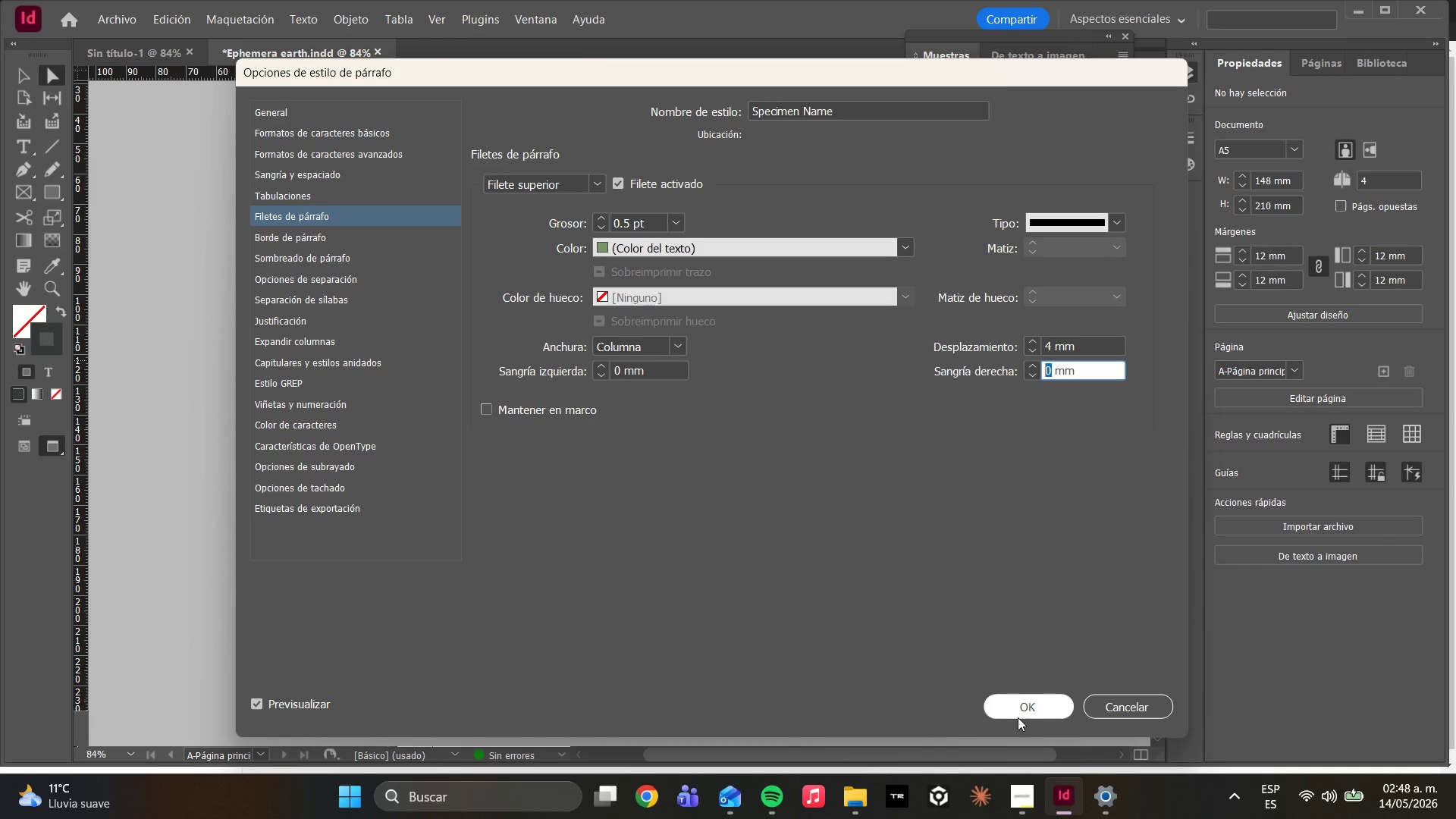 
left_click([1016, 711])
 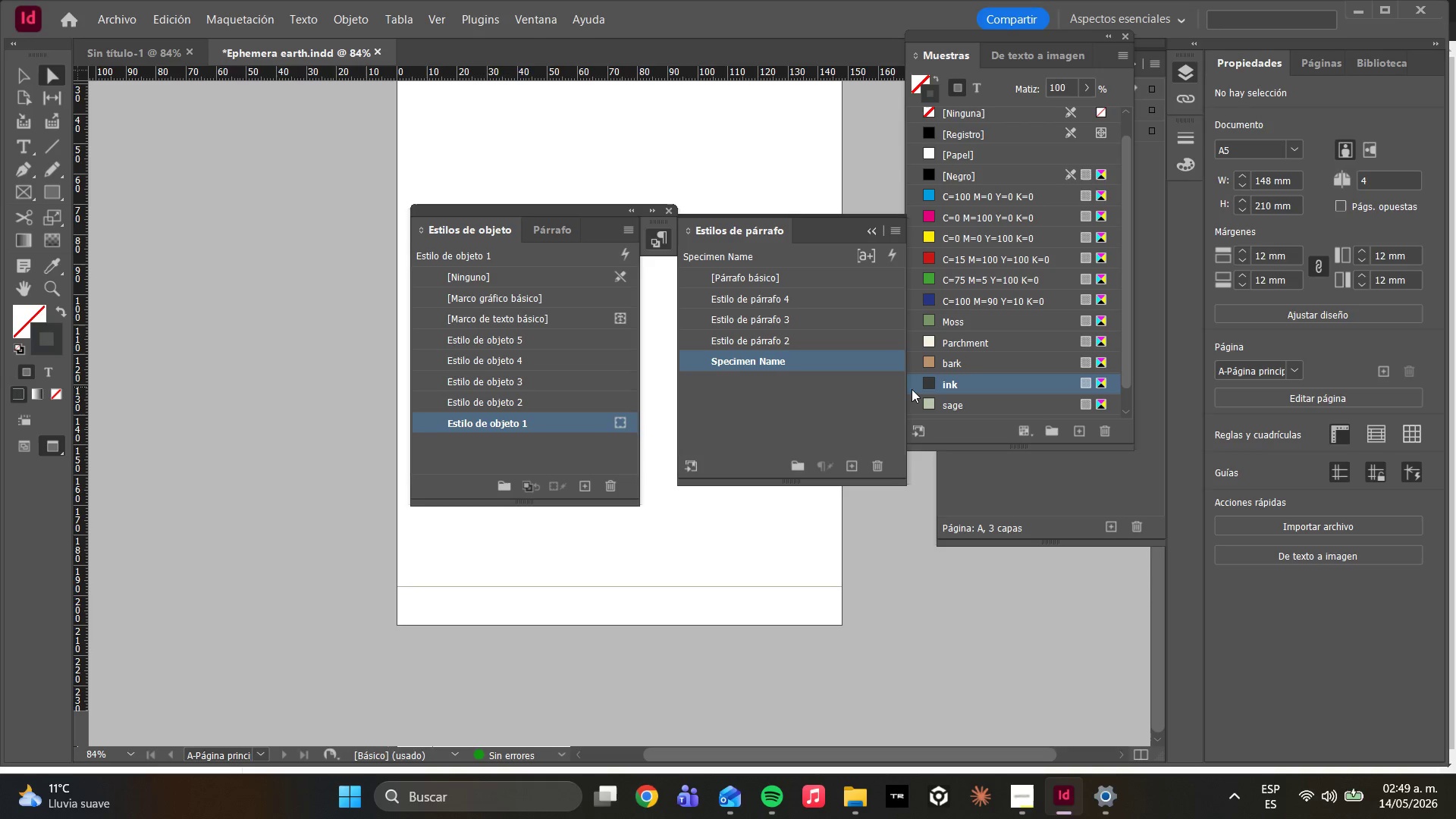 
wait(5.95)
 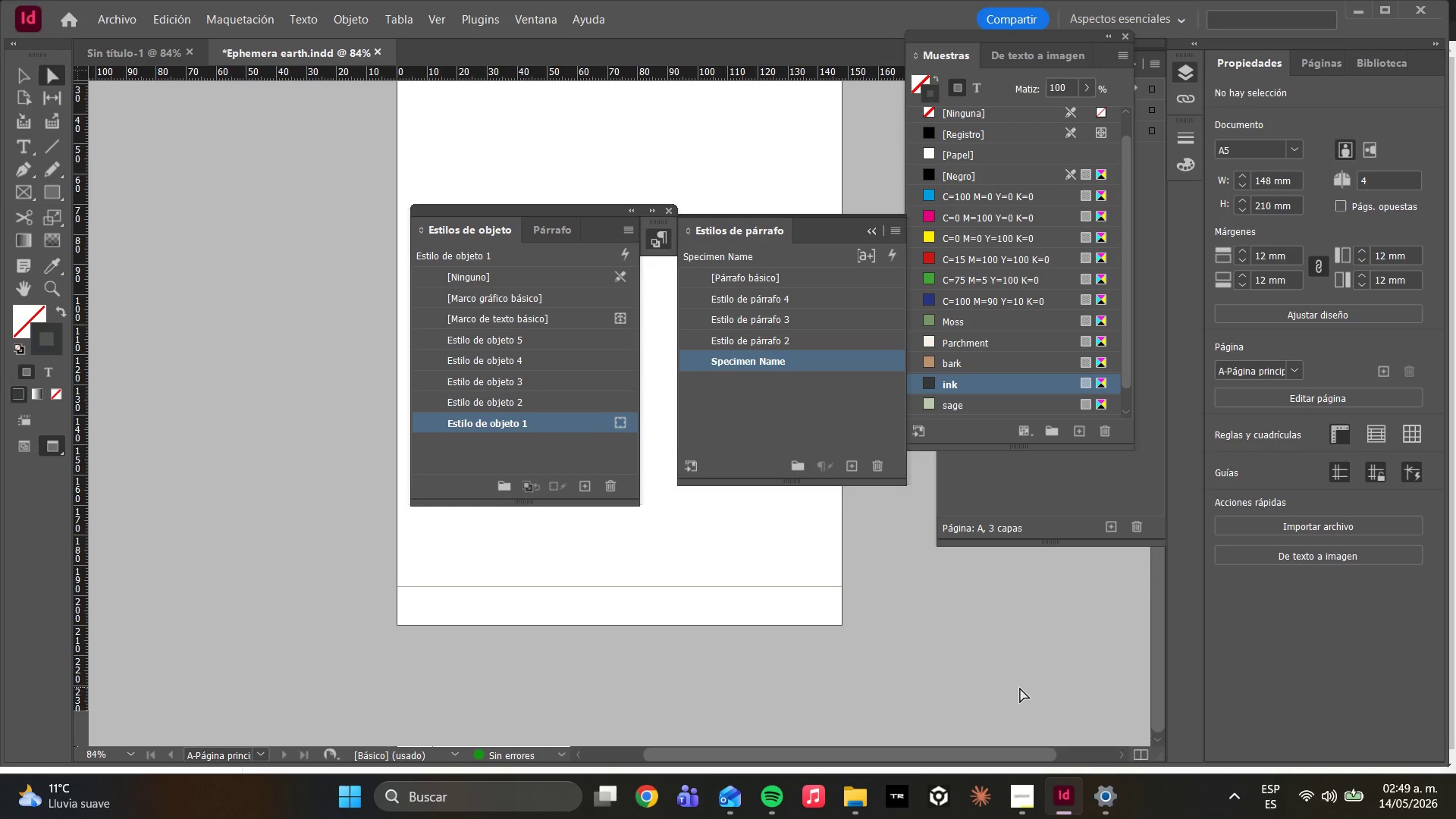 
double_click([730, 360])
 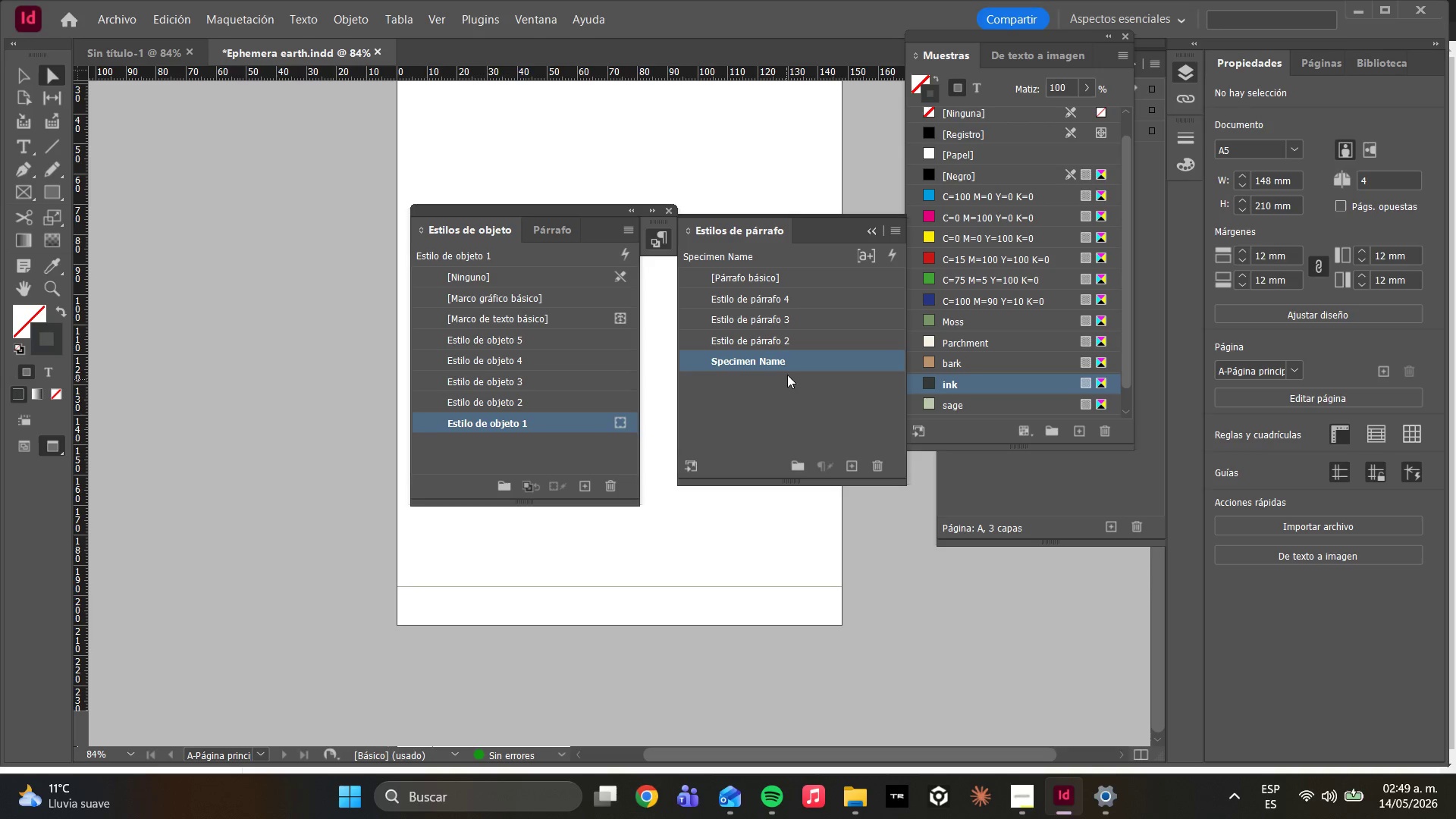 
double_click([783, 359])
 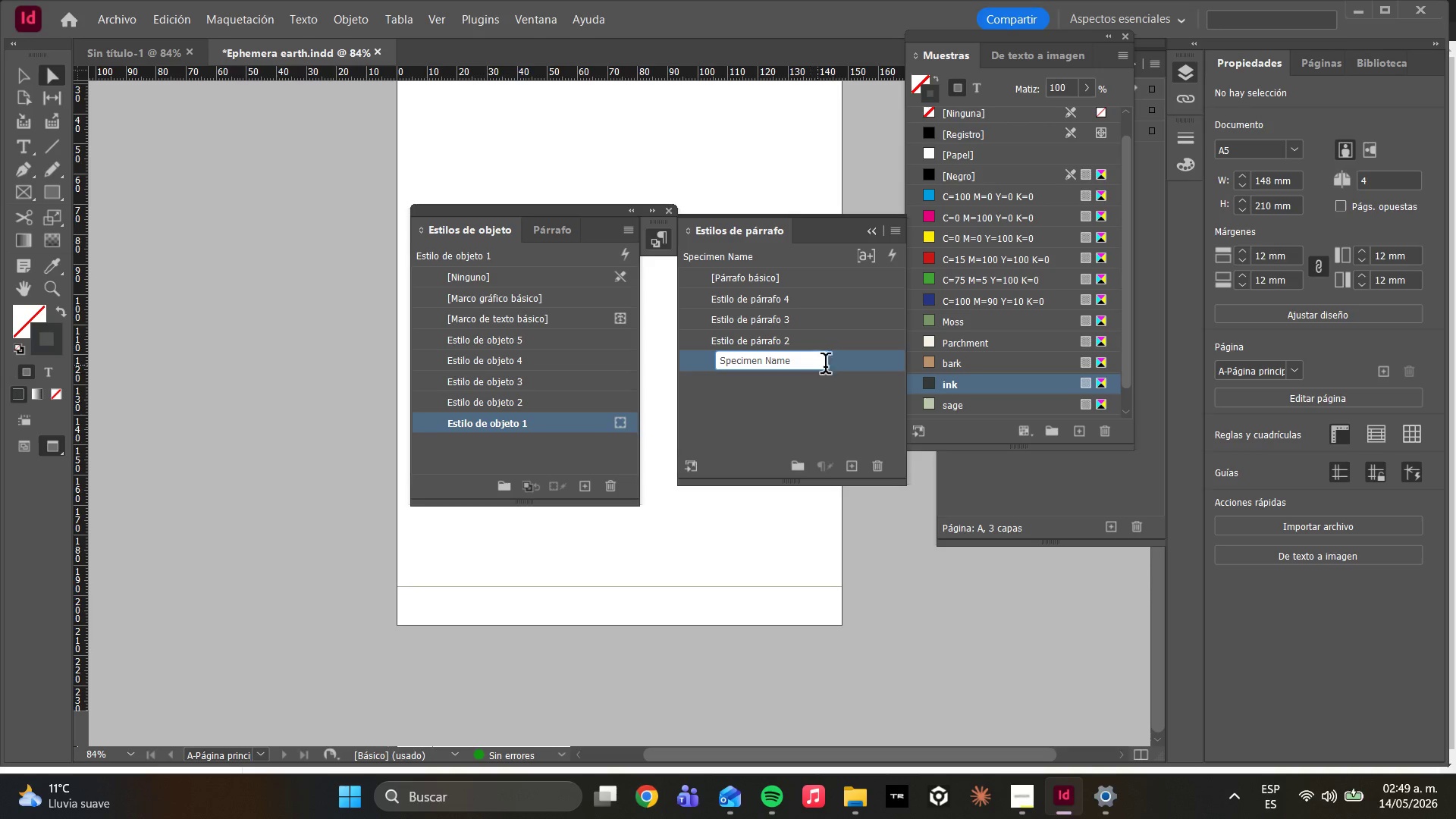 
double_click([830, 367])
 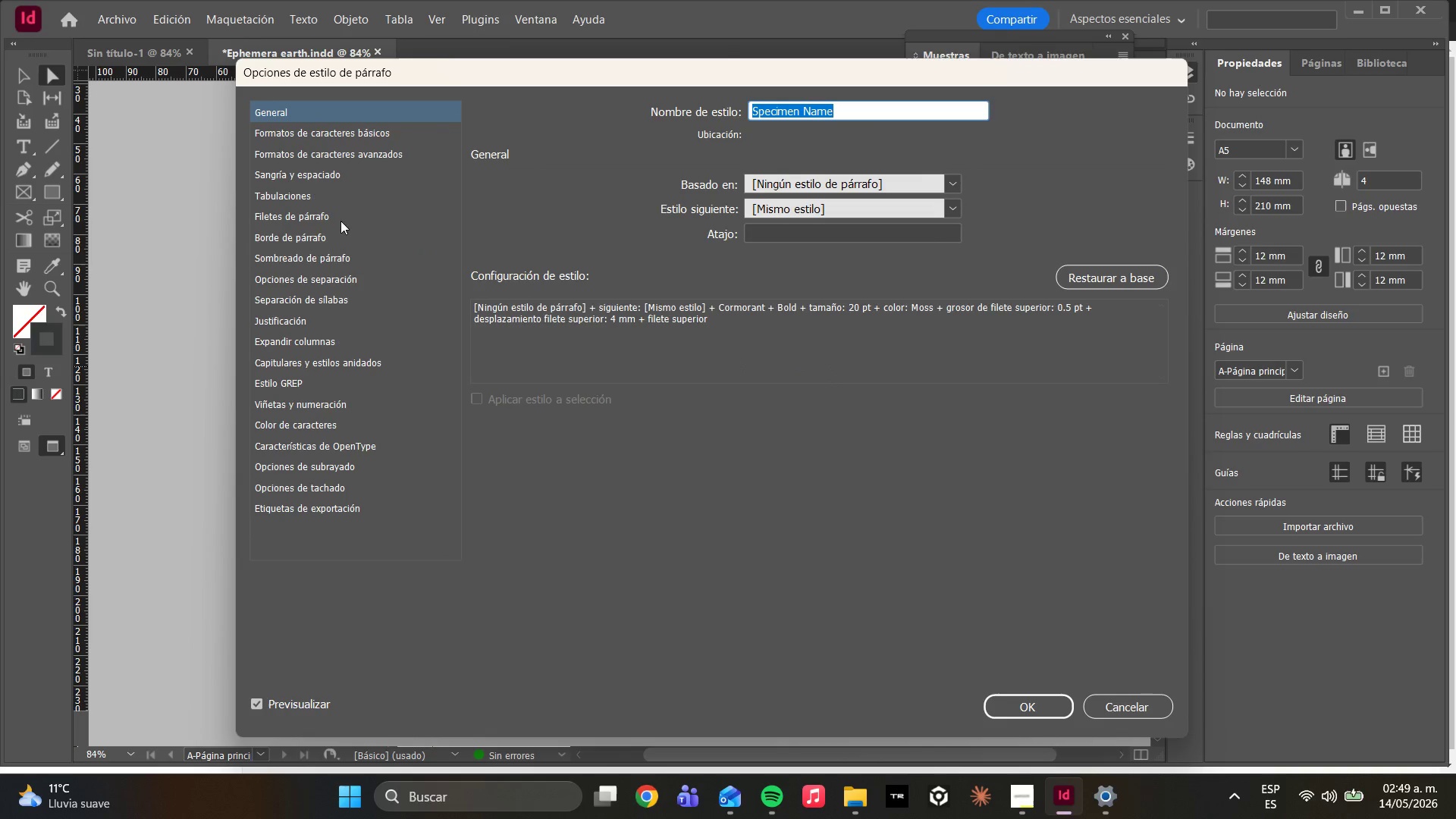 
left_click_drag(start_coordinate=[318, 231], to_coordinate=[323, 229])
 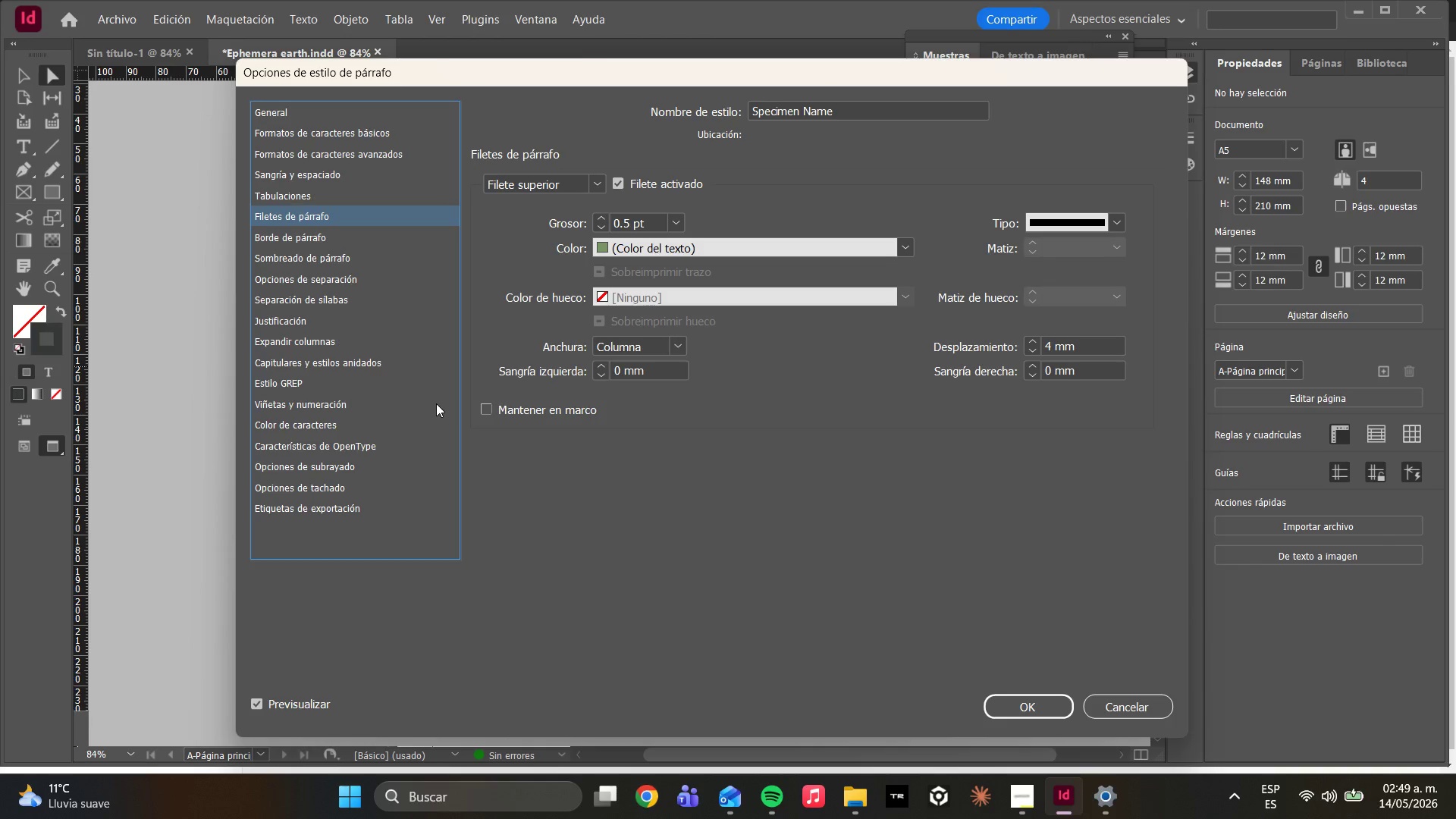 
wait(25.92)
 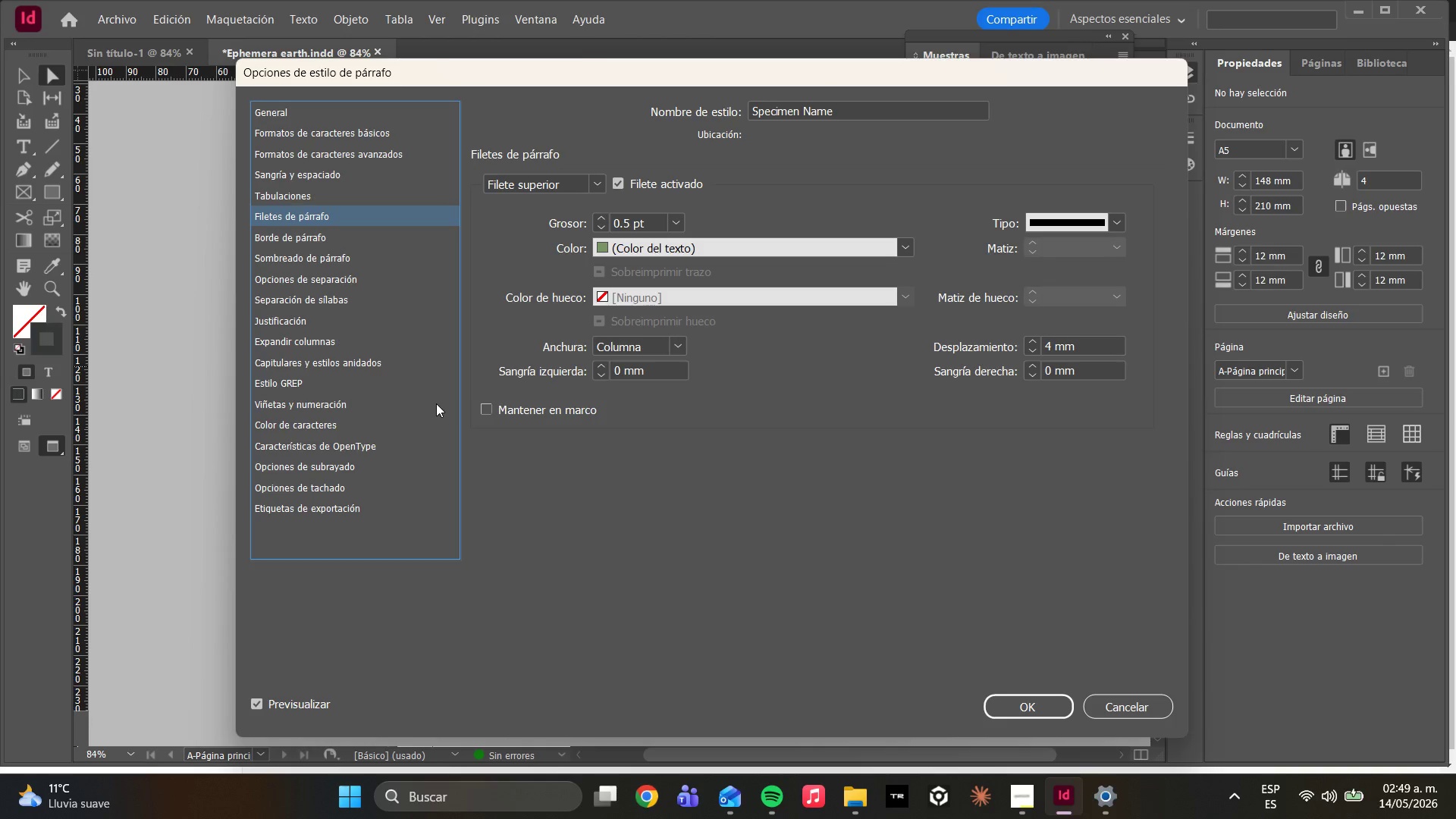 
left_click([593, 187])
 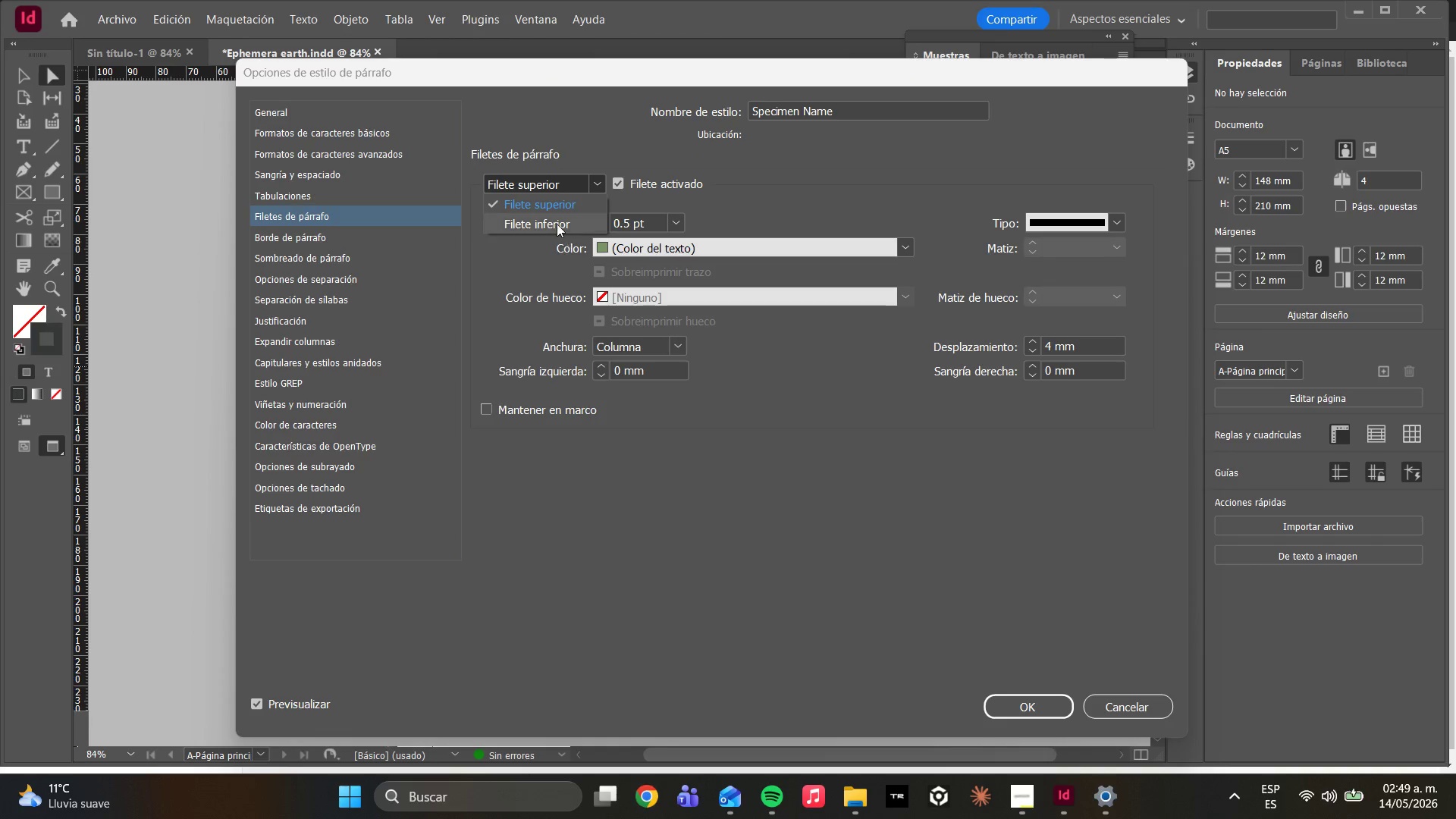 
left_click([554, 219])
 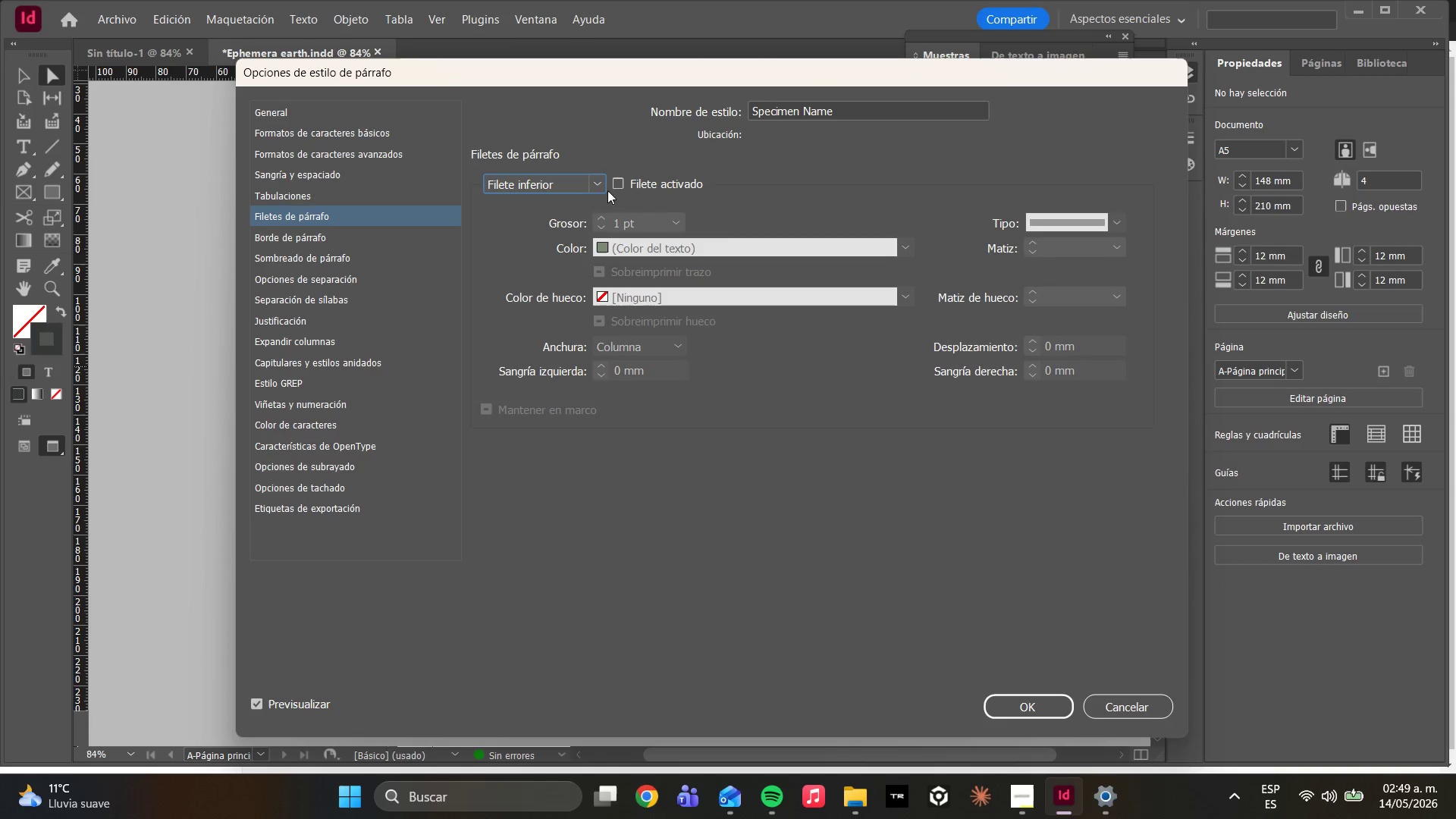 
left_click([620, 180])
 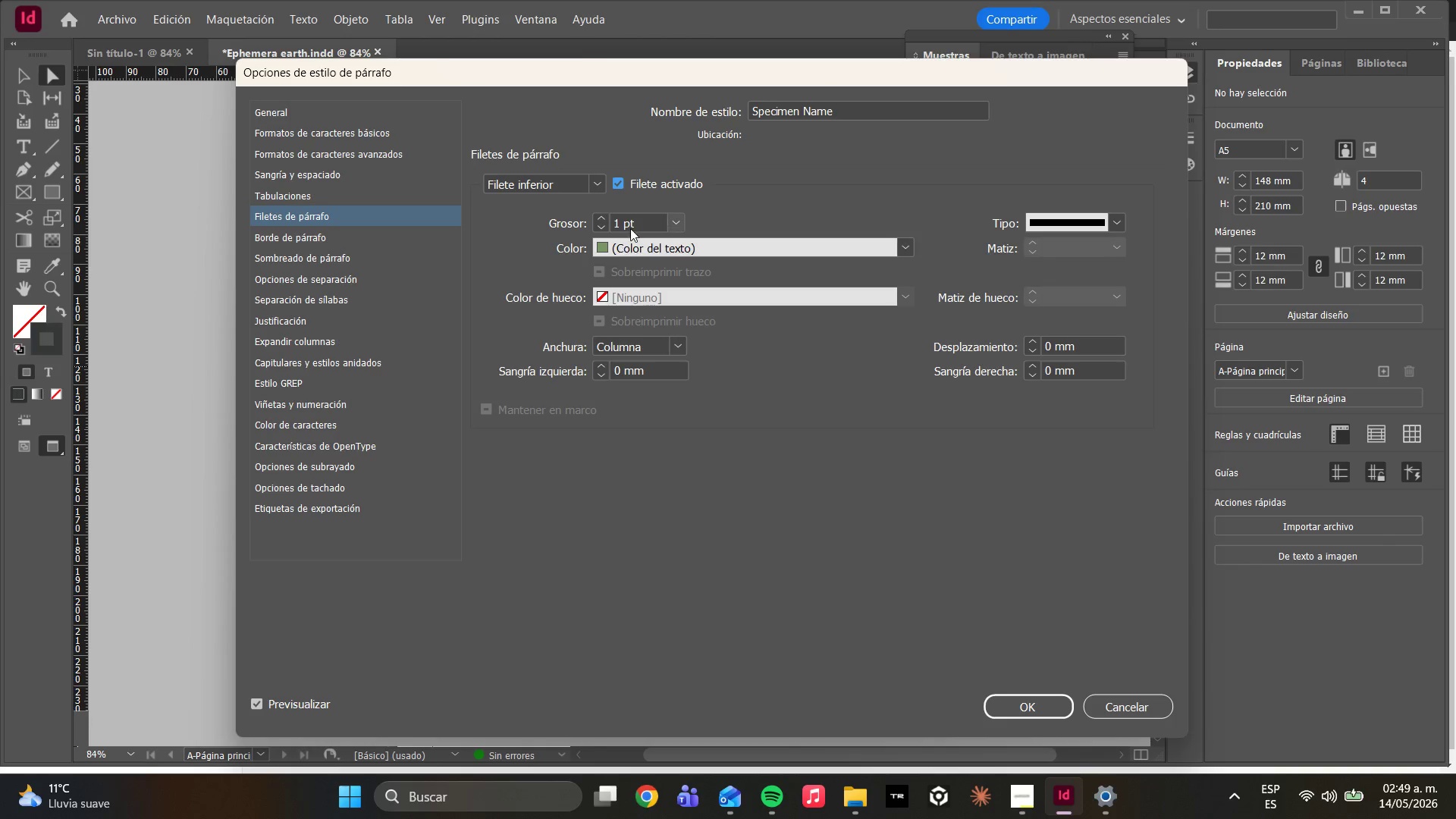 
wait(7.02)
 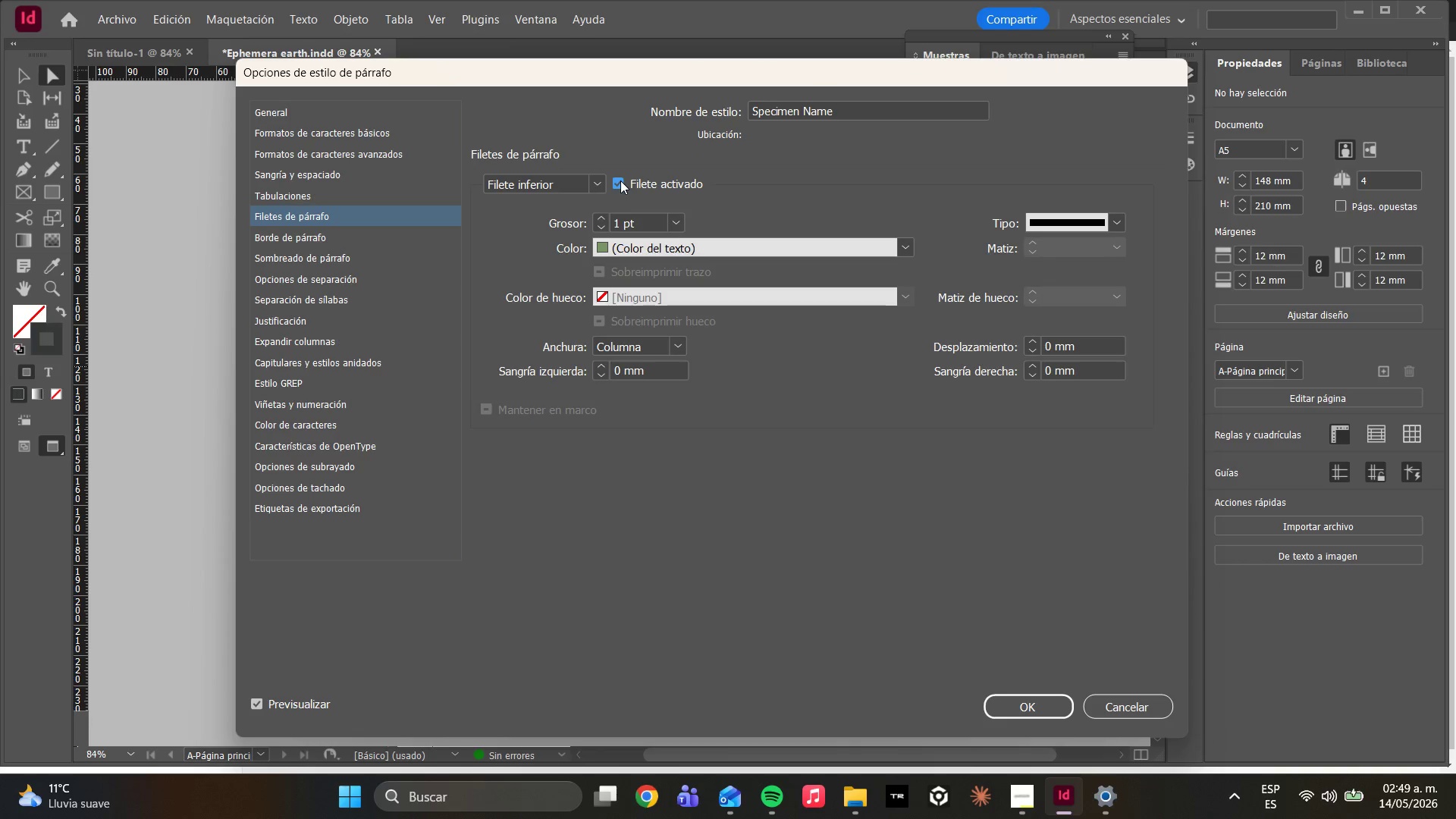 
left_click([645, 278])
 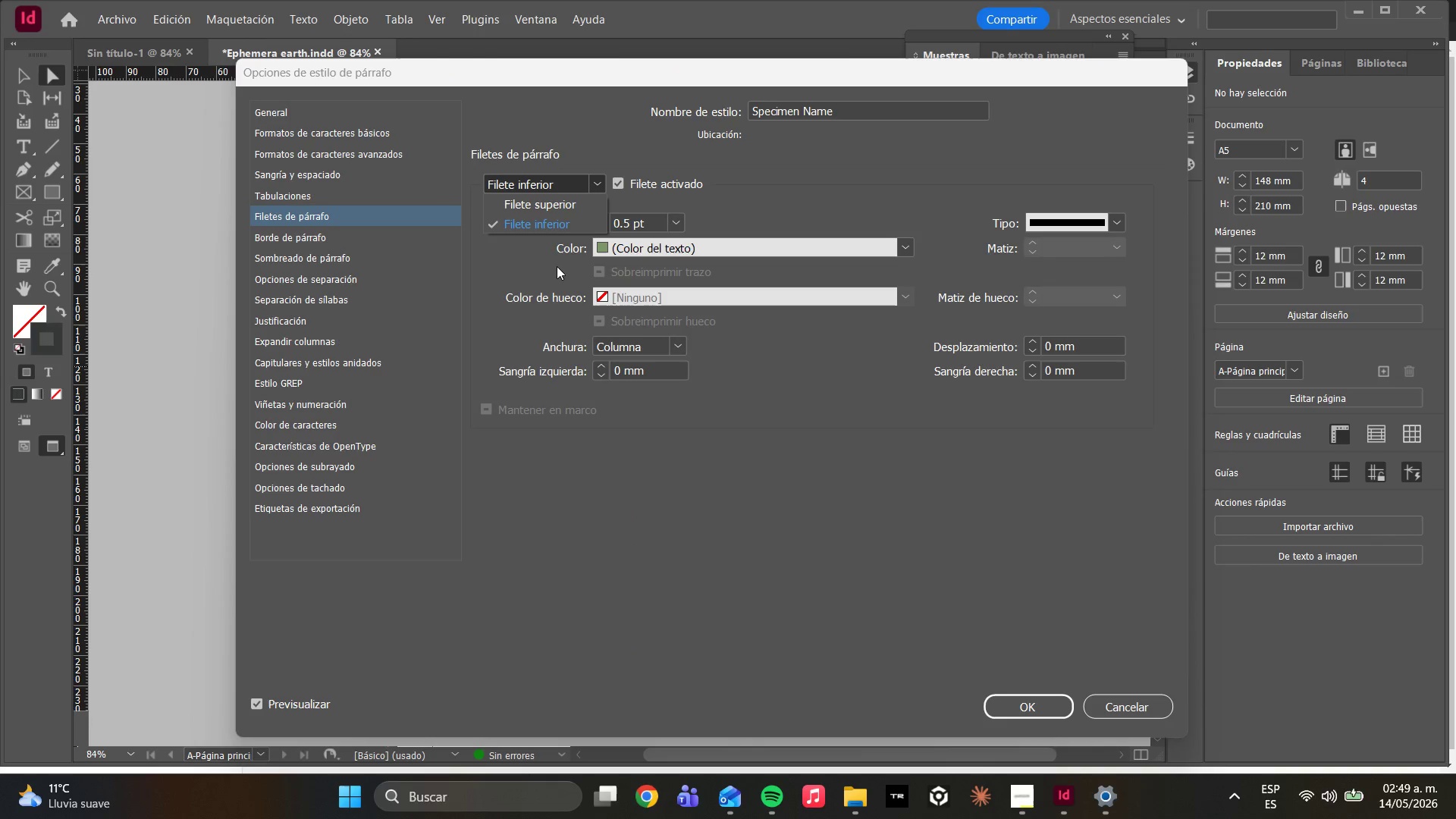 
left_click([556, 211])
 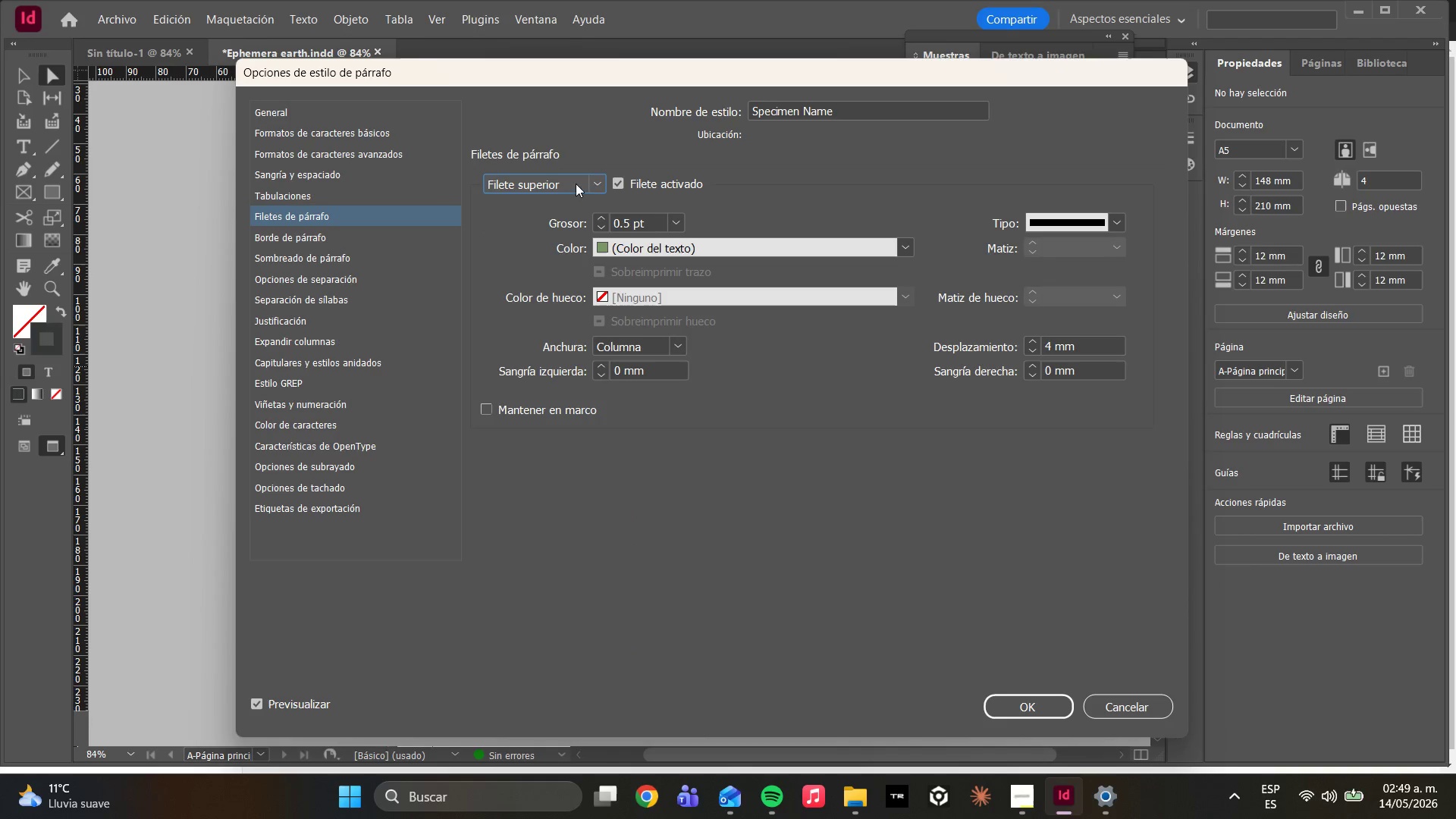 
left_click([601, 188])
 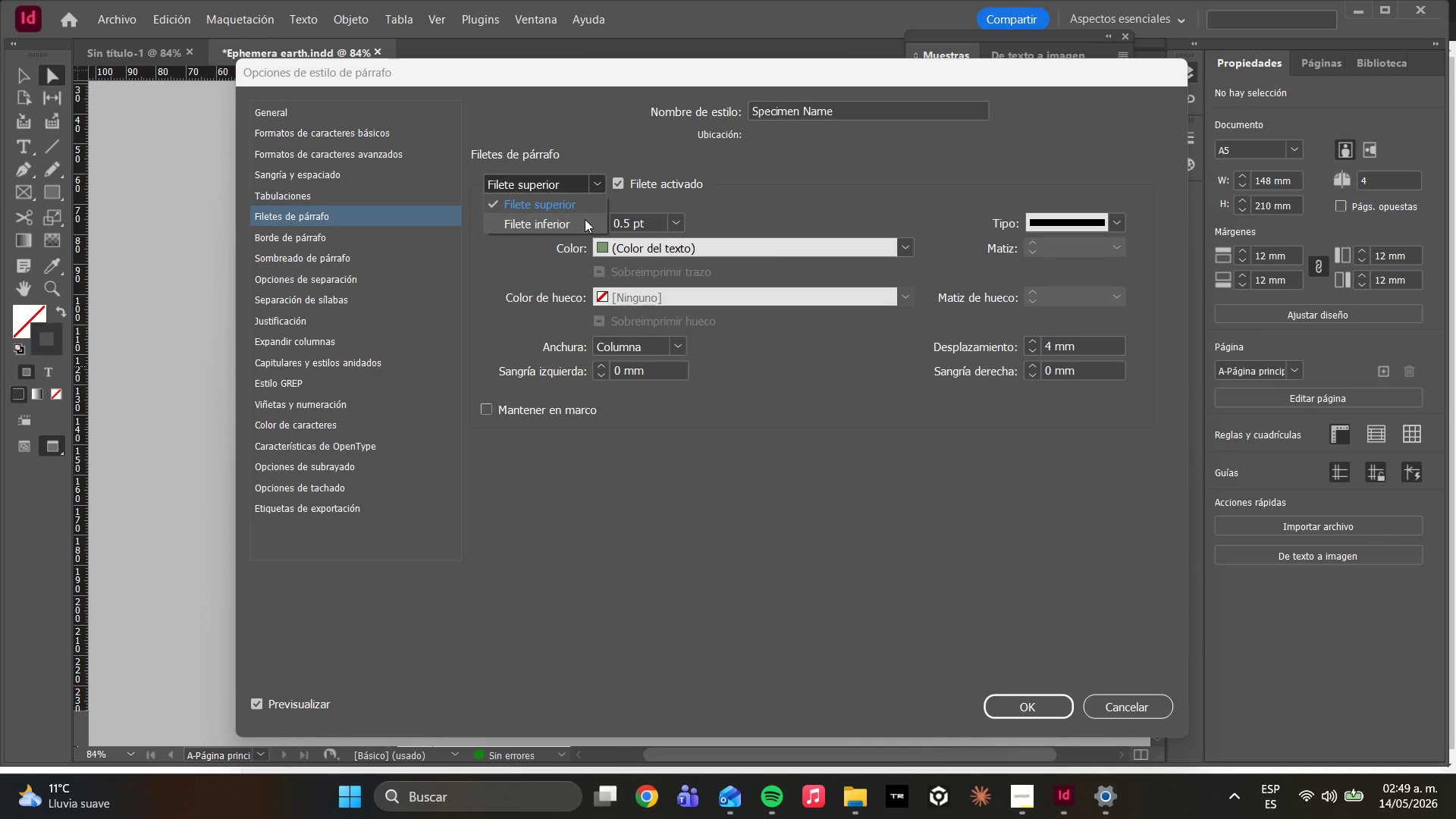 
left_click([582, 222])
 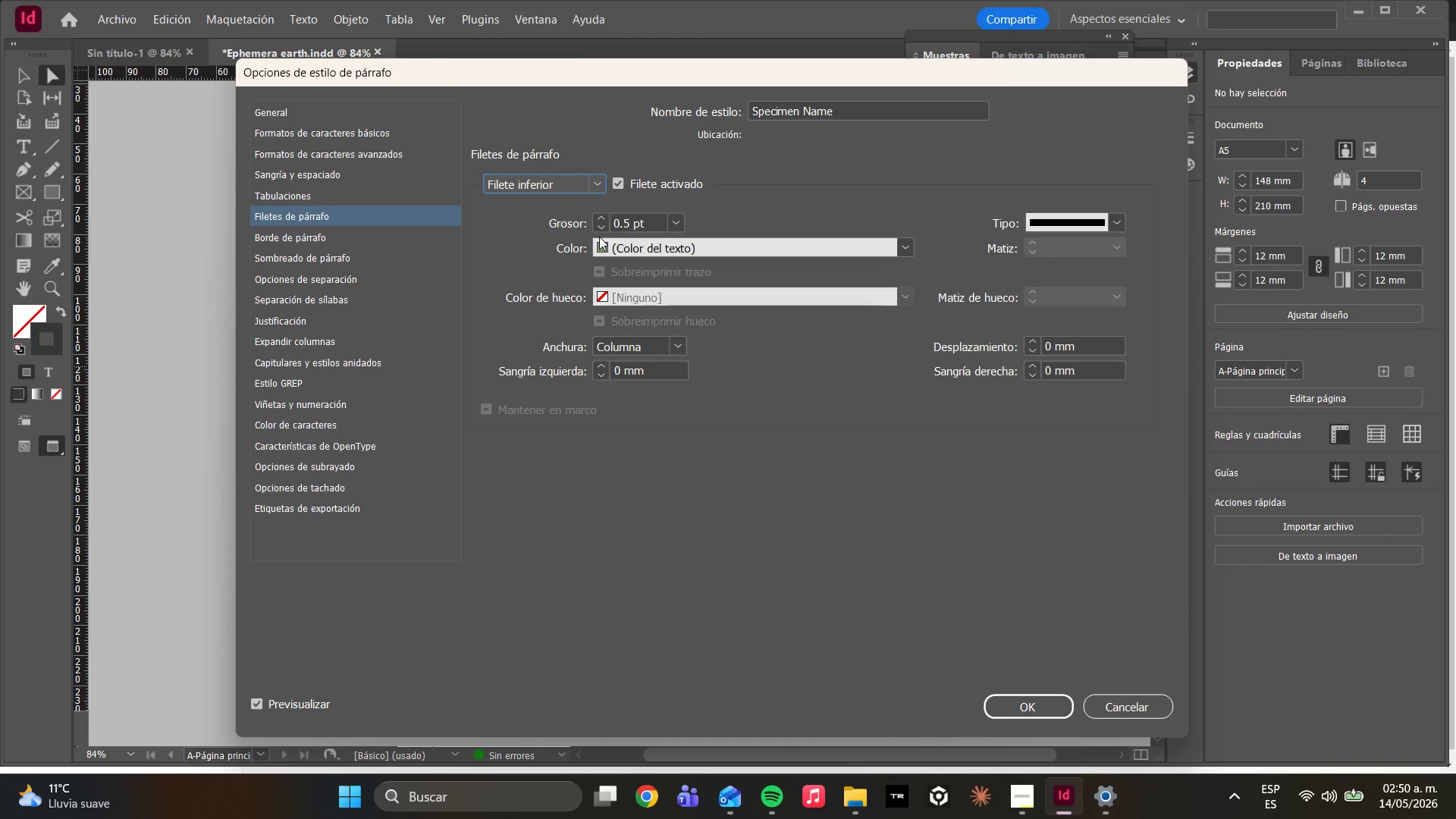 
wait(20.53)
 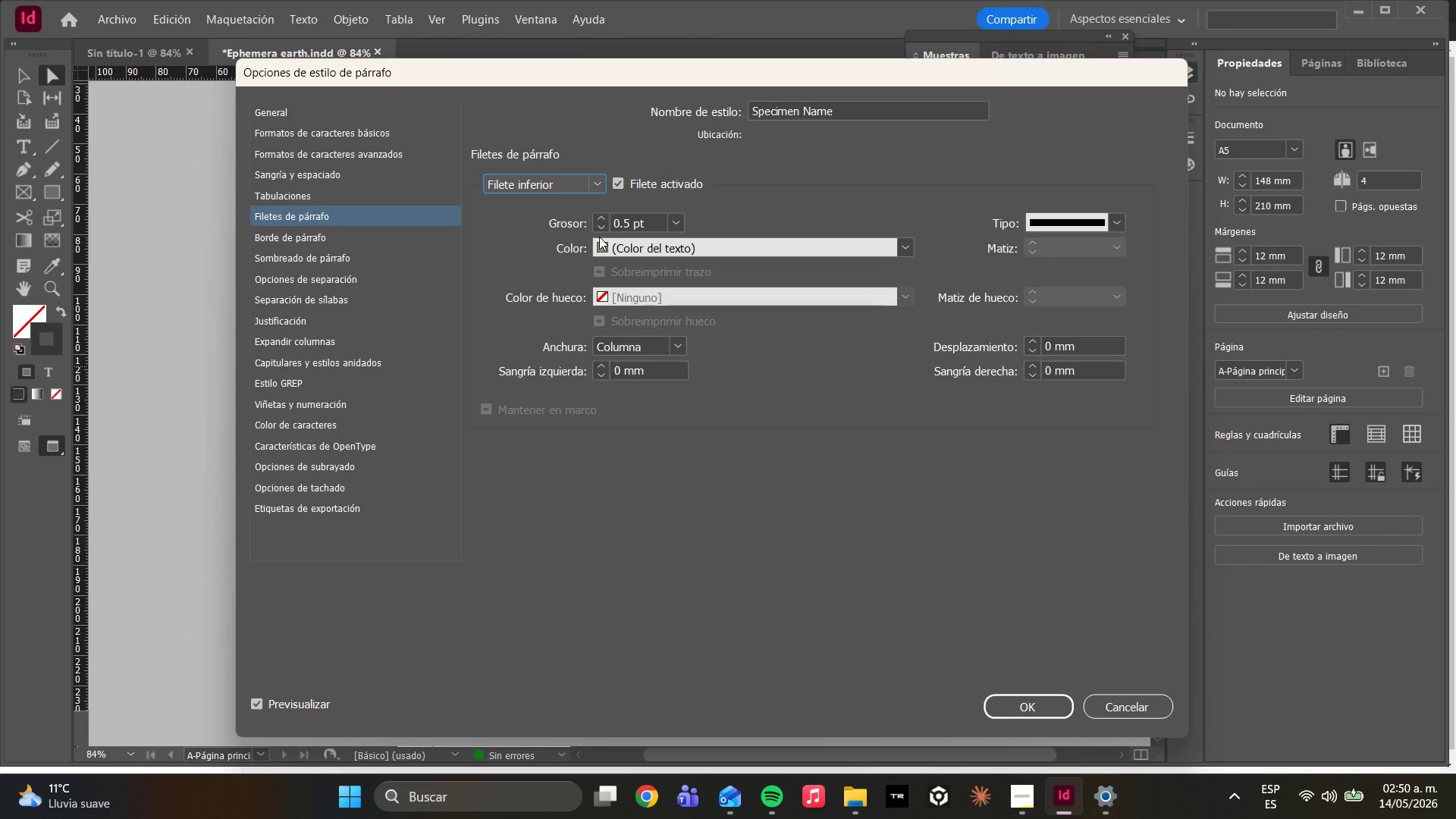 
left_click([618, 573])
 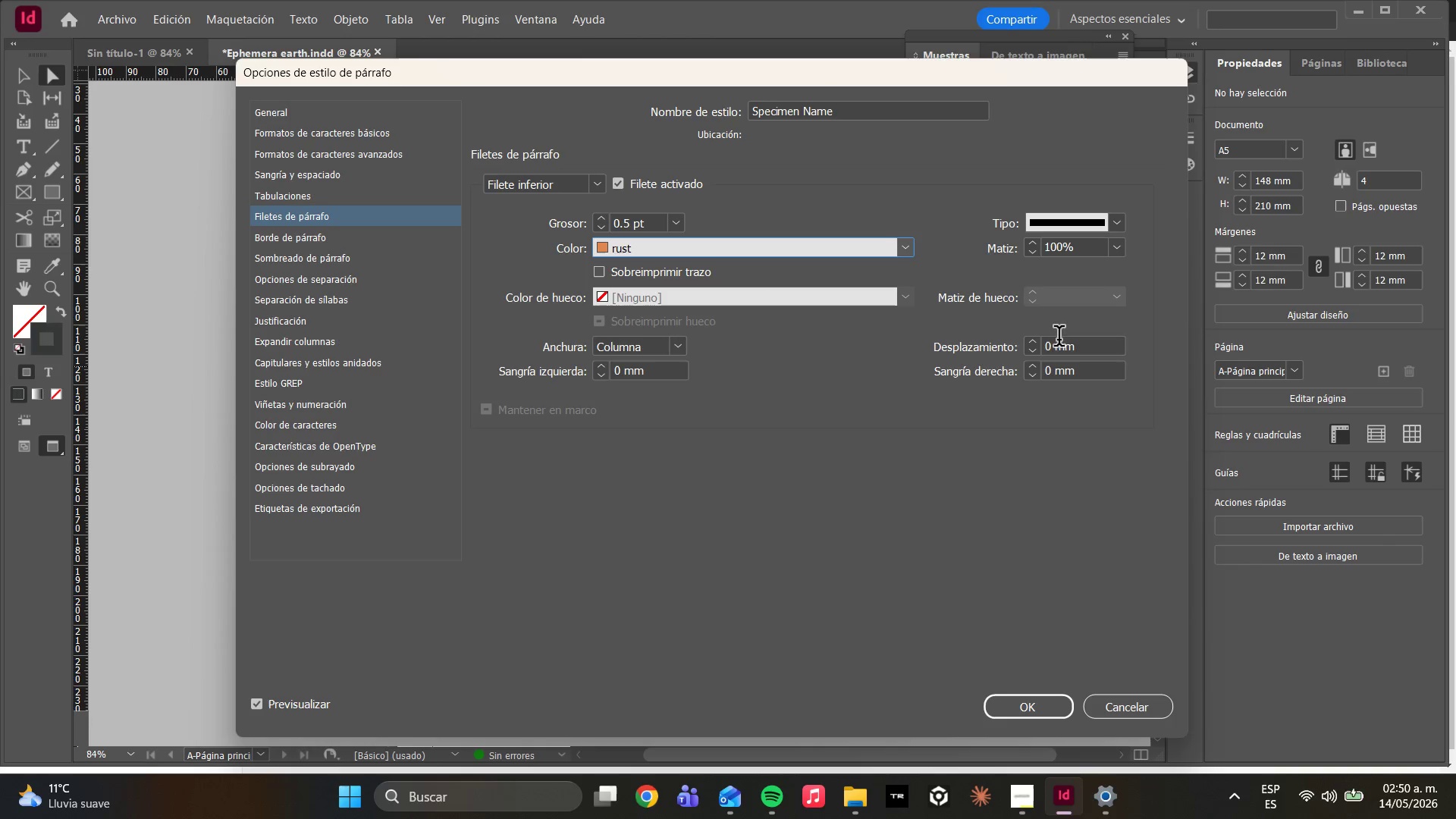 
wait(5.67)
 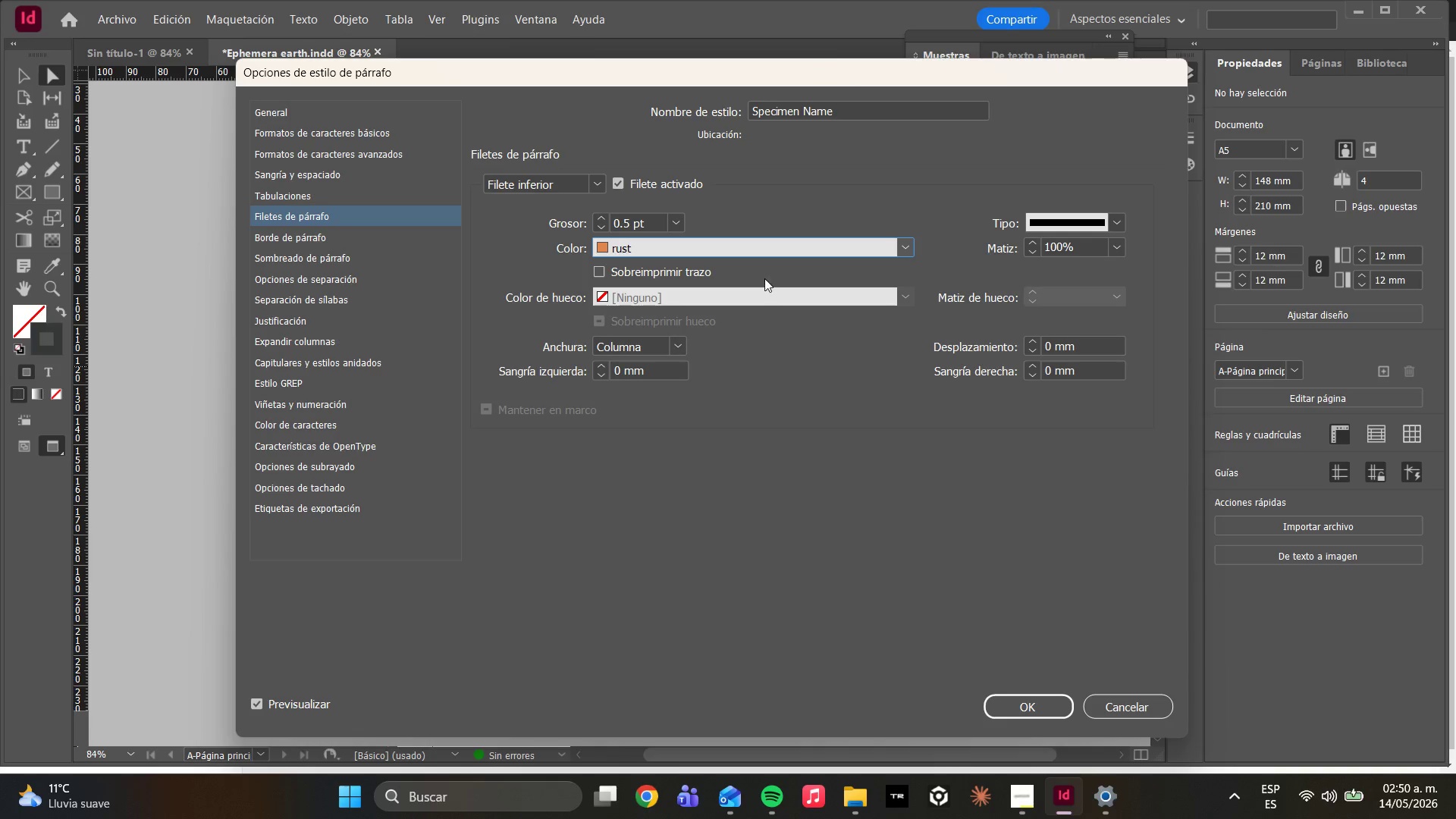 
left_click_drag(start_coordinate=[1053, 349], to_coordinate=[1036, 344])
 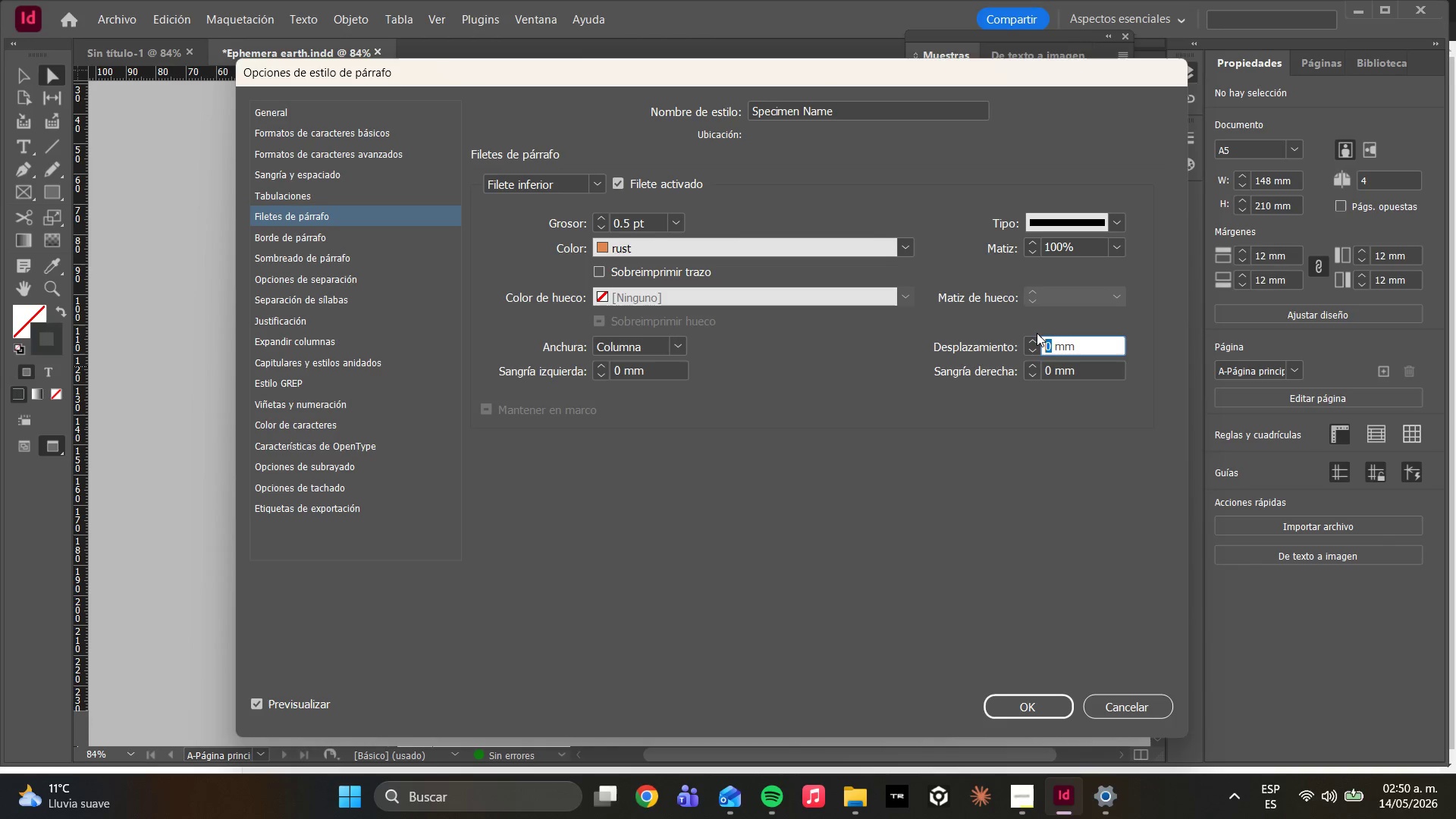 
key(0)
 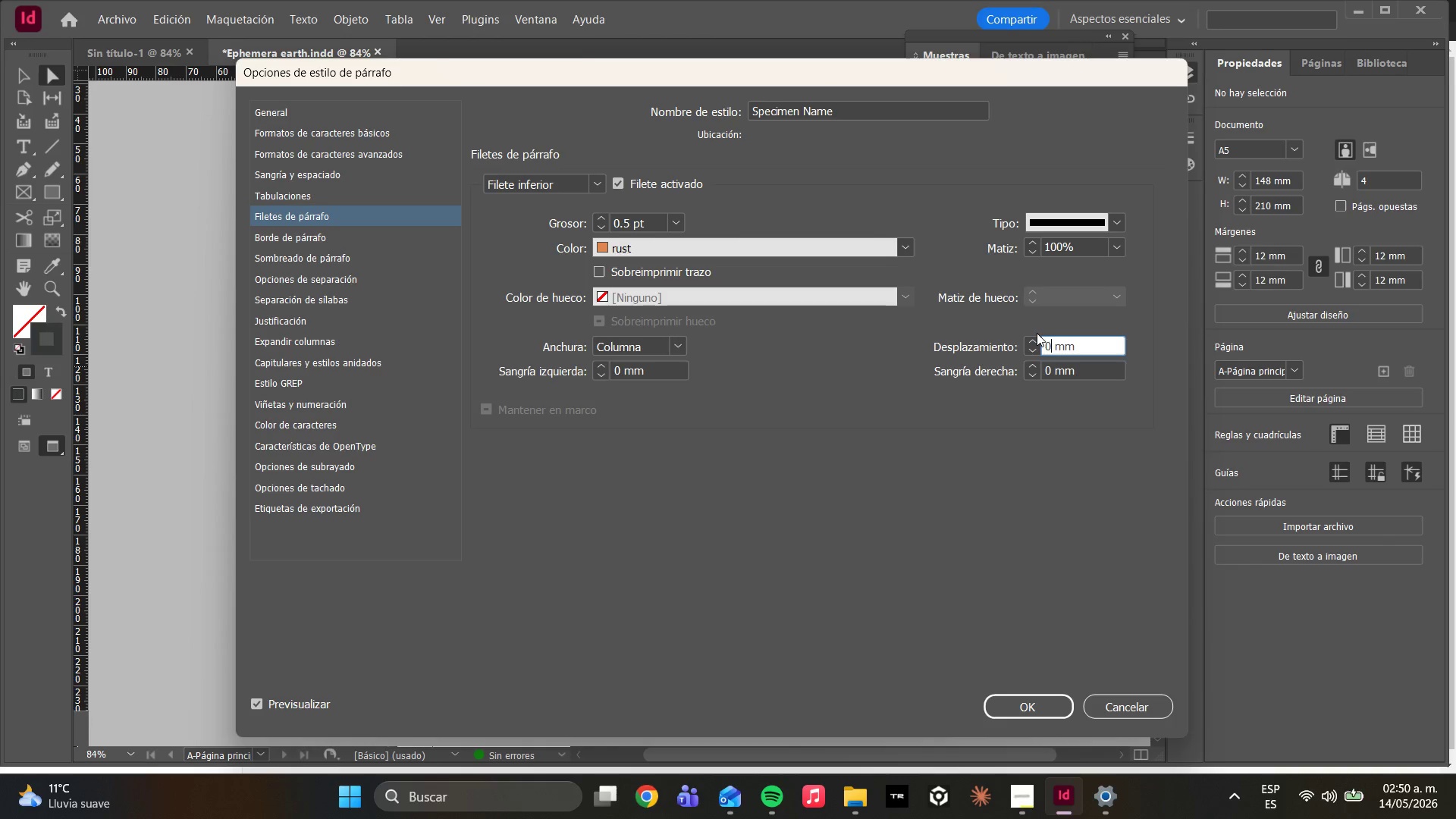 
key(Period)
 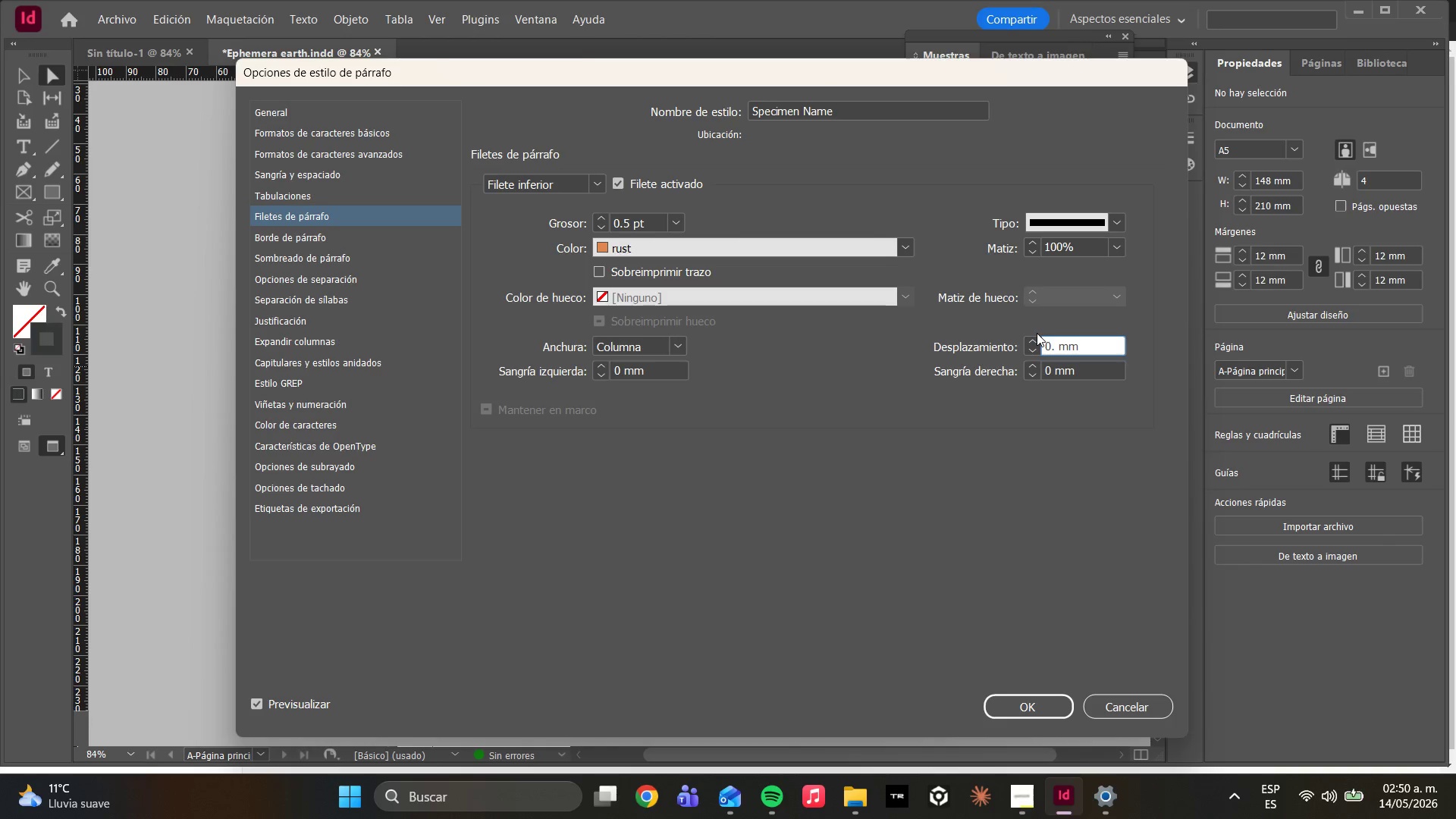 
key(2)
 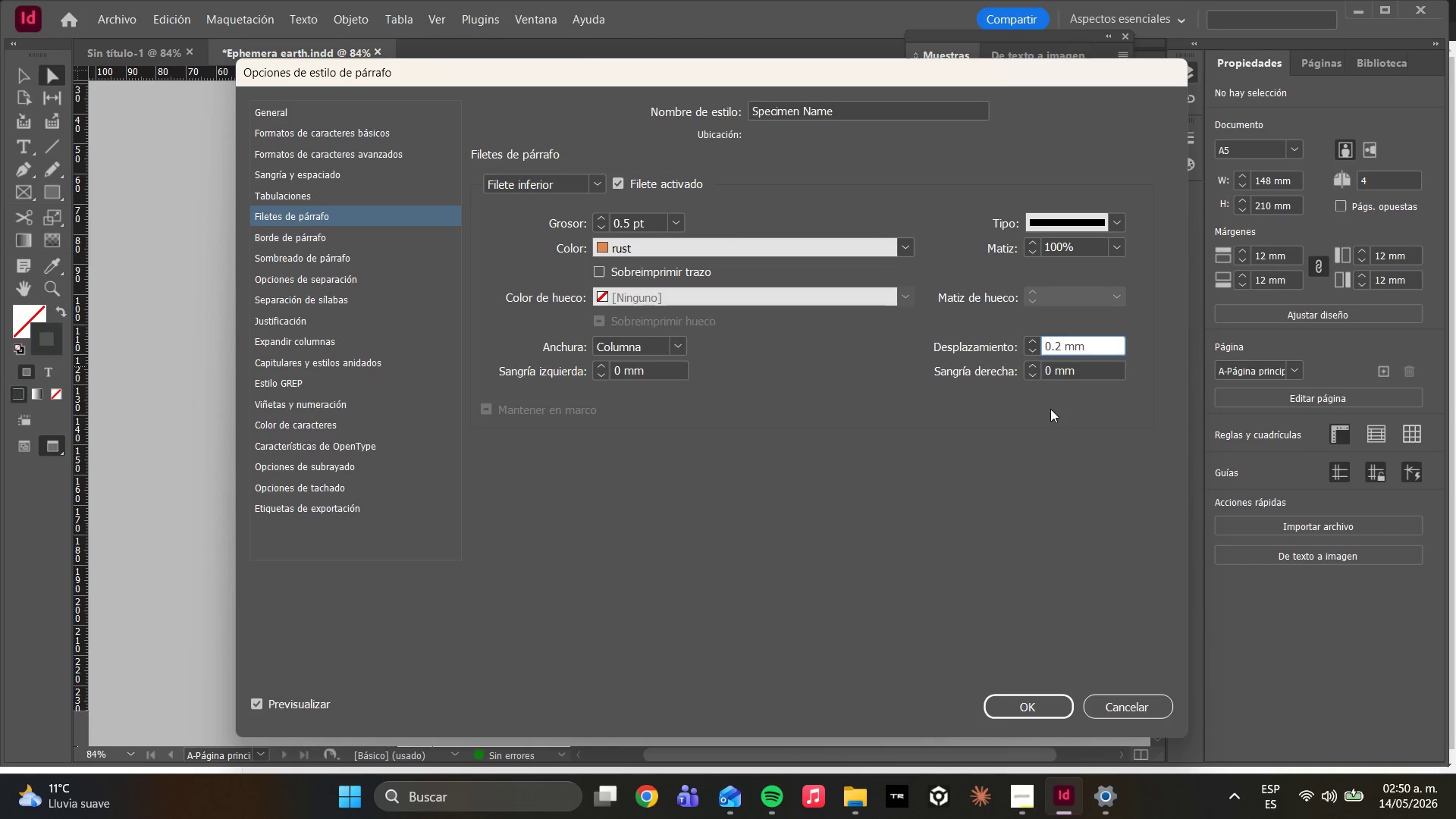 
left_click([997, 446])
 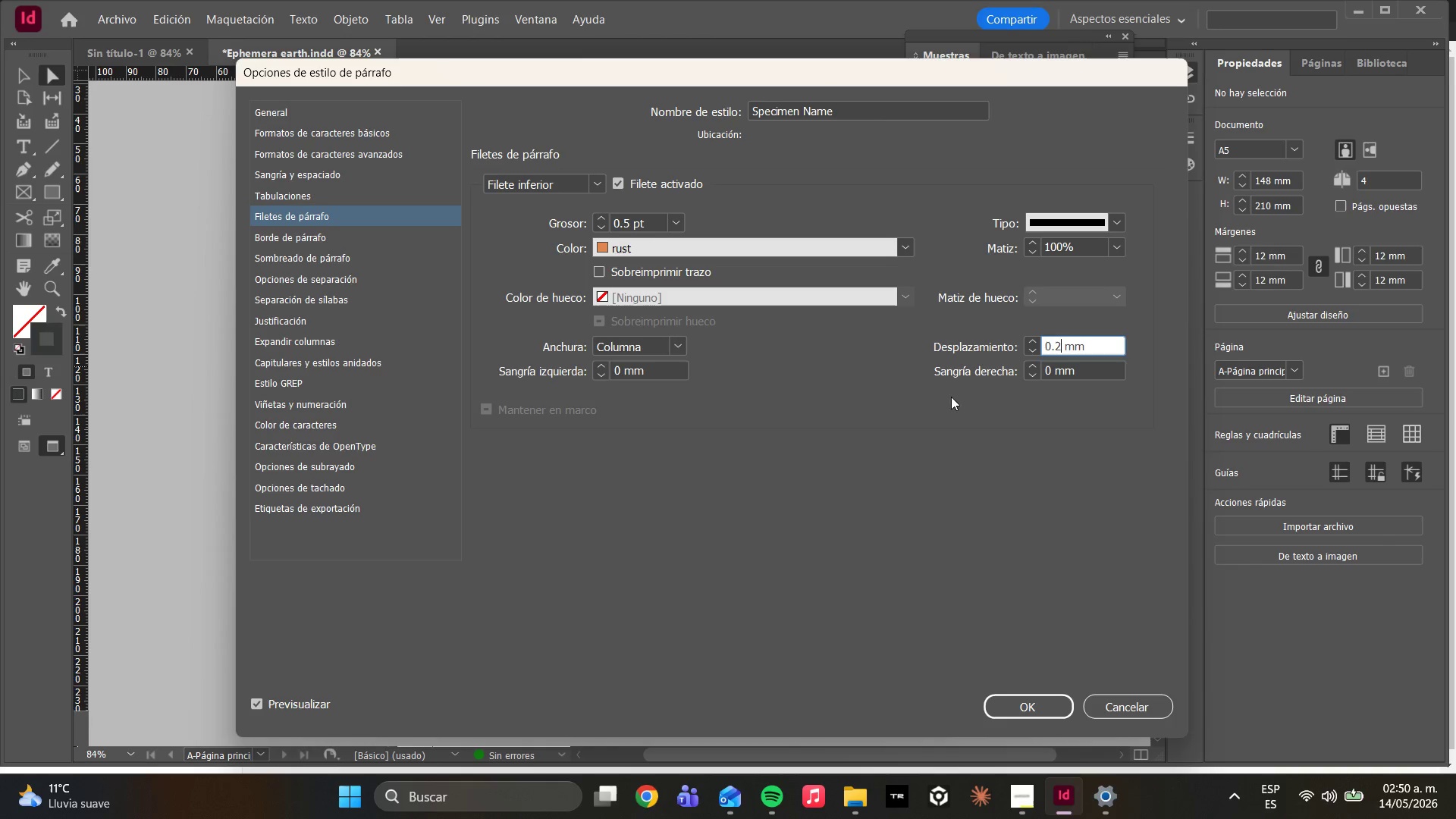 
double_click([906, 367])
 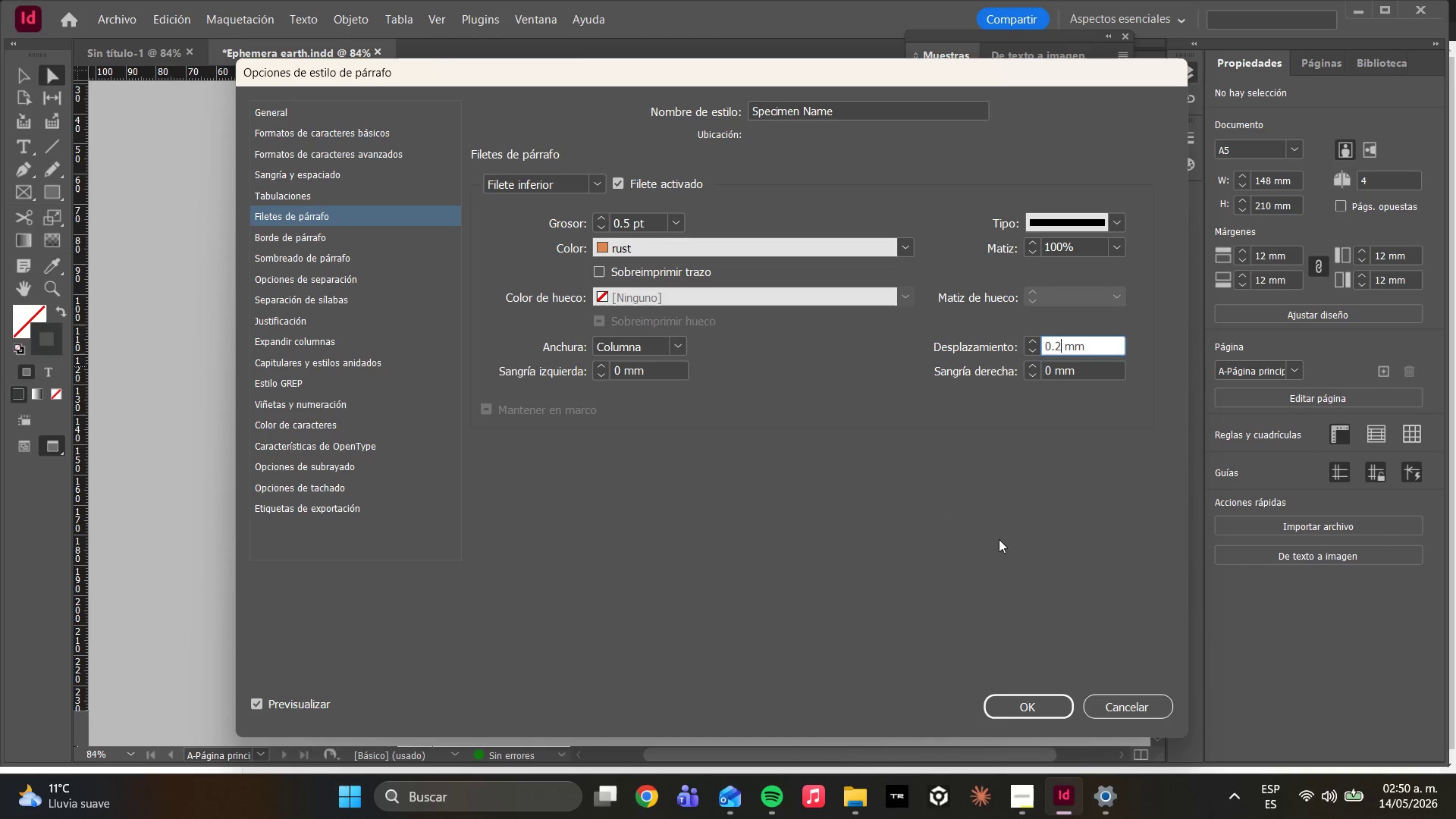 
wait(9.69)
 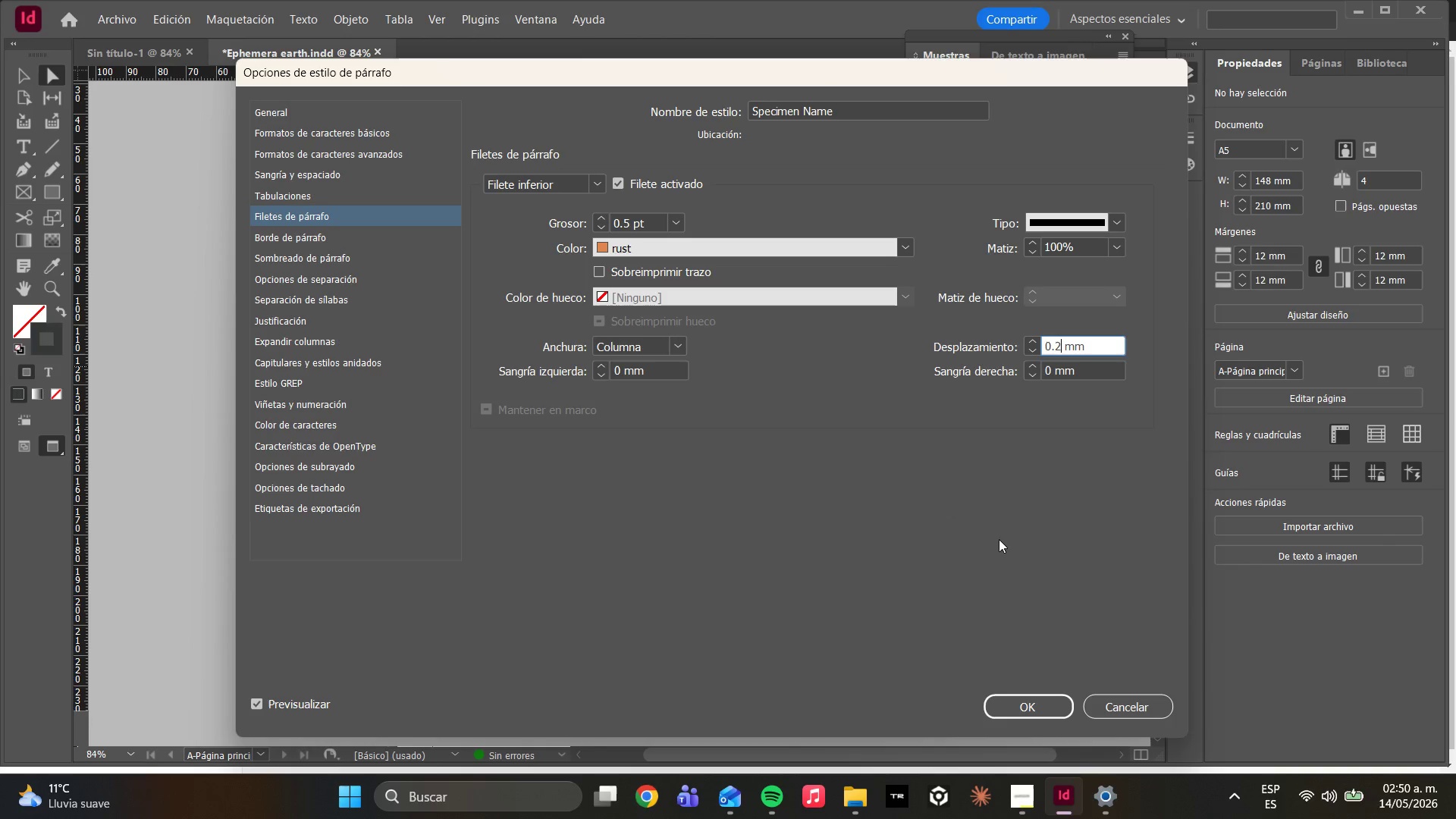 
left_click([995, 696])
 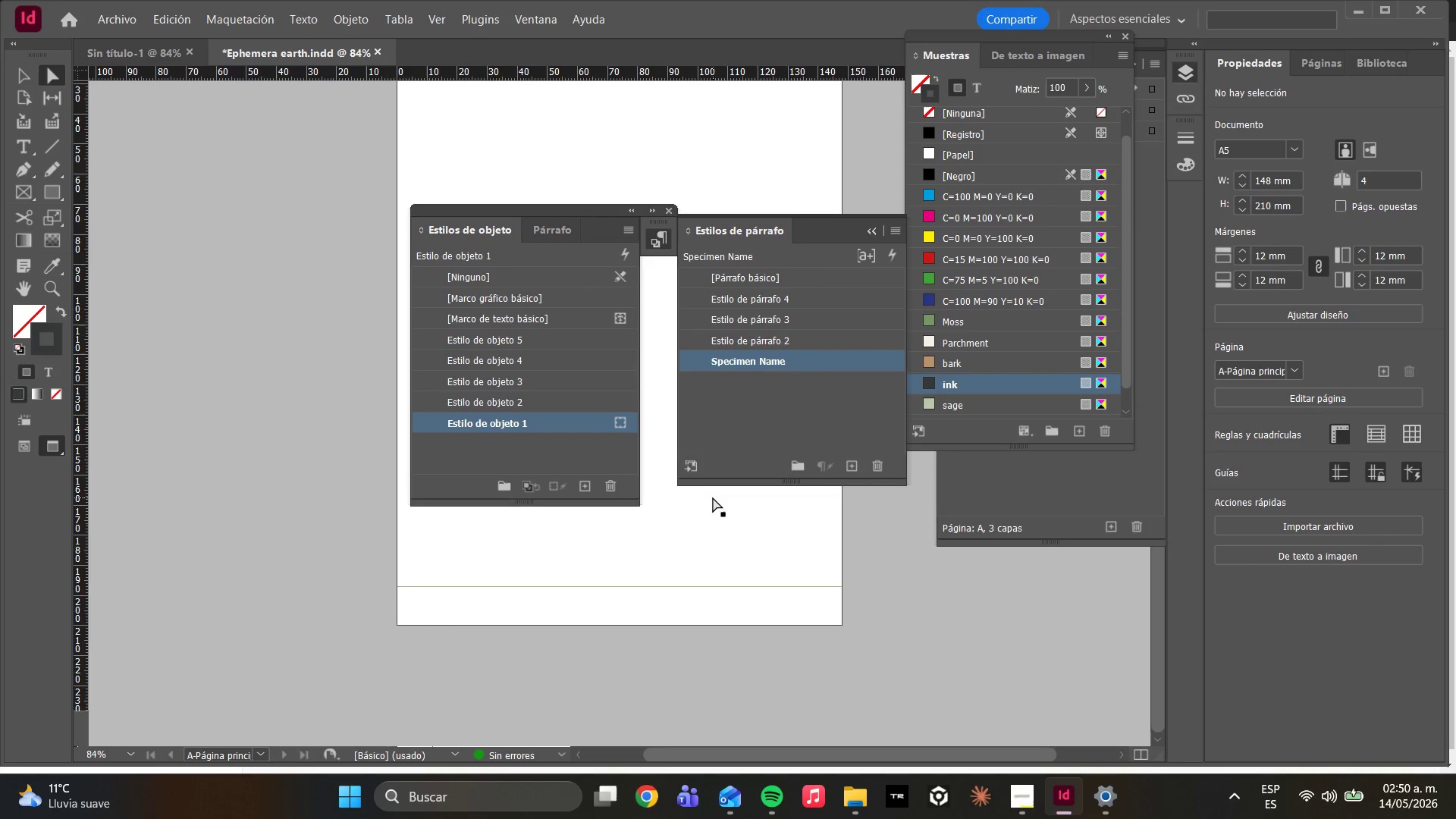 
left_click([713, 497])
 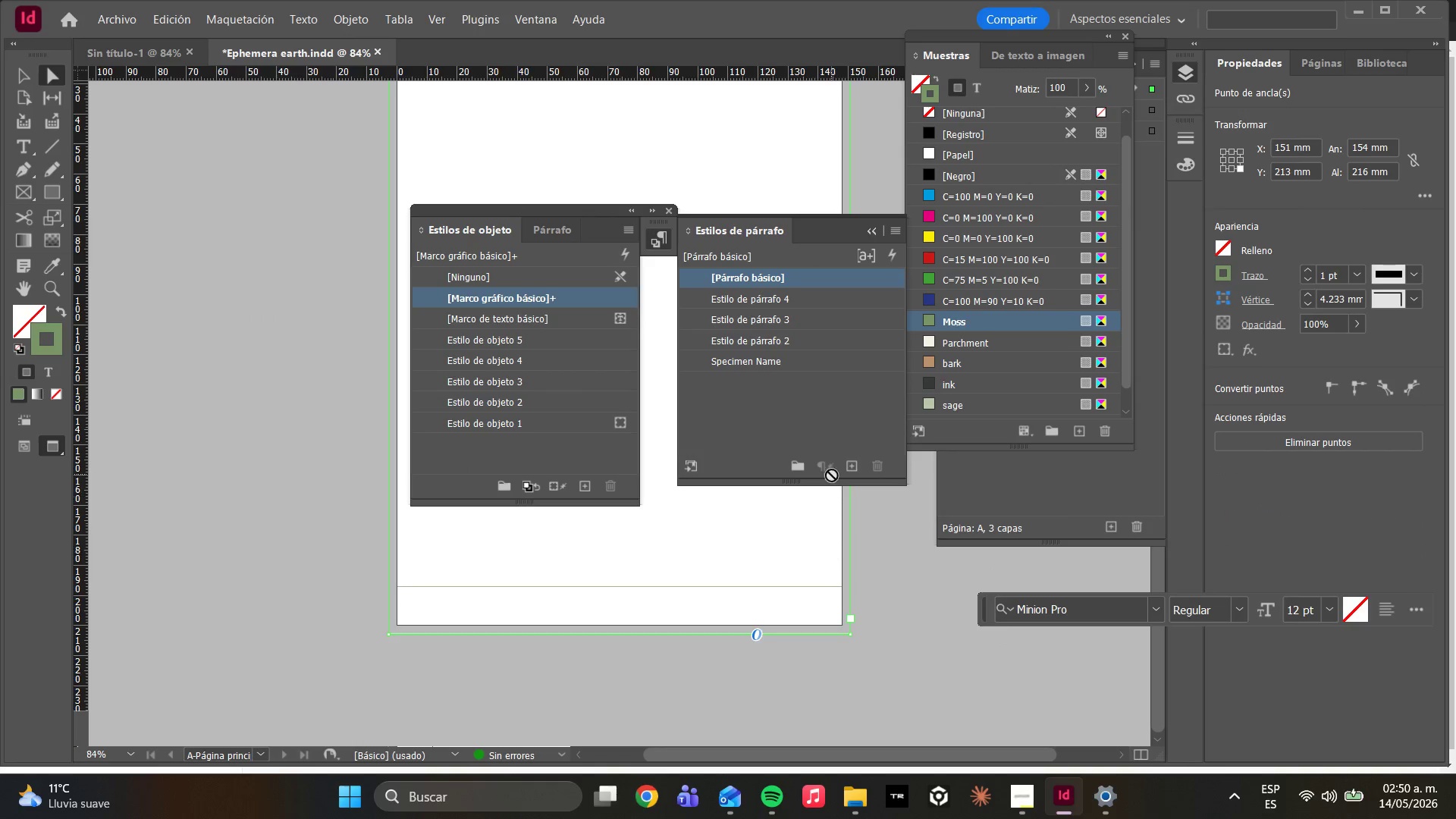 
left_click([810, 529])
 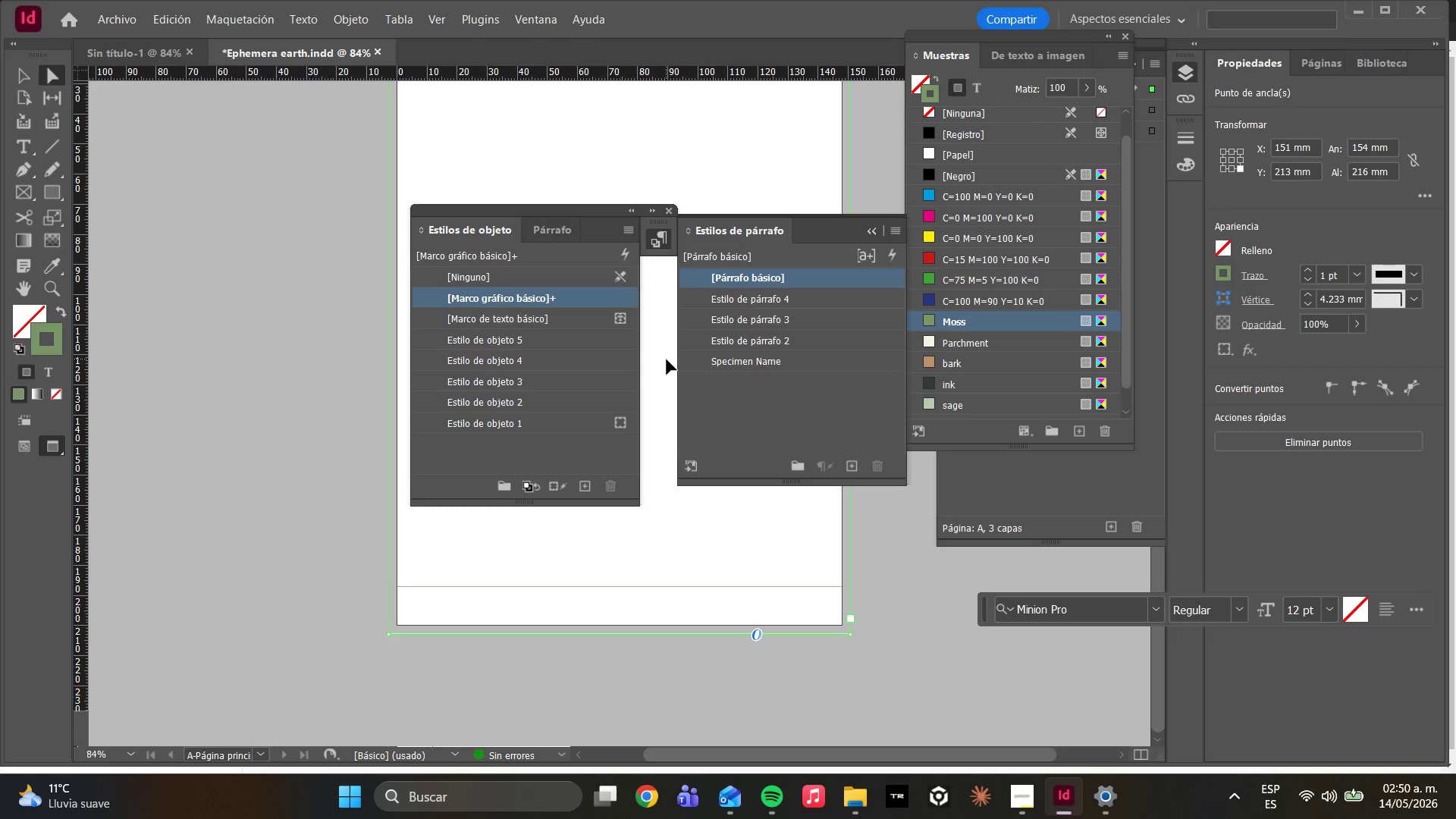 
wait(5.45)
 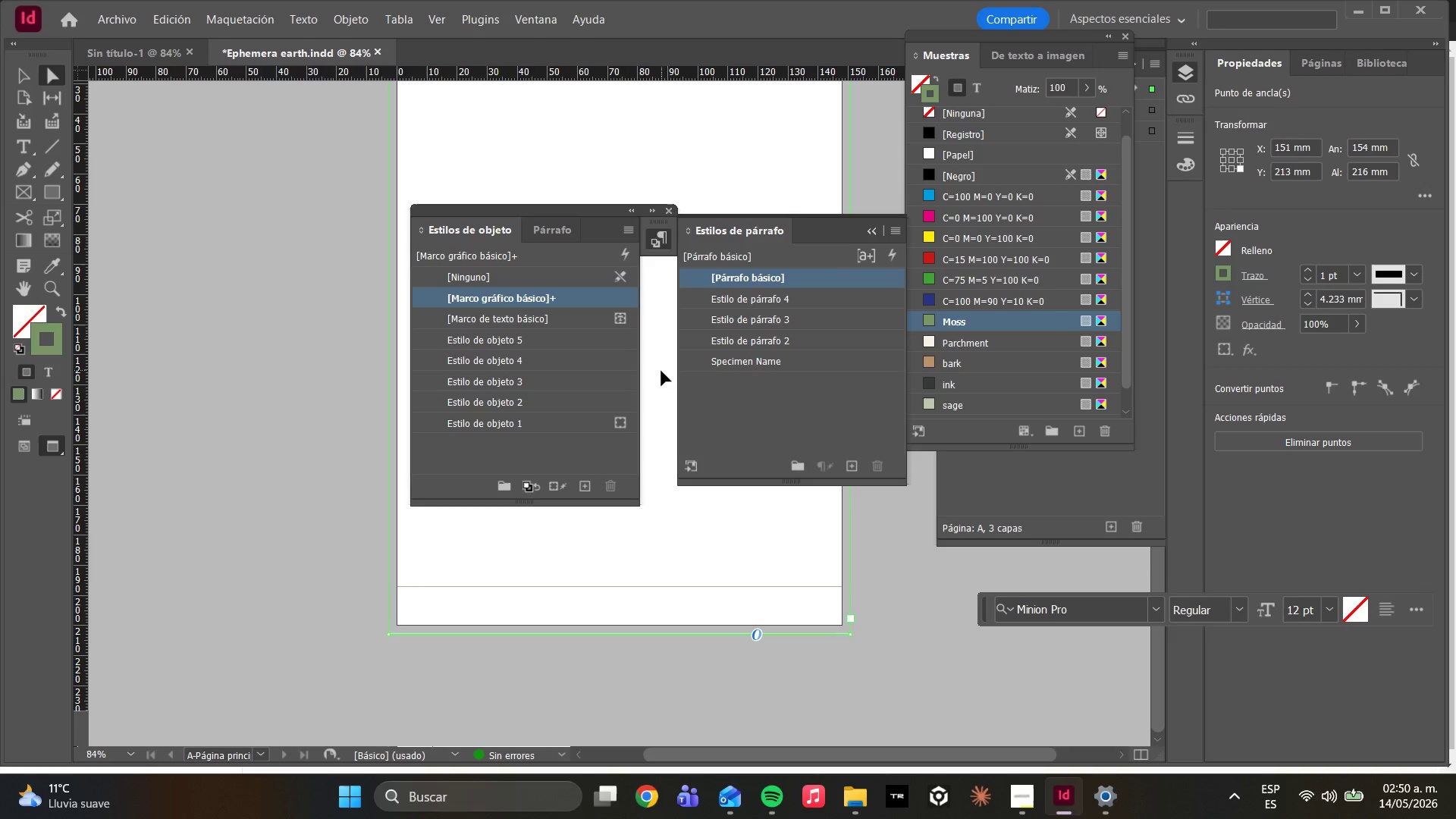 
double_click([790, 331])
 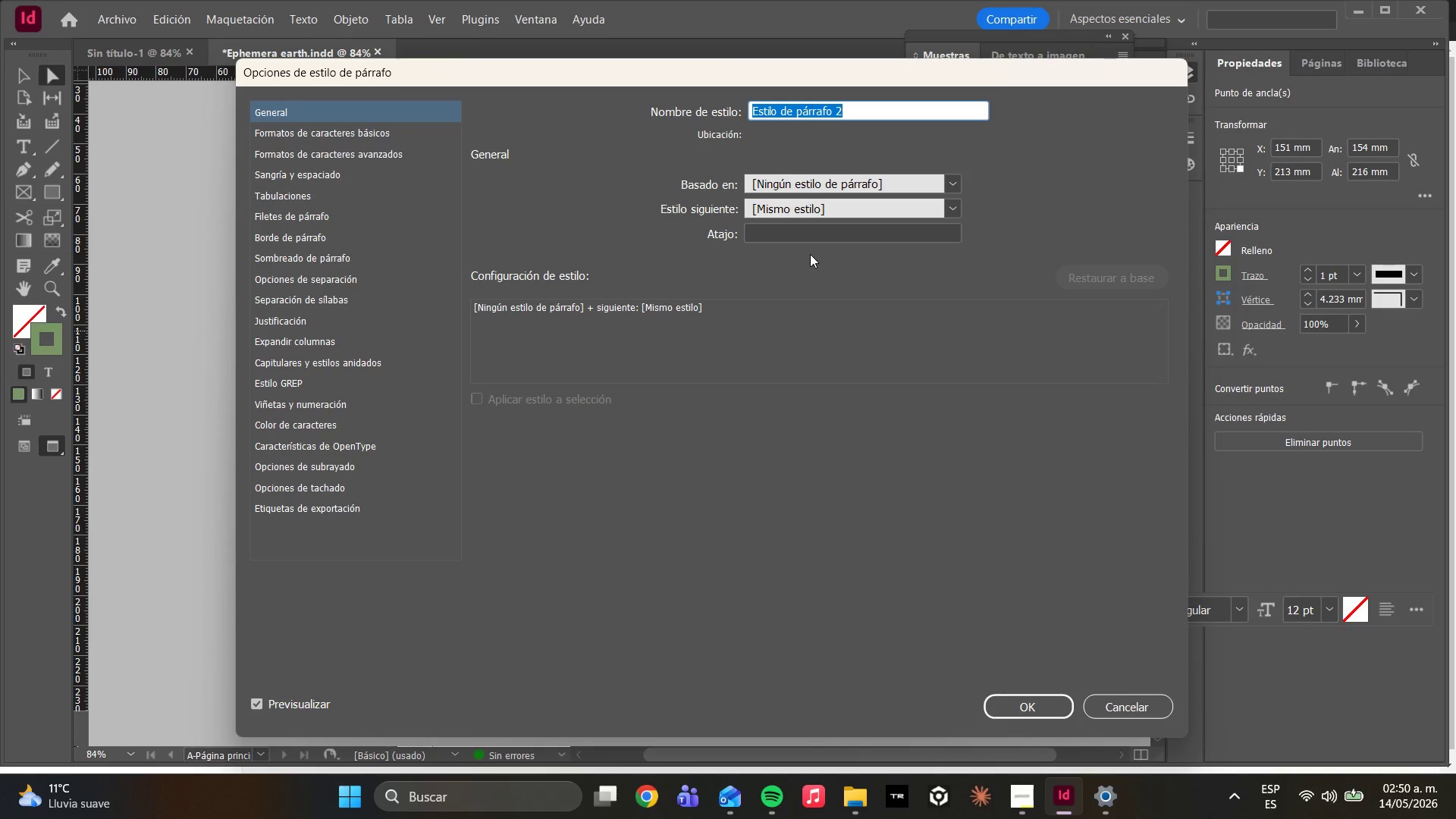 
type(Harvest Windoe)
 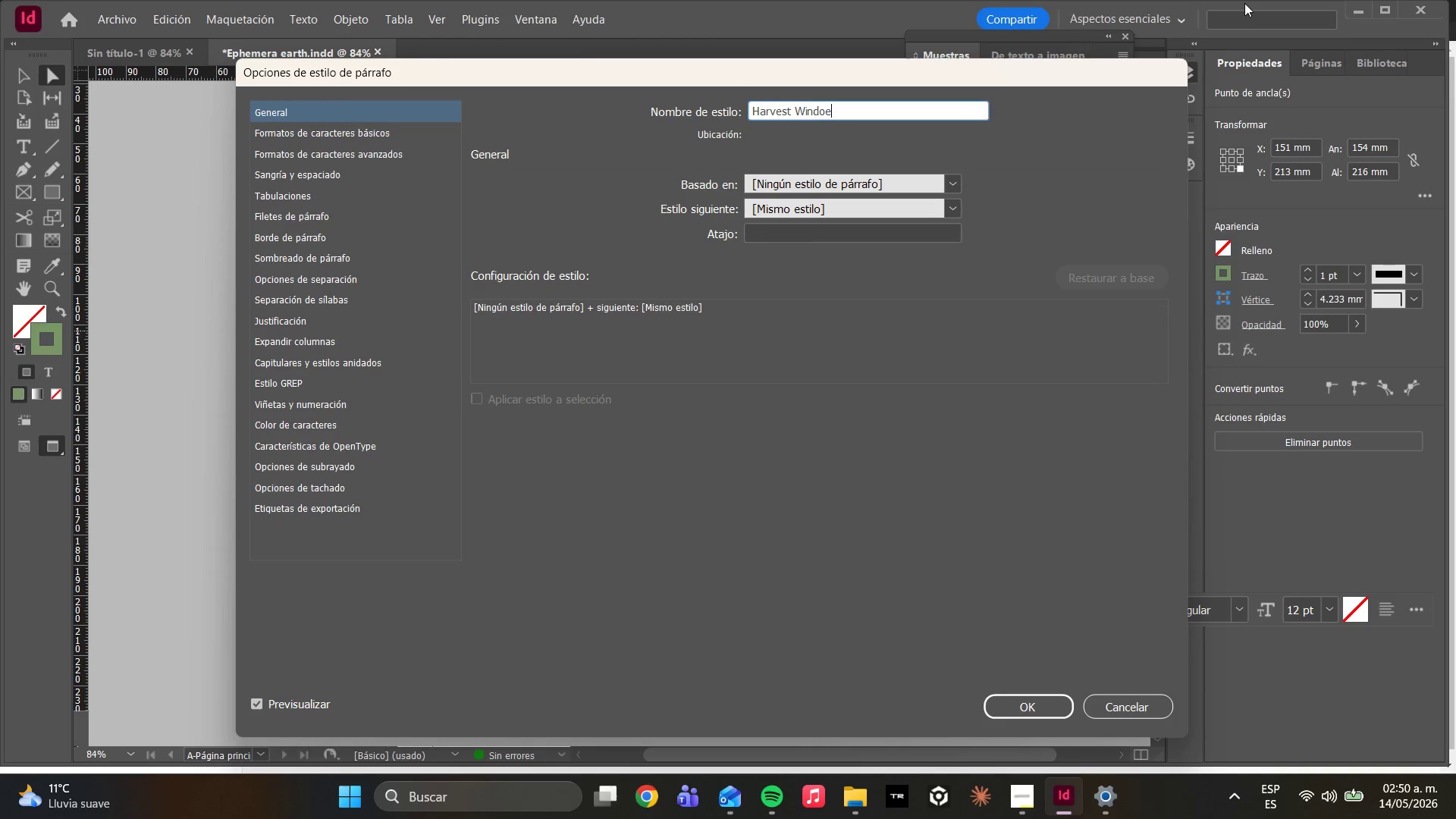 
key(Backspace)
 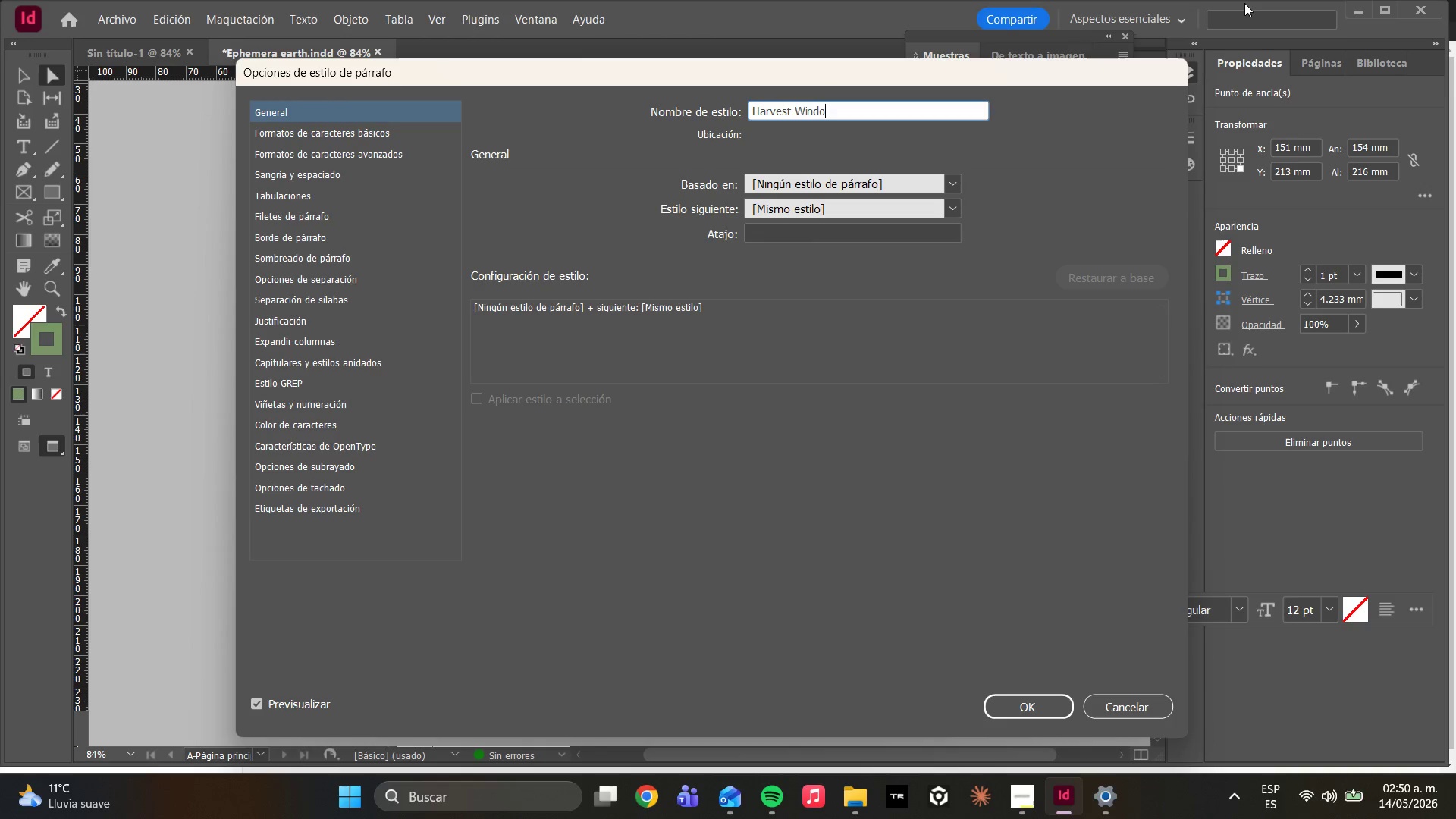 
key(W)
 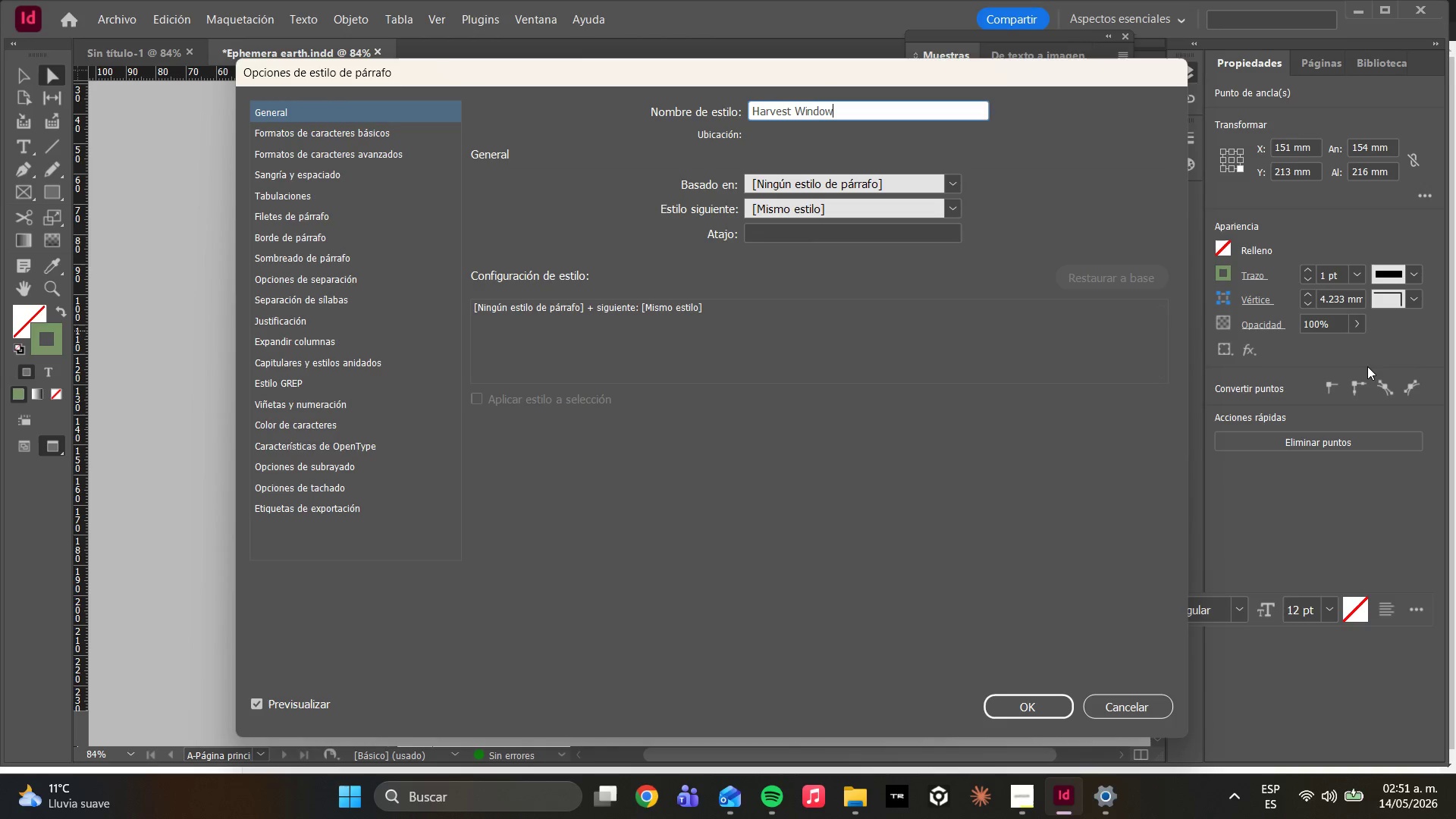 
wait(29.75)
 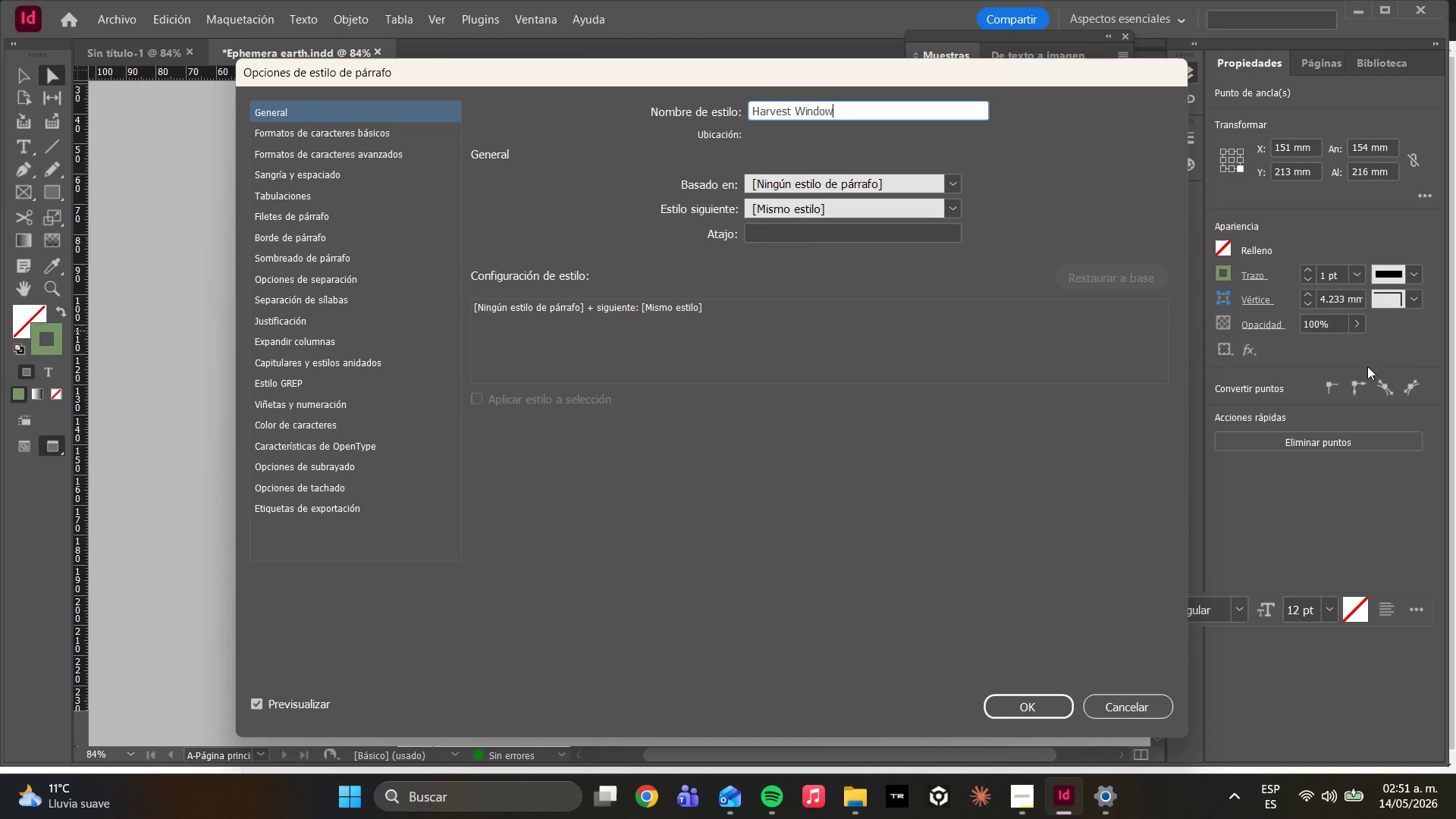 
double_click([369, 130])
 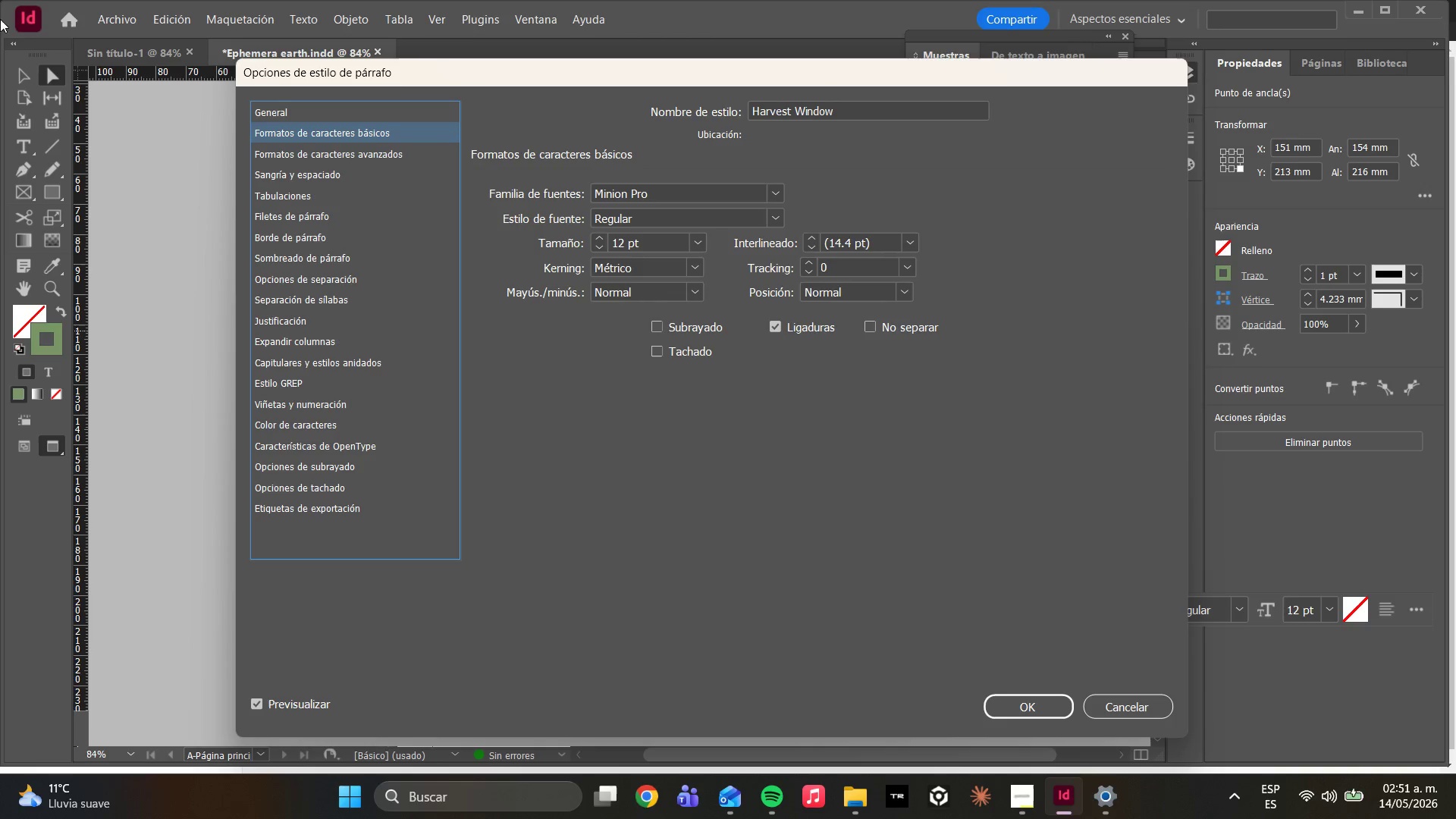 
wait(6.17)
 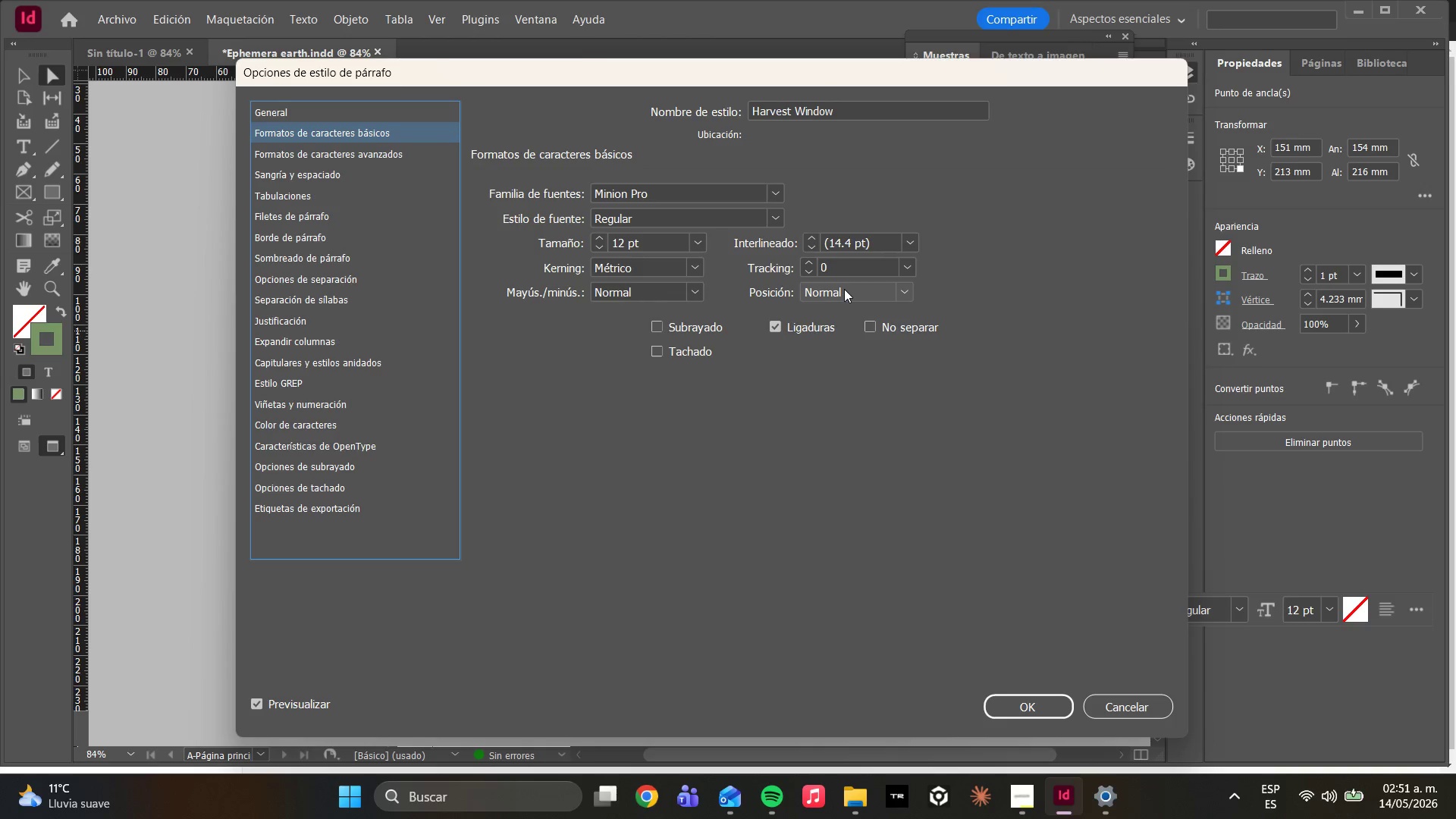 
left_click([782, 195])
 